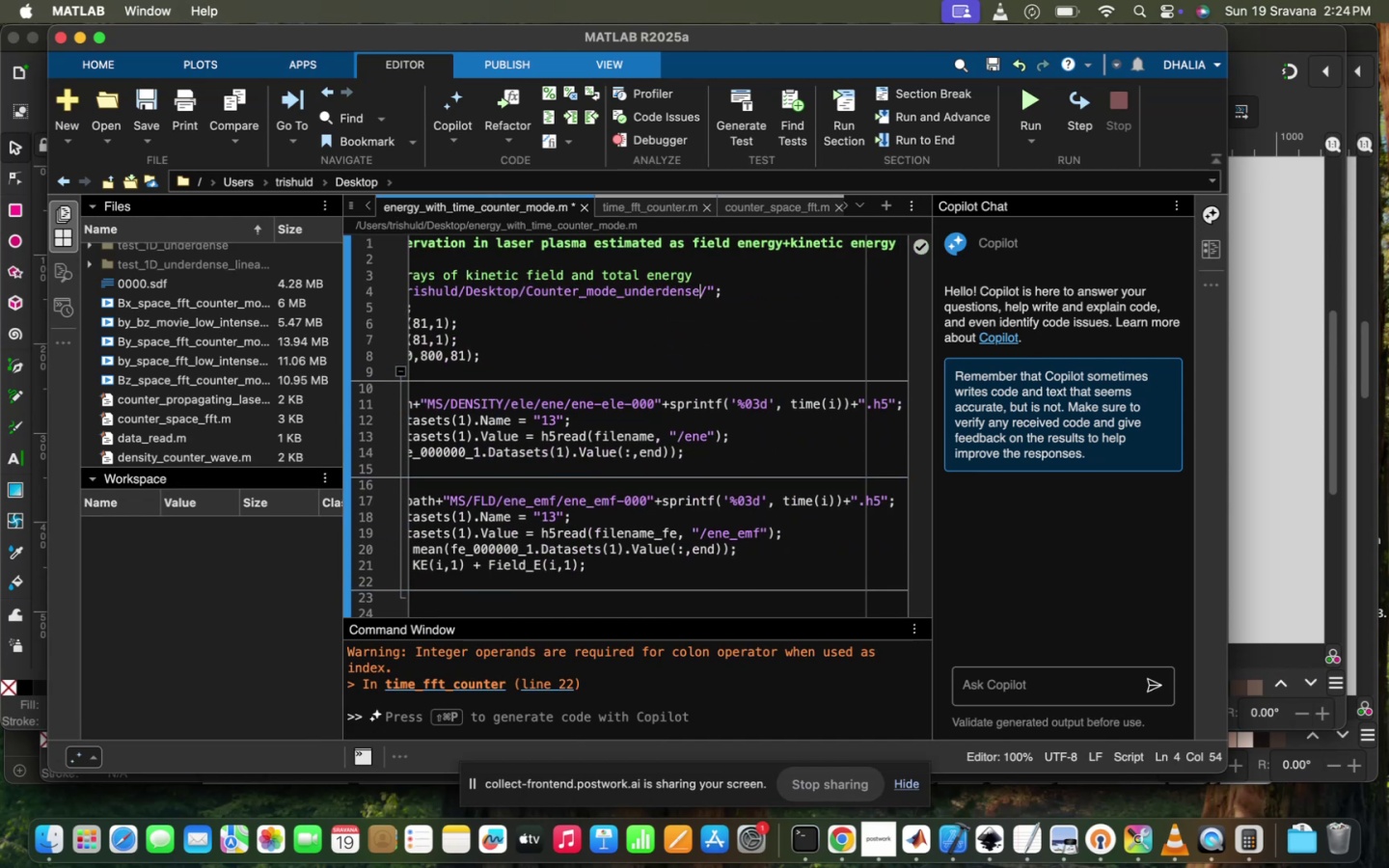 
scroll: coordinate [685, 388], scroll_direction: up, amount: 14.0
 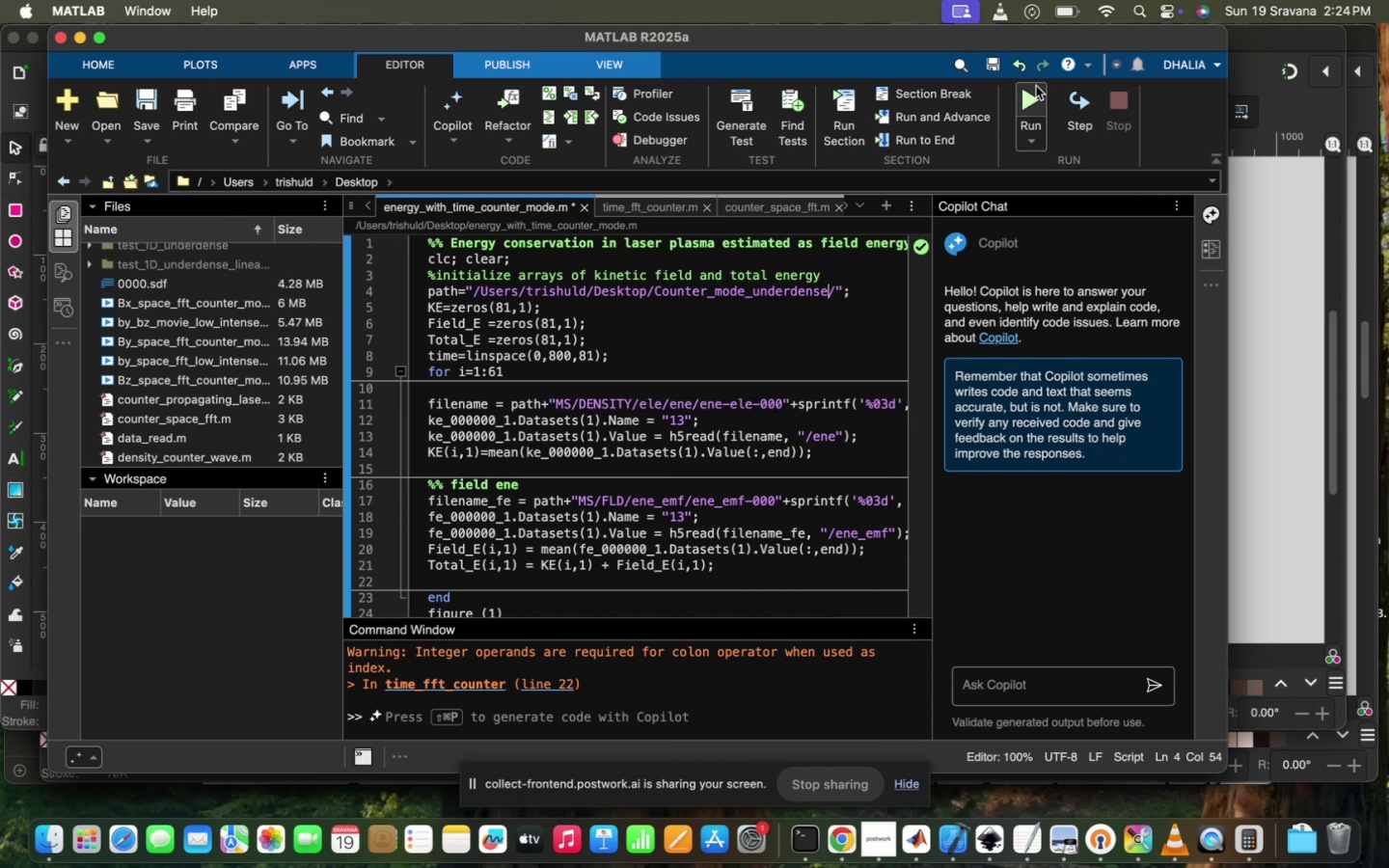 
left_click([1032, 86])
 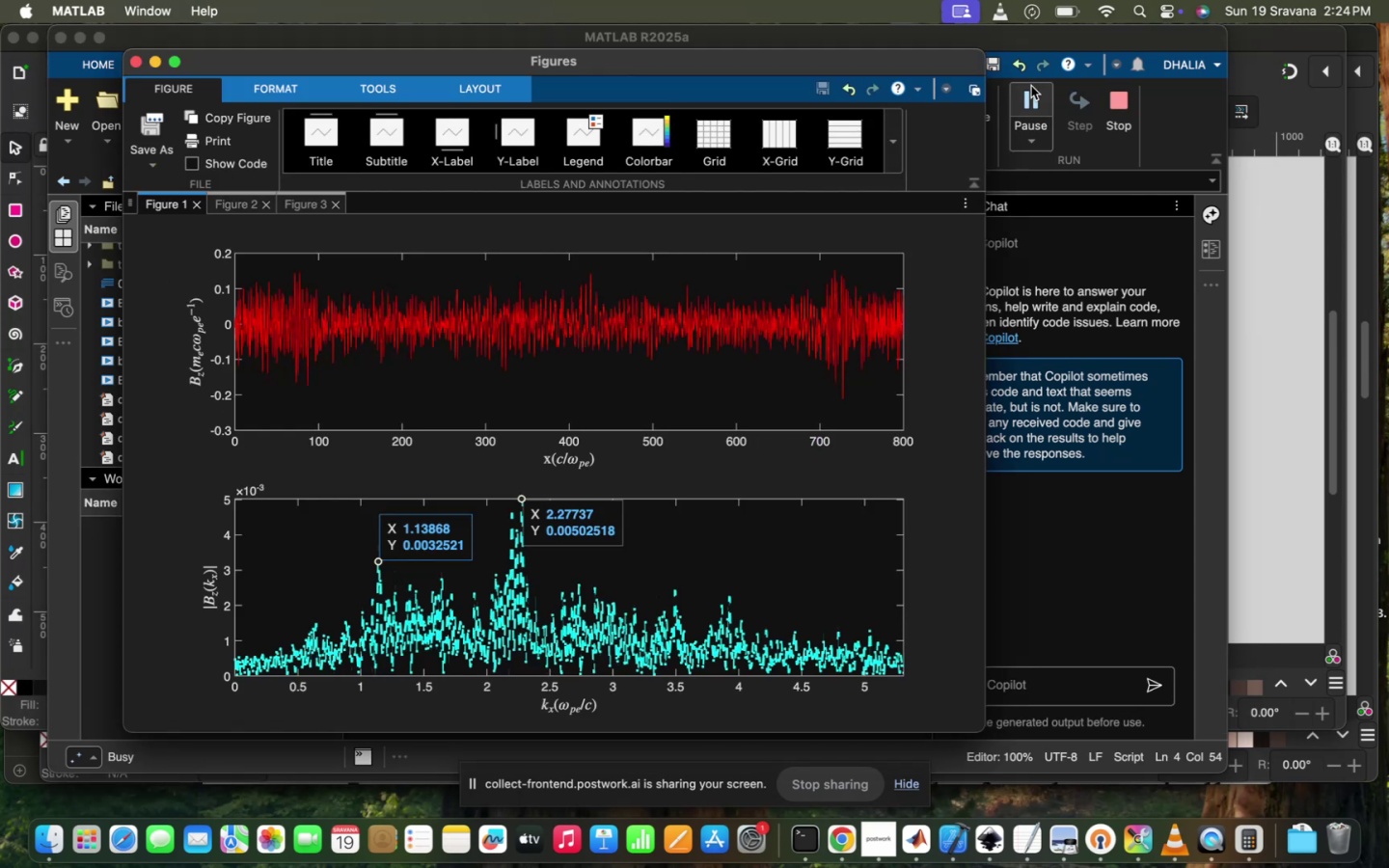 
mouse_move([805, 465])
 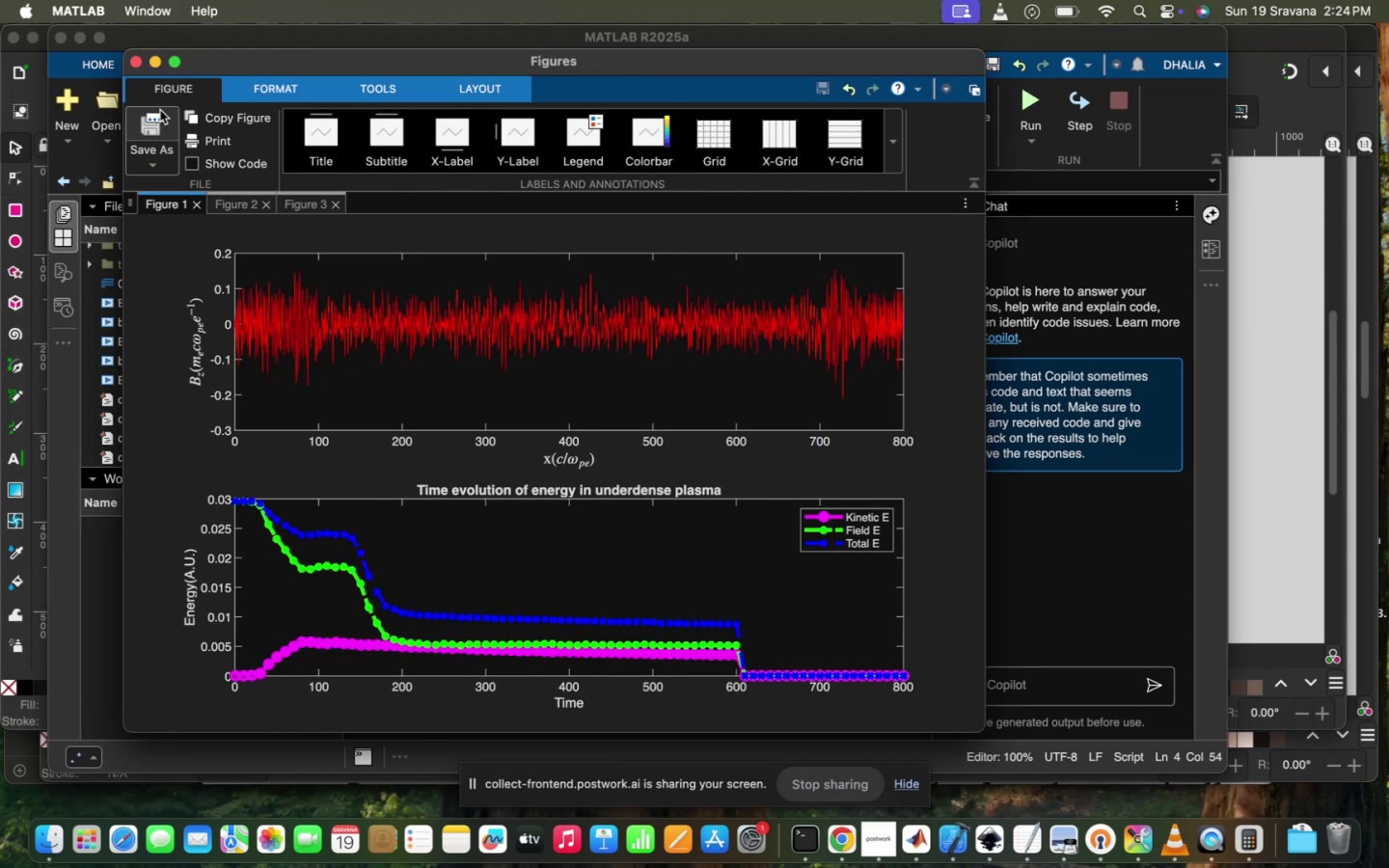 
left_click([131, 58])
 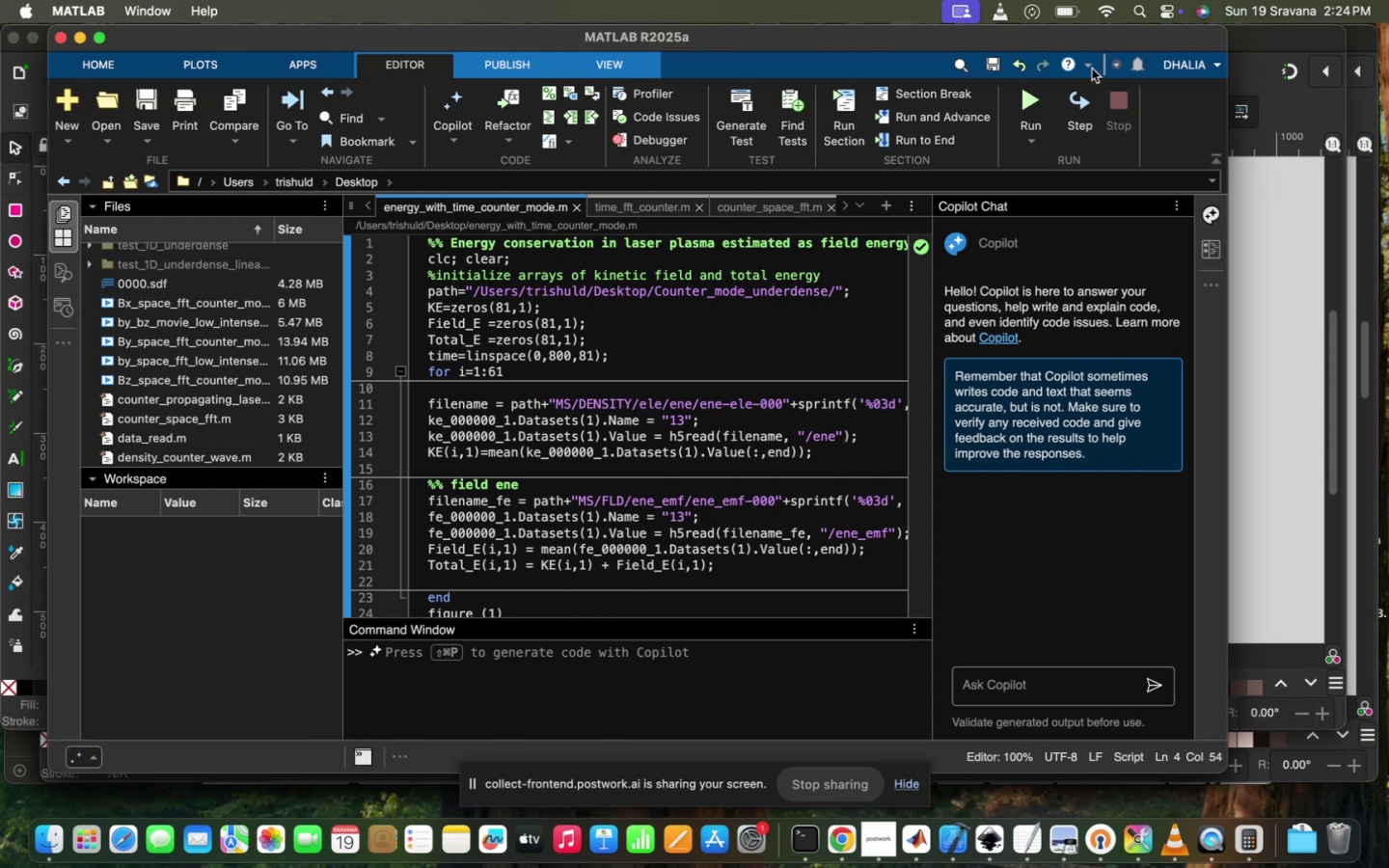 
left_click([1042, 88])
 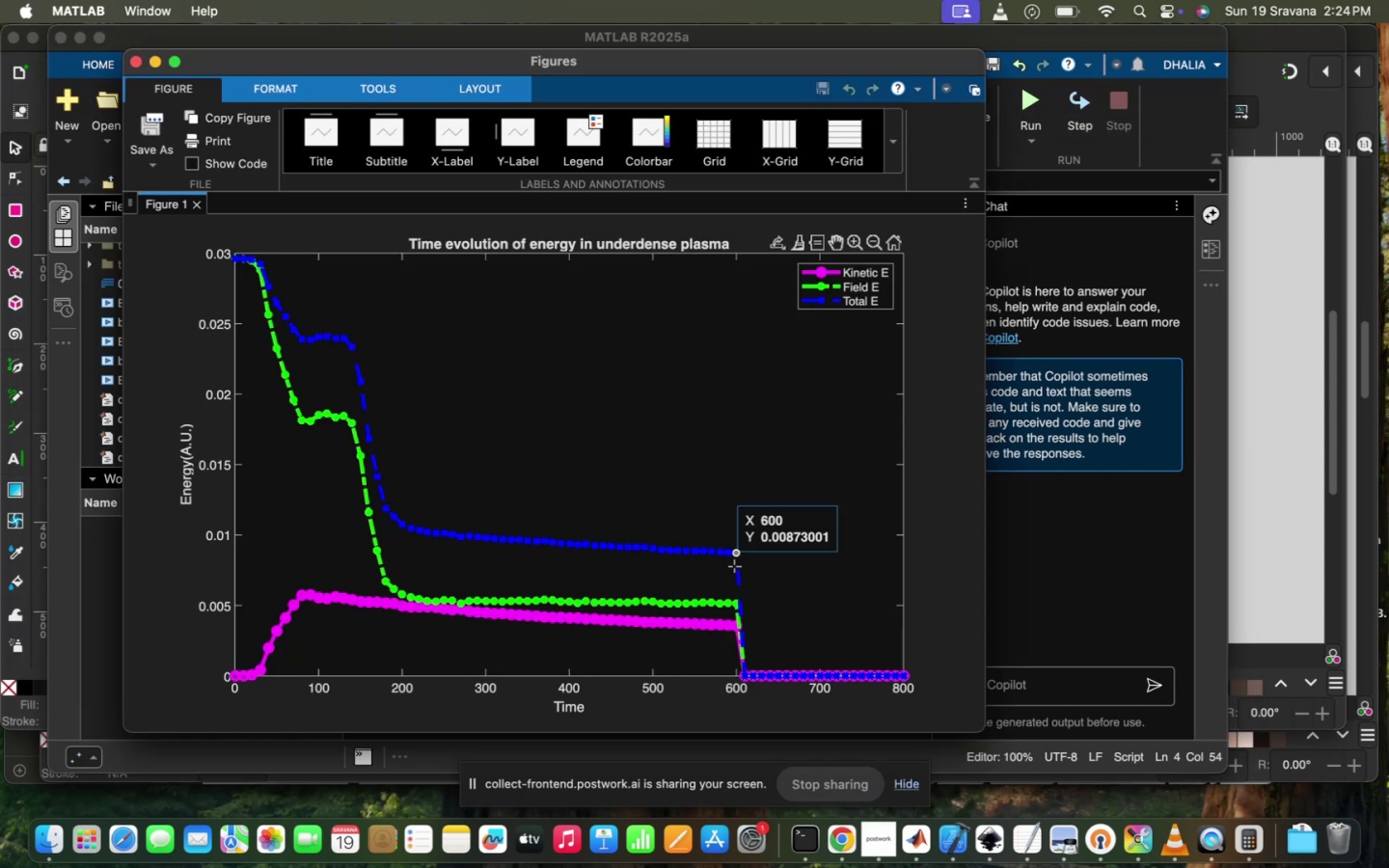 
wait(6.2)
 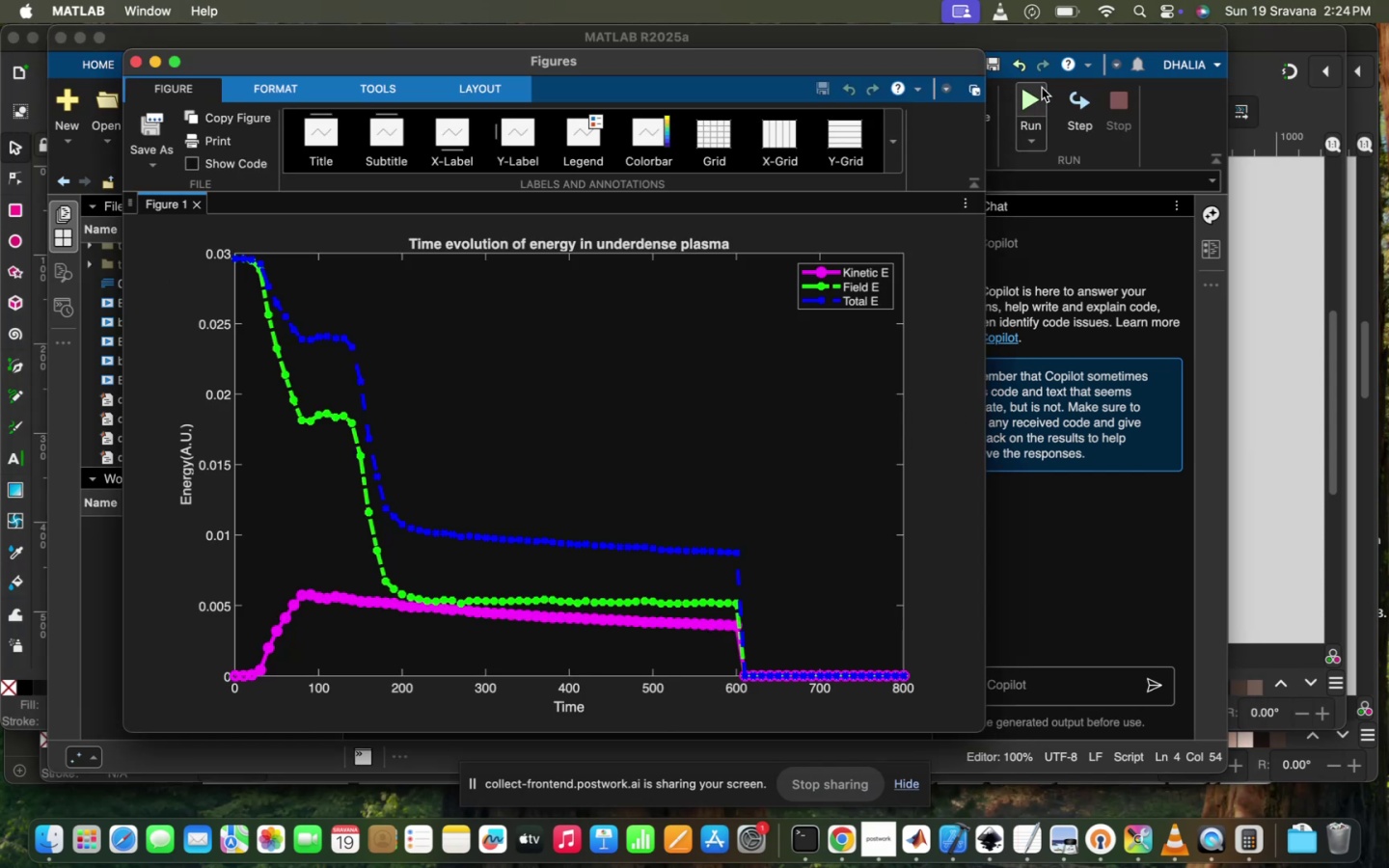 
left_click([738, 630])
 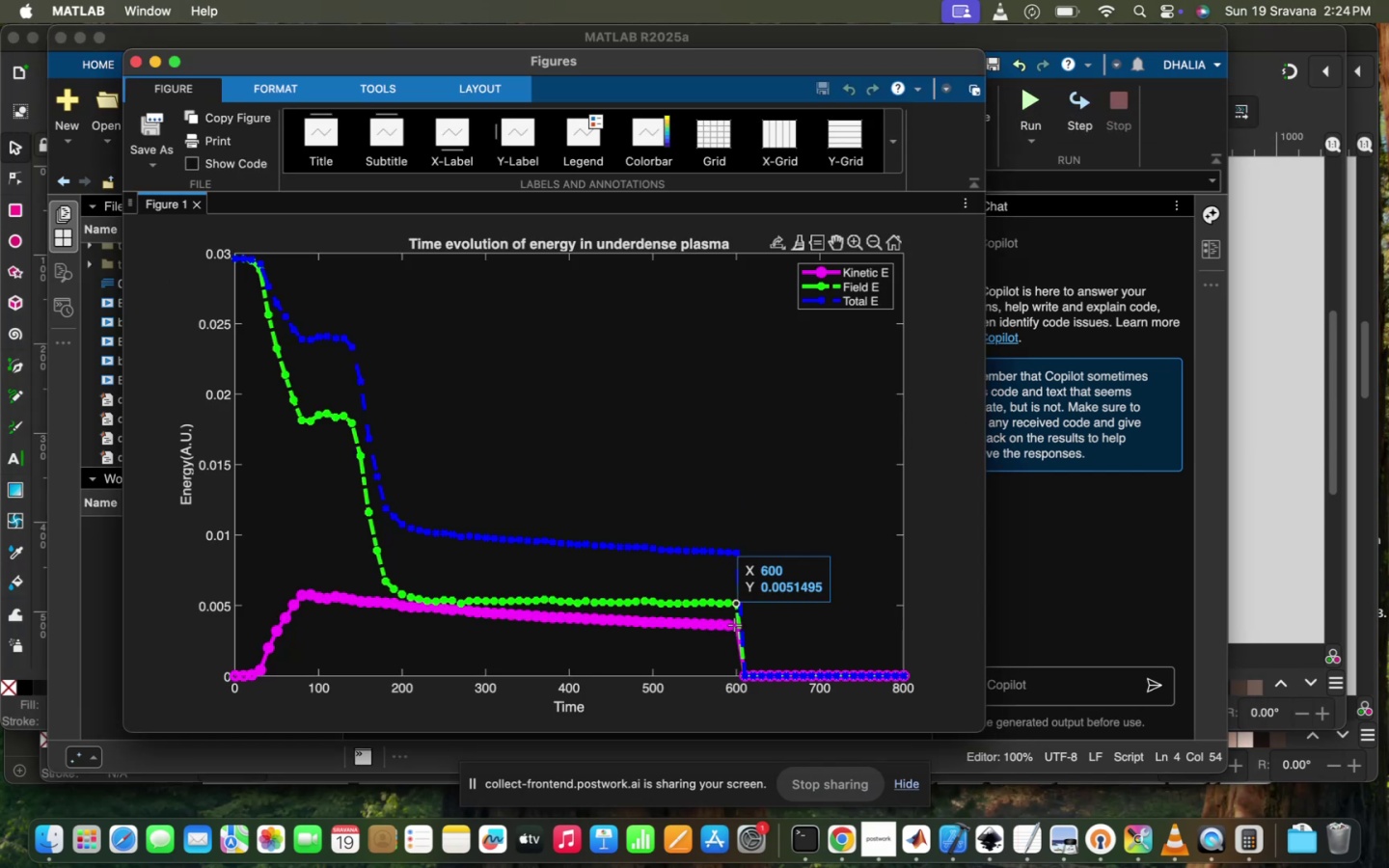 
left_click([734, 624])
 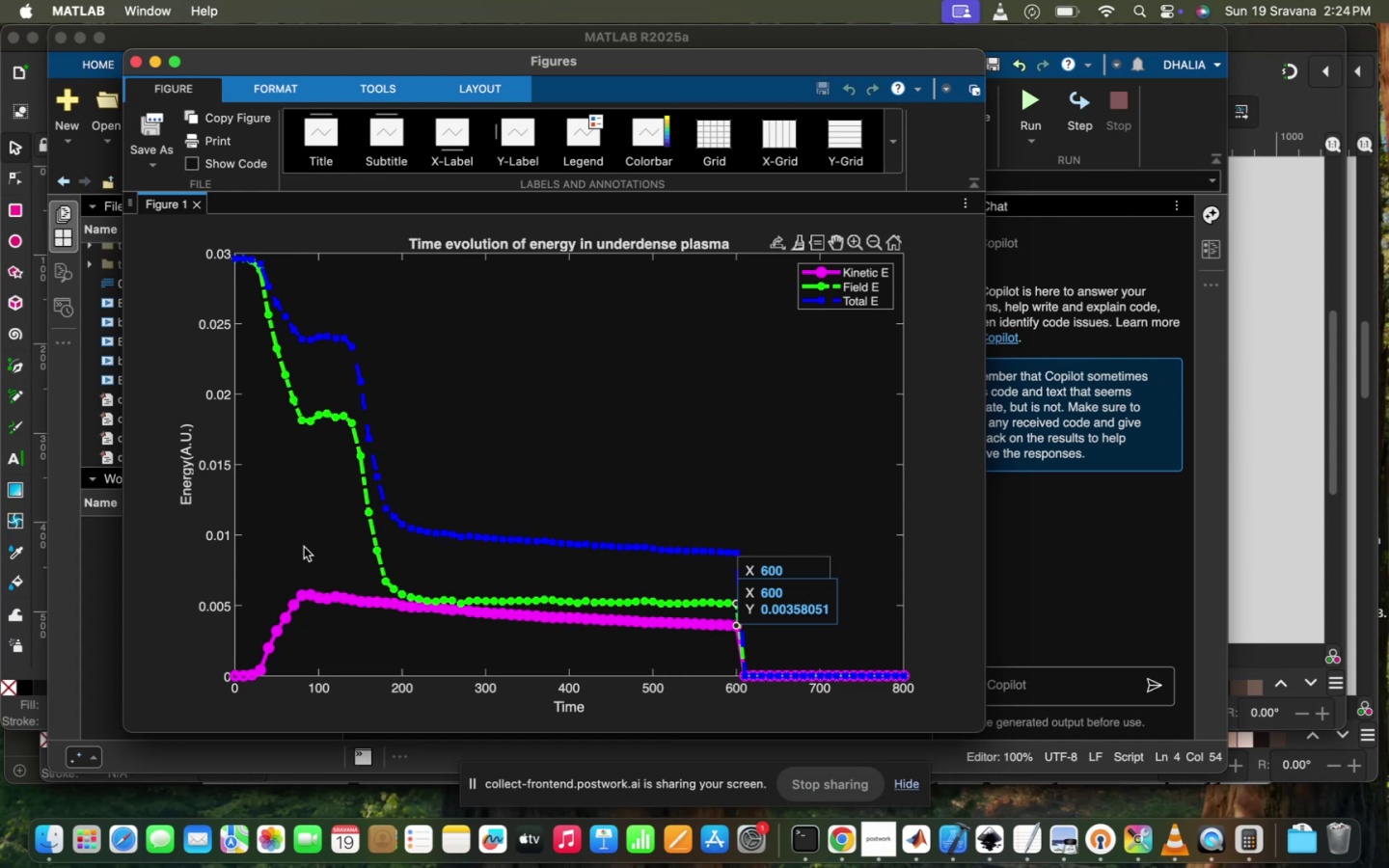 
wait(7.18)
 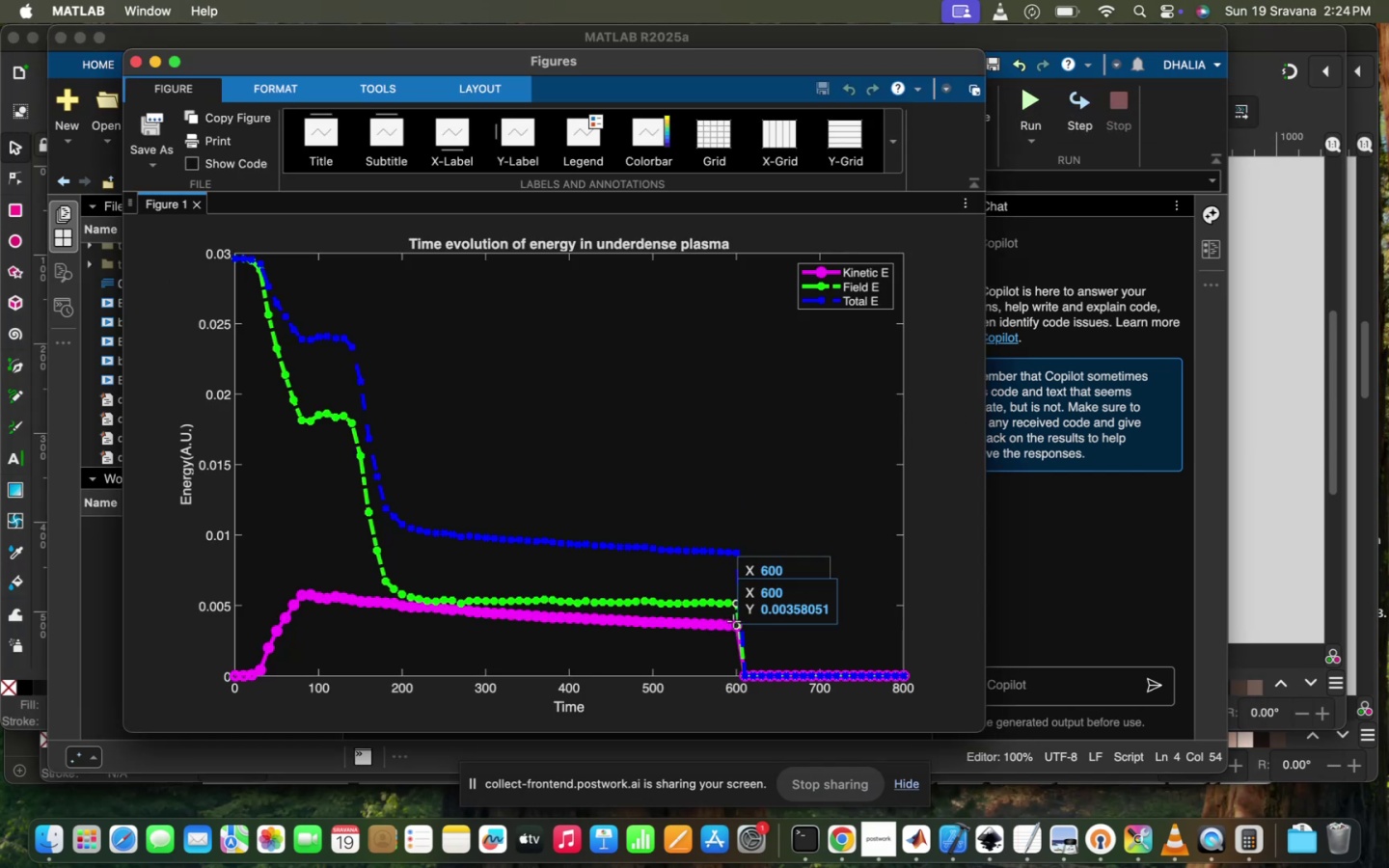 
left_click([737, 624])
 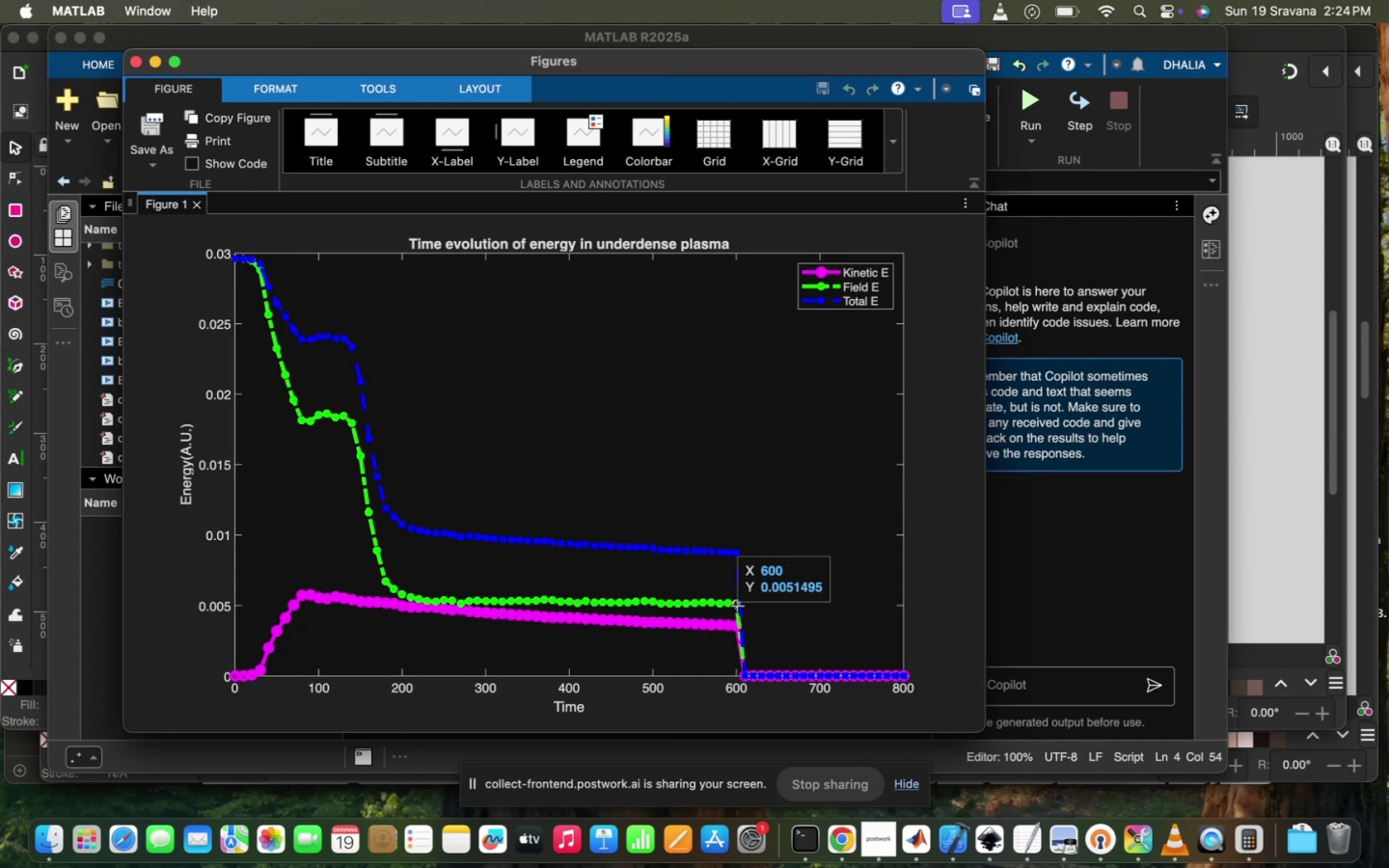 
left_click([737, 605])
 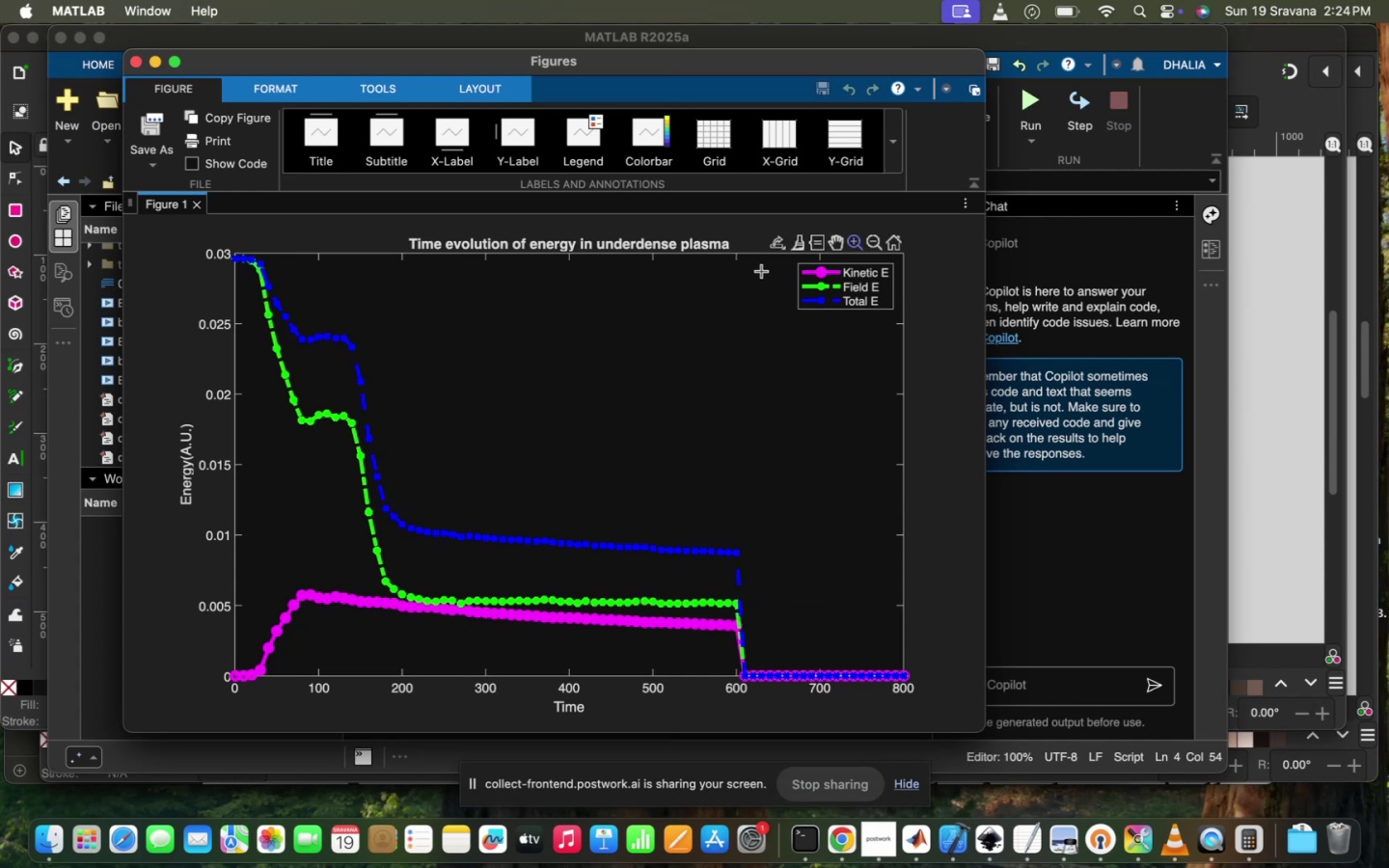 
left_click_drag(start_coordinate=[776, 270], to_coordinate=[215, 727])
 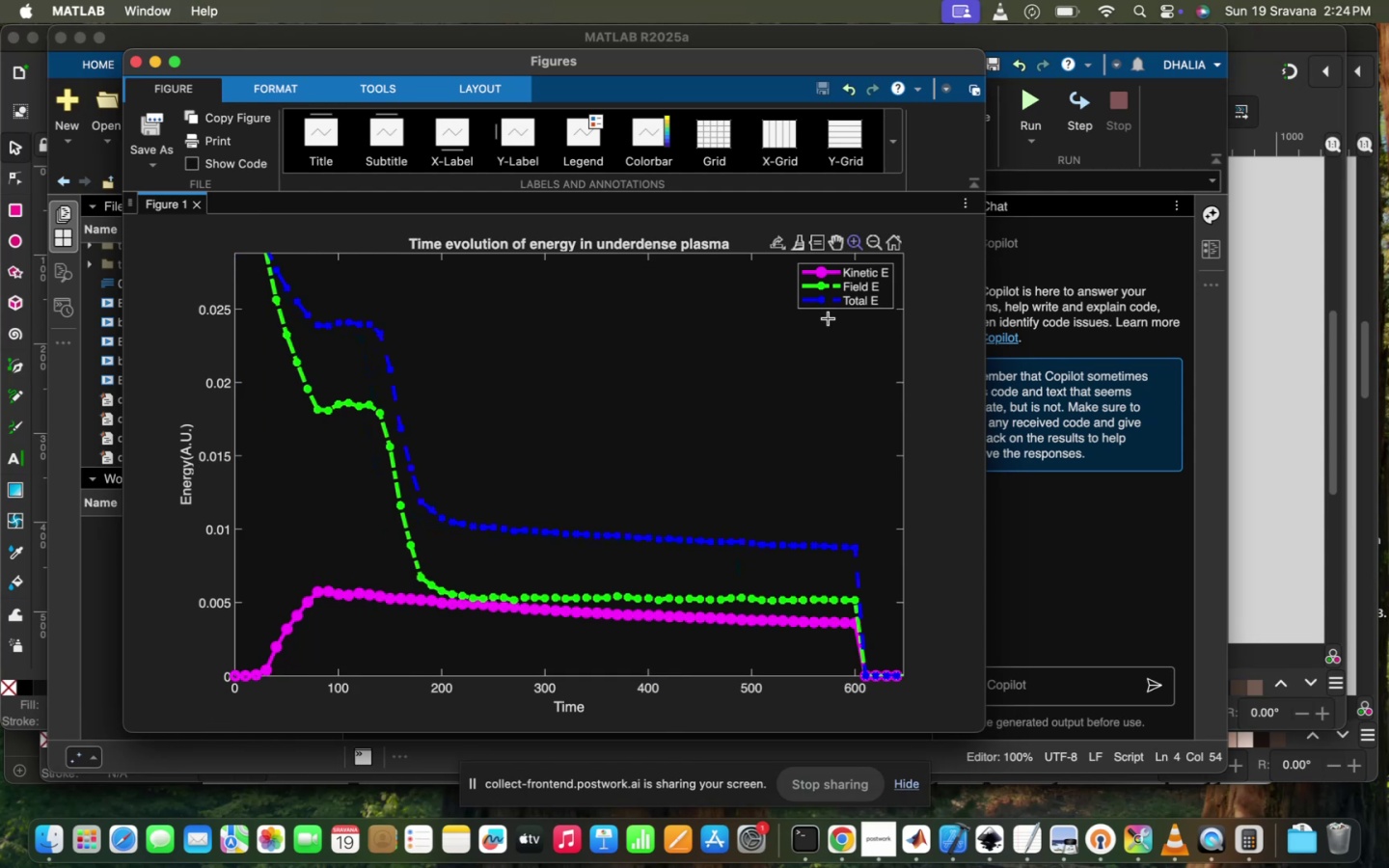 
left_click_drag(start_coordinate=[882, 312], to_coordinate=[221, 675])
 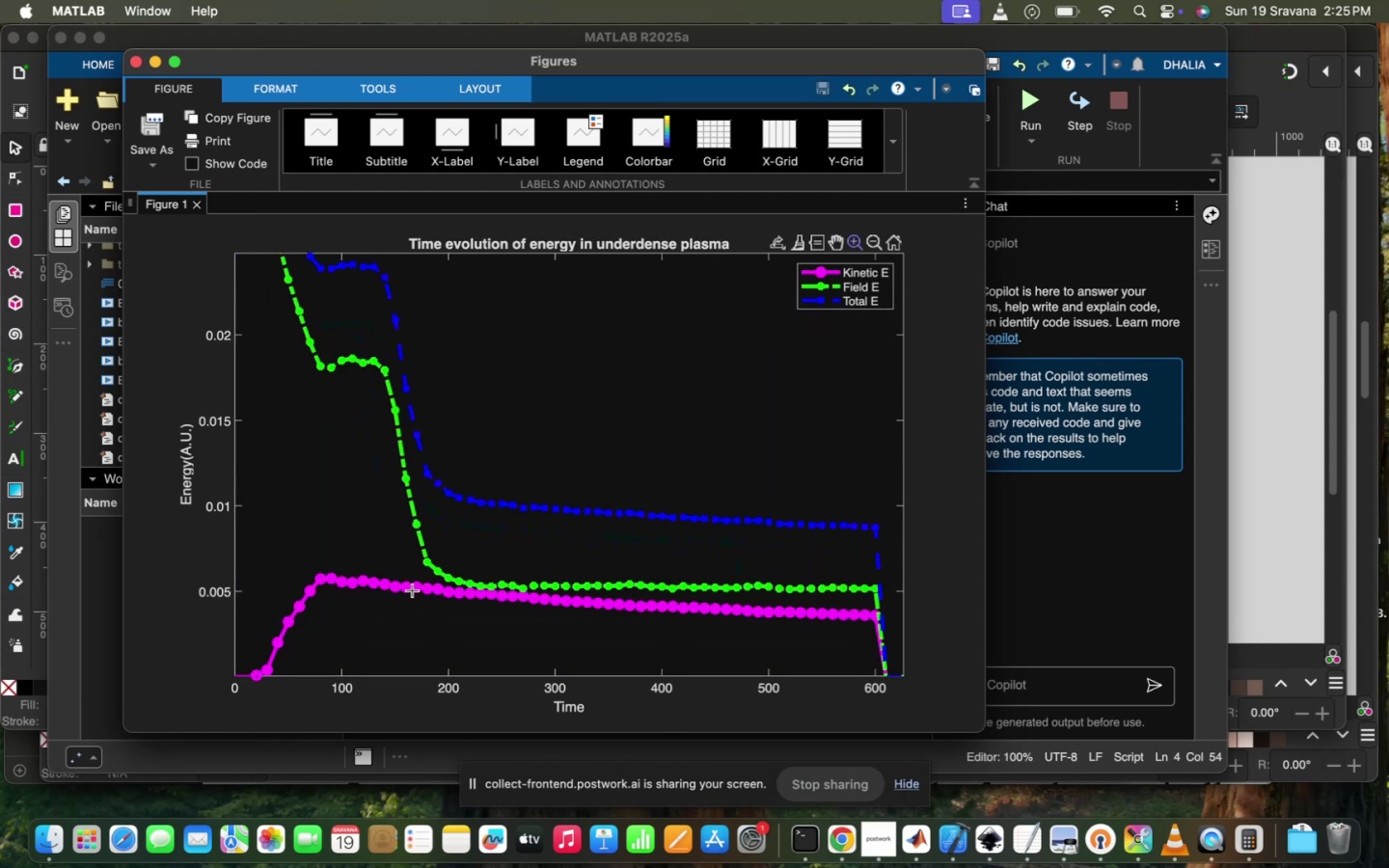 
wait(5.02)
 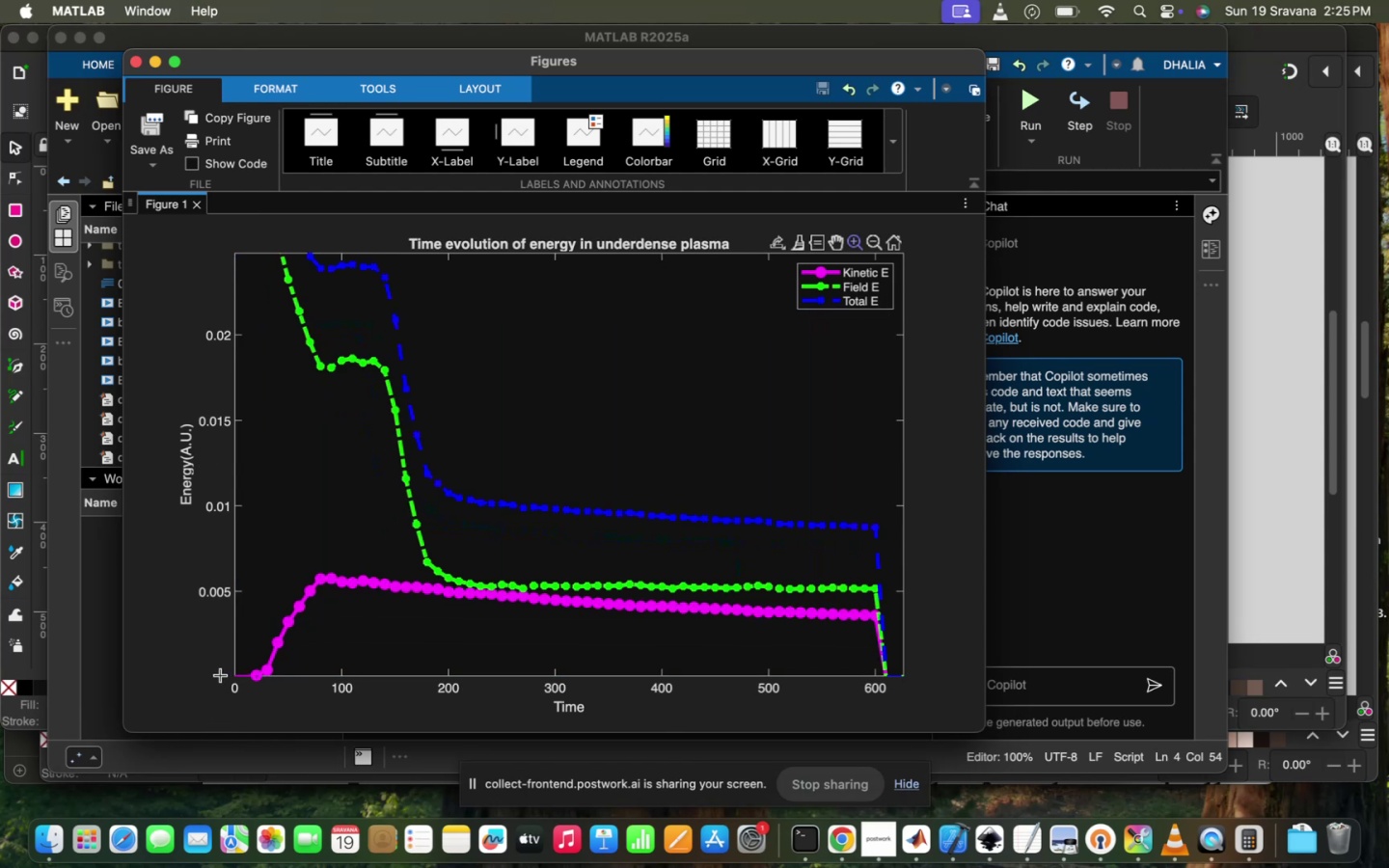 
left_click([858, 242])
 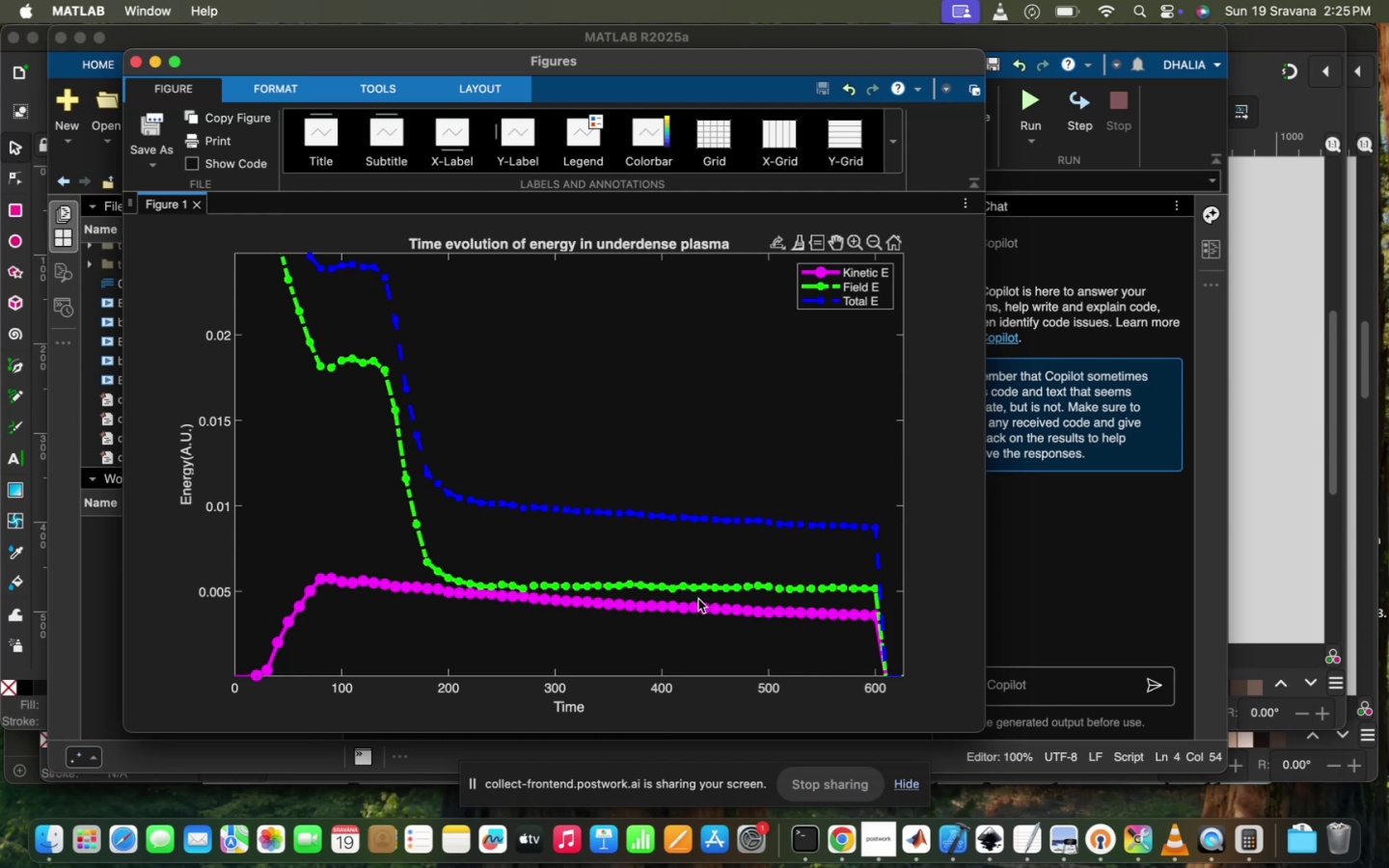 
left_click([697, 607])
 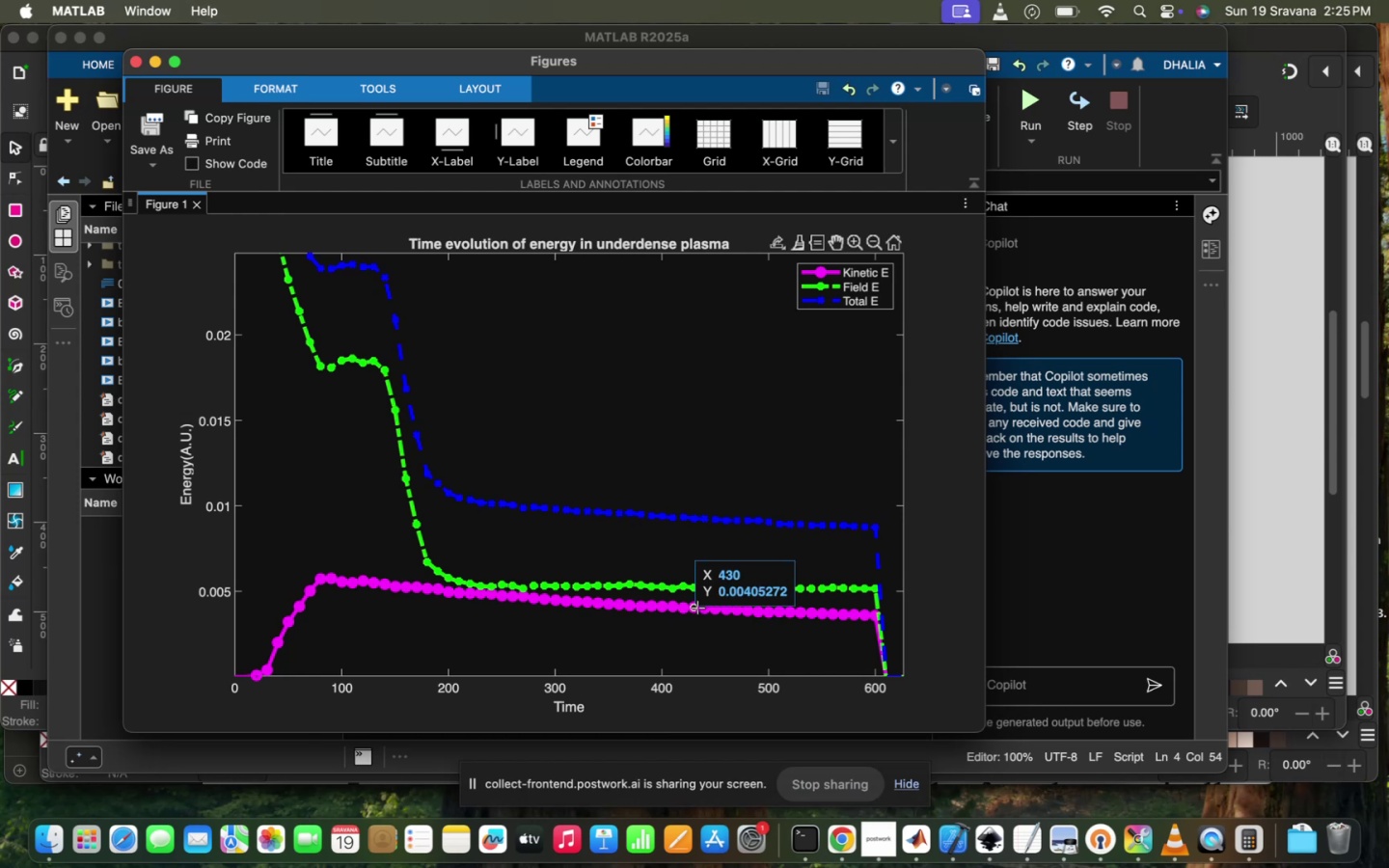 
left_click([697, 607])
 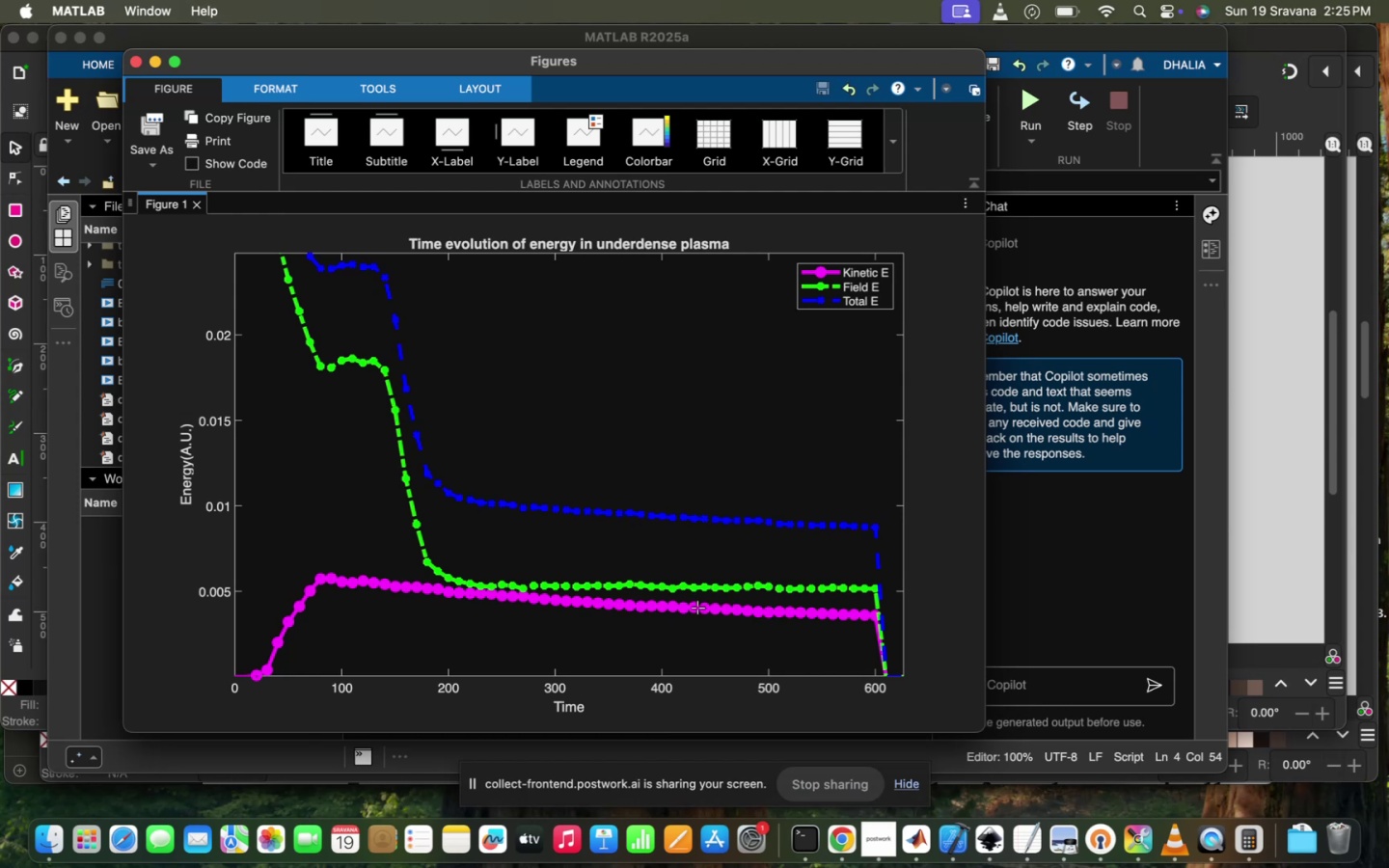 
wait(10.22)
 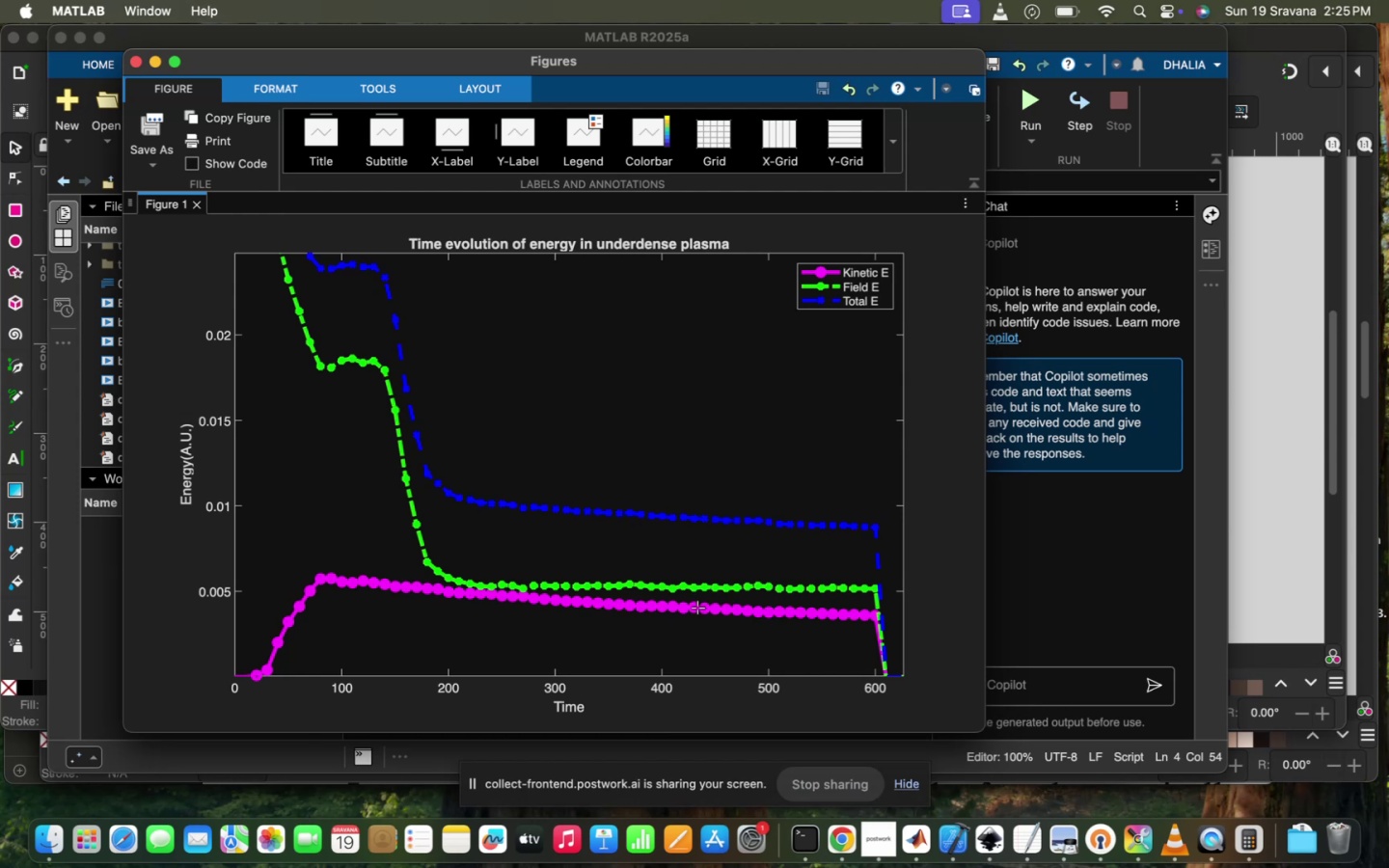 
scroll: coordinate [697, 607], scroll_direction: down, amount: 6.0
 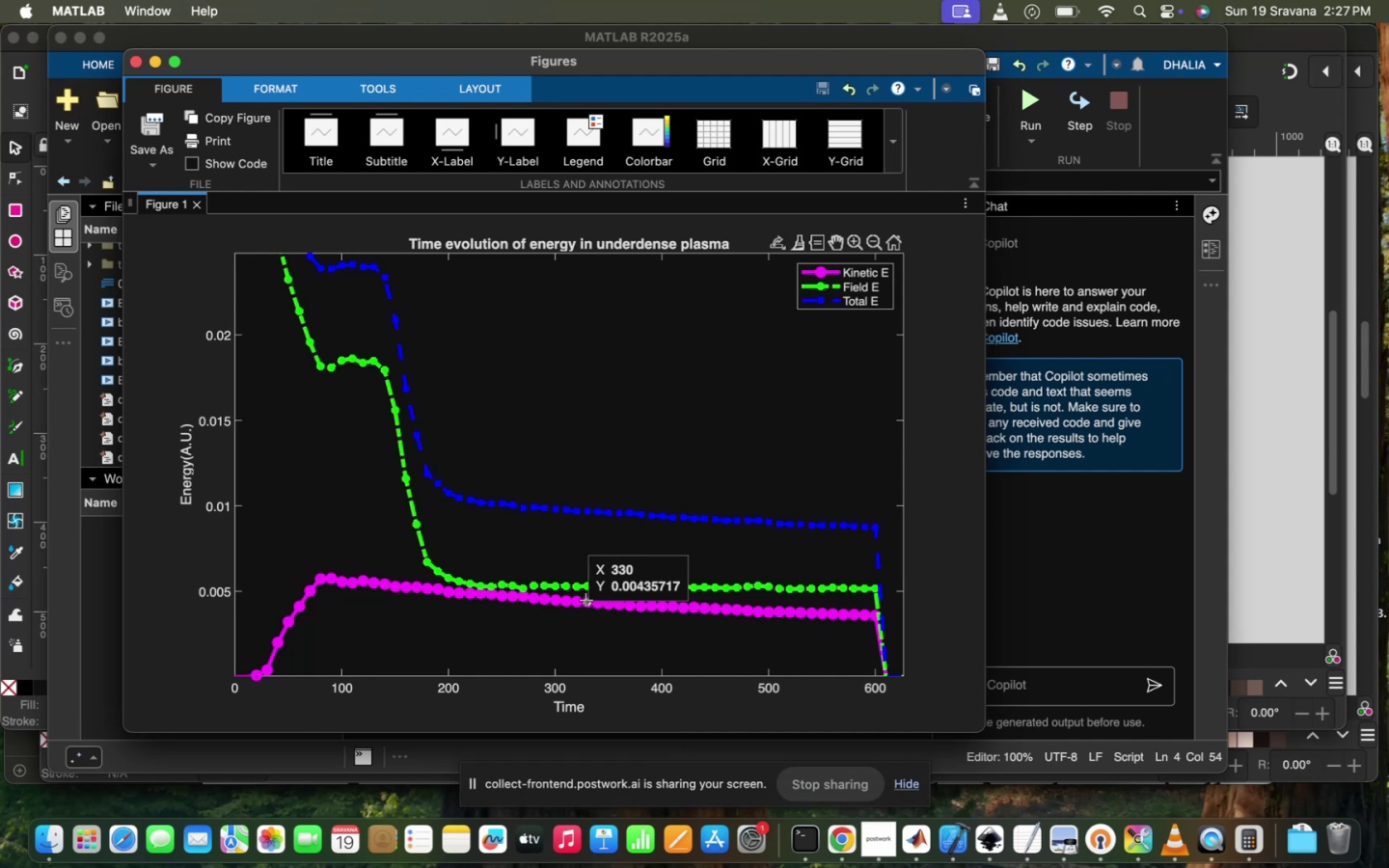 
wait(124.02)
 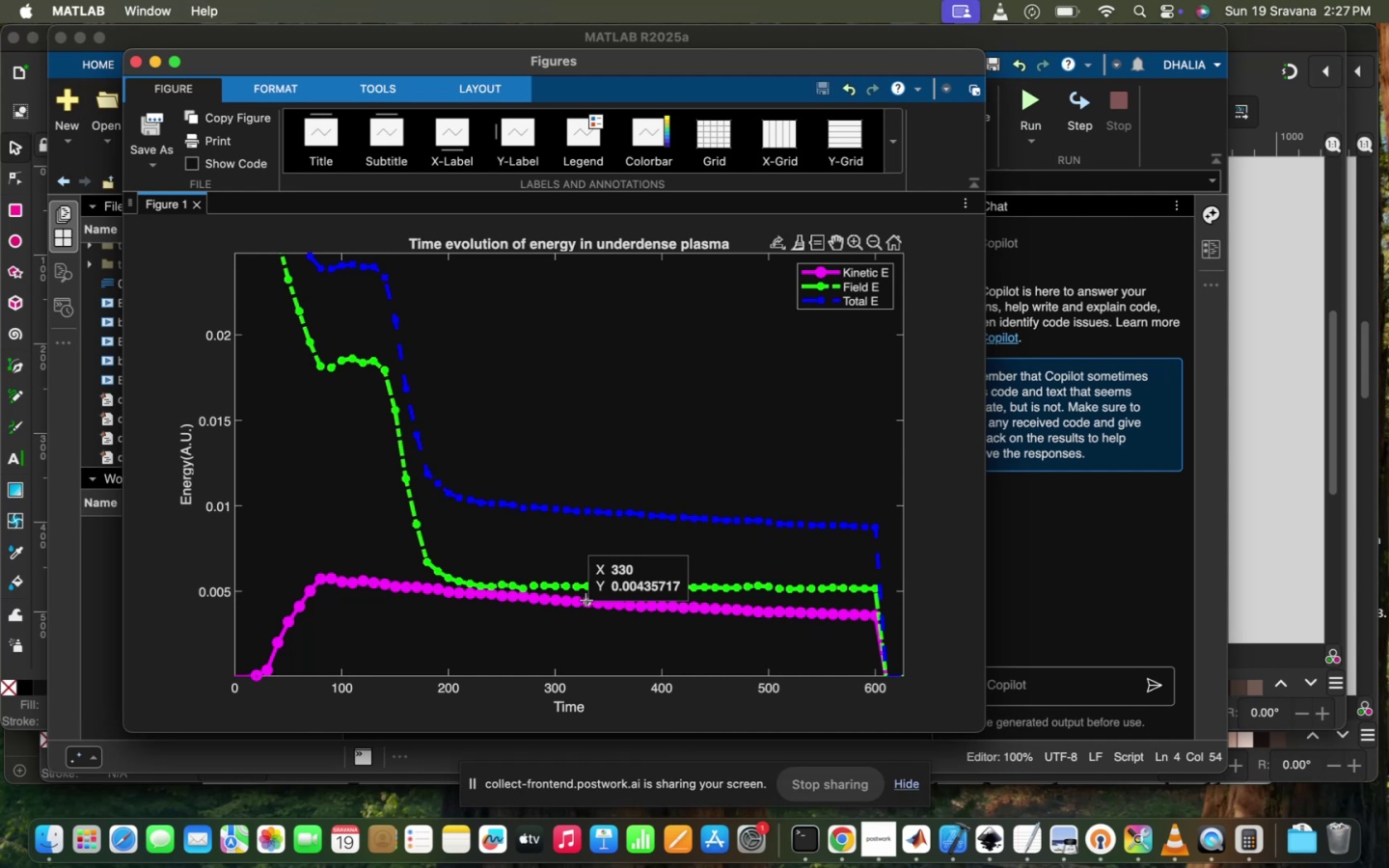 
scroll: coordinate [742, 445], scroll_direction: down, amount: 31.0
 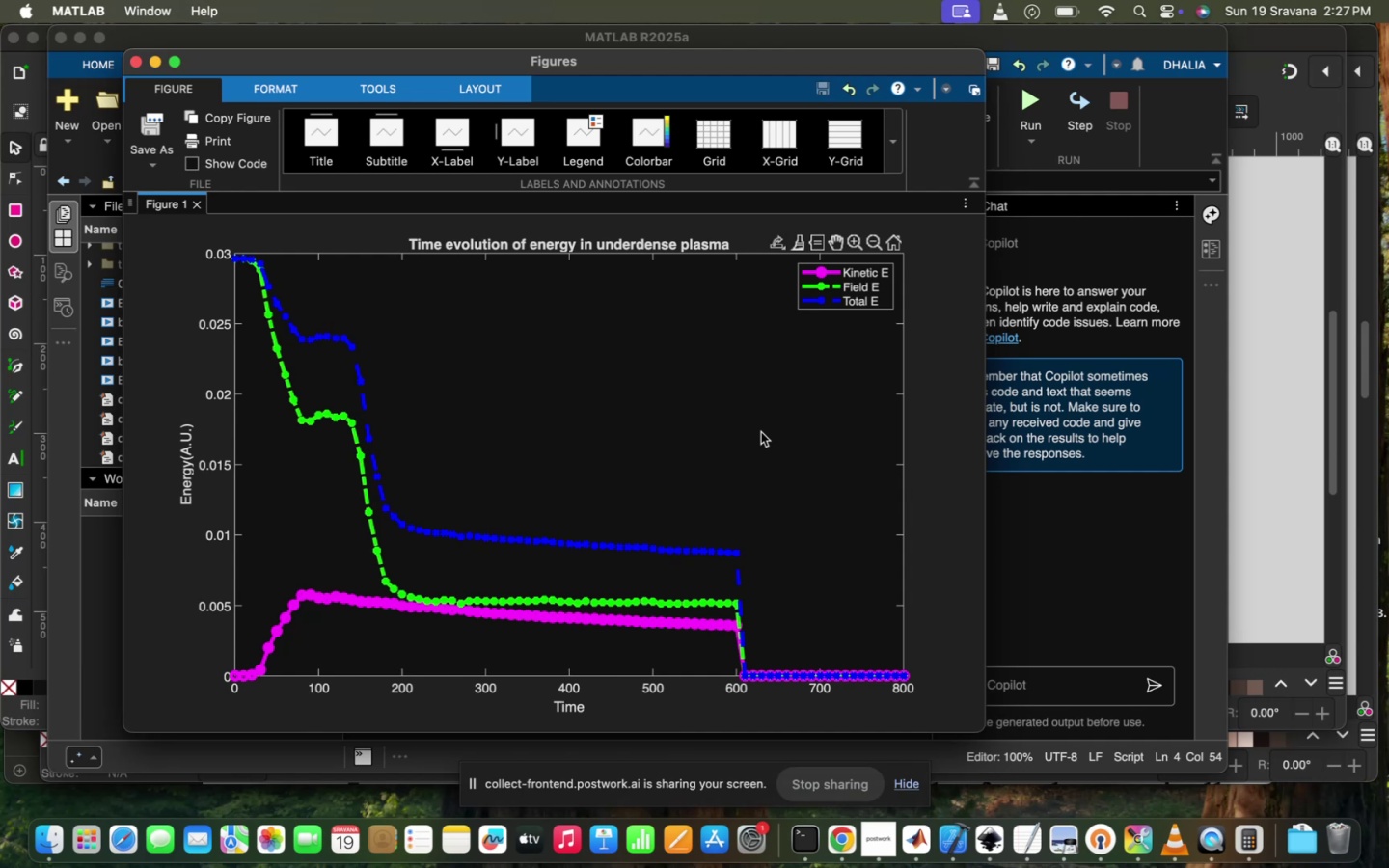 
wait(8.65)
 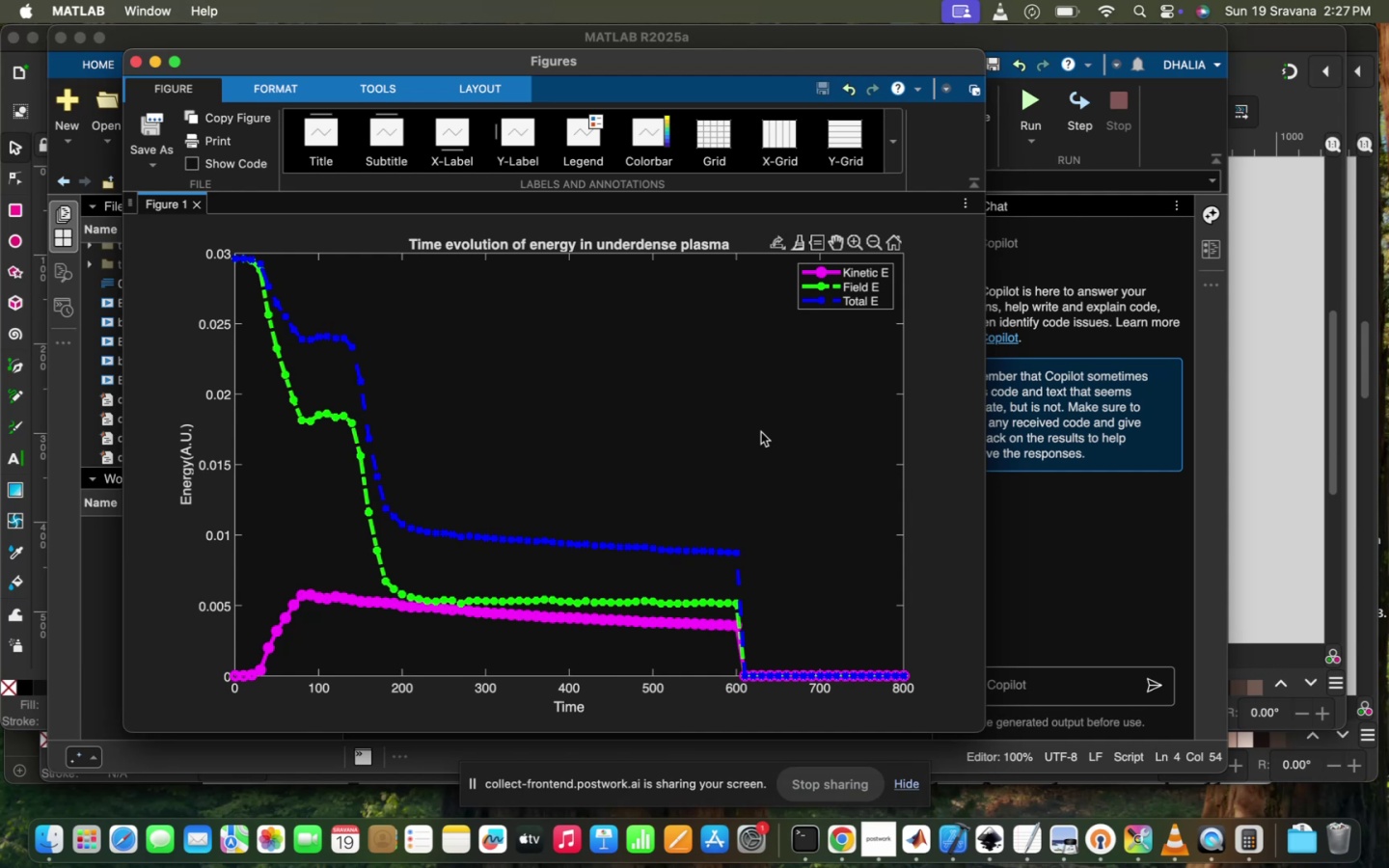 
left_click([660, 439])
 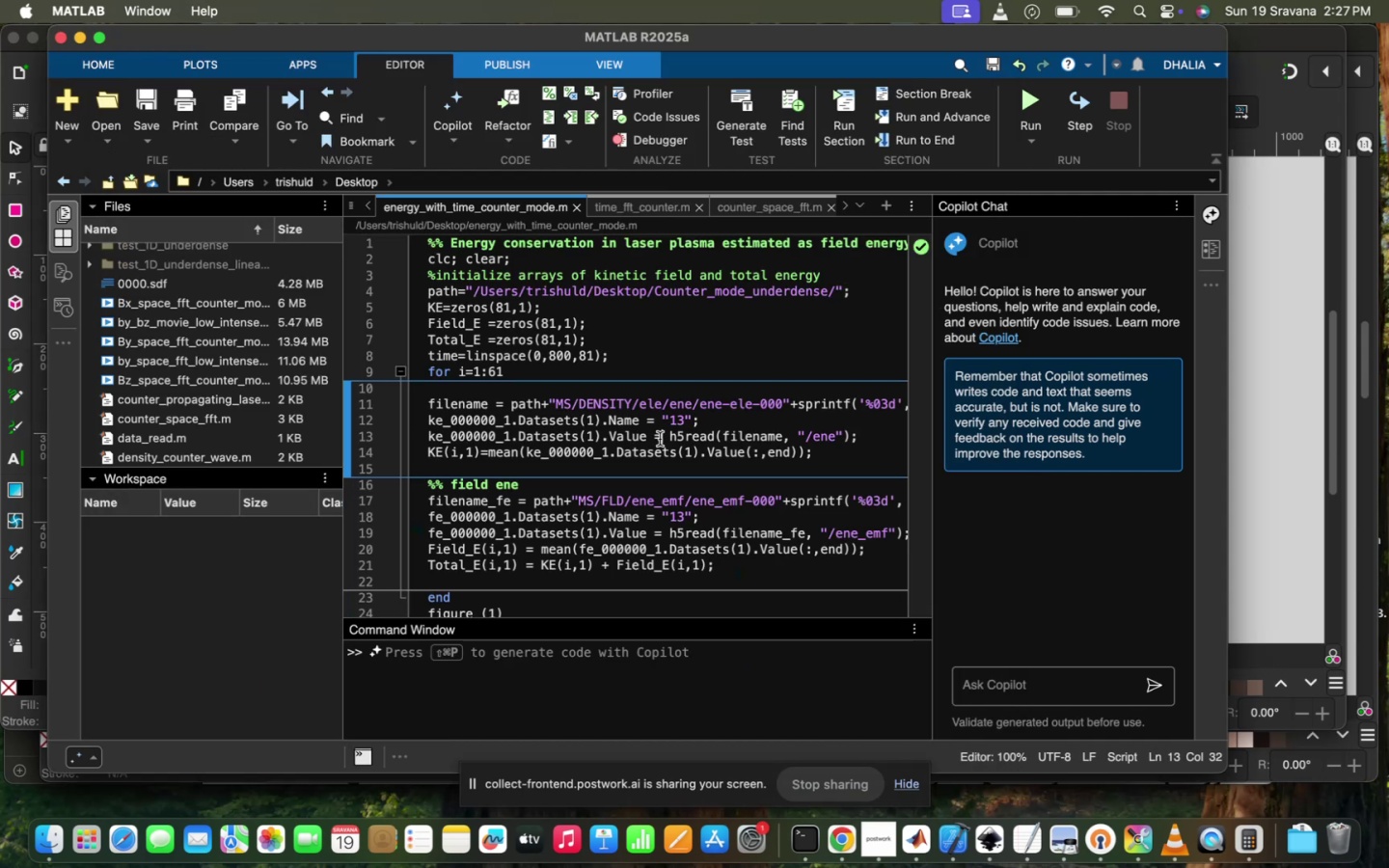 
scroll: coordinate [660, 439], scroll_direction: down, amount: 10.0
 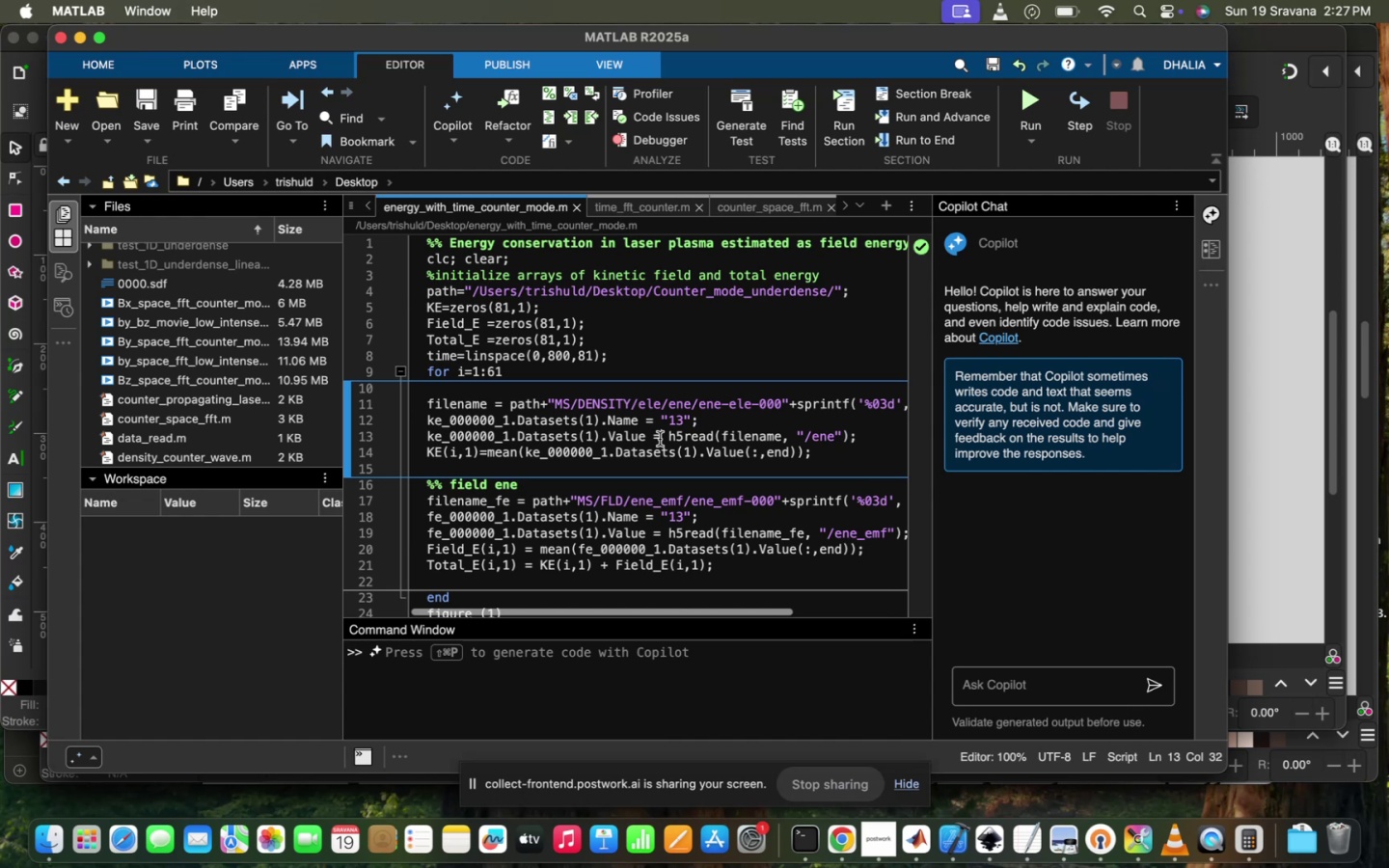 
scroll: coordinate [660, 439], scroll_direction: up, amount: 36.0
 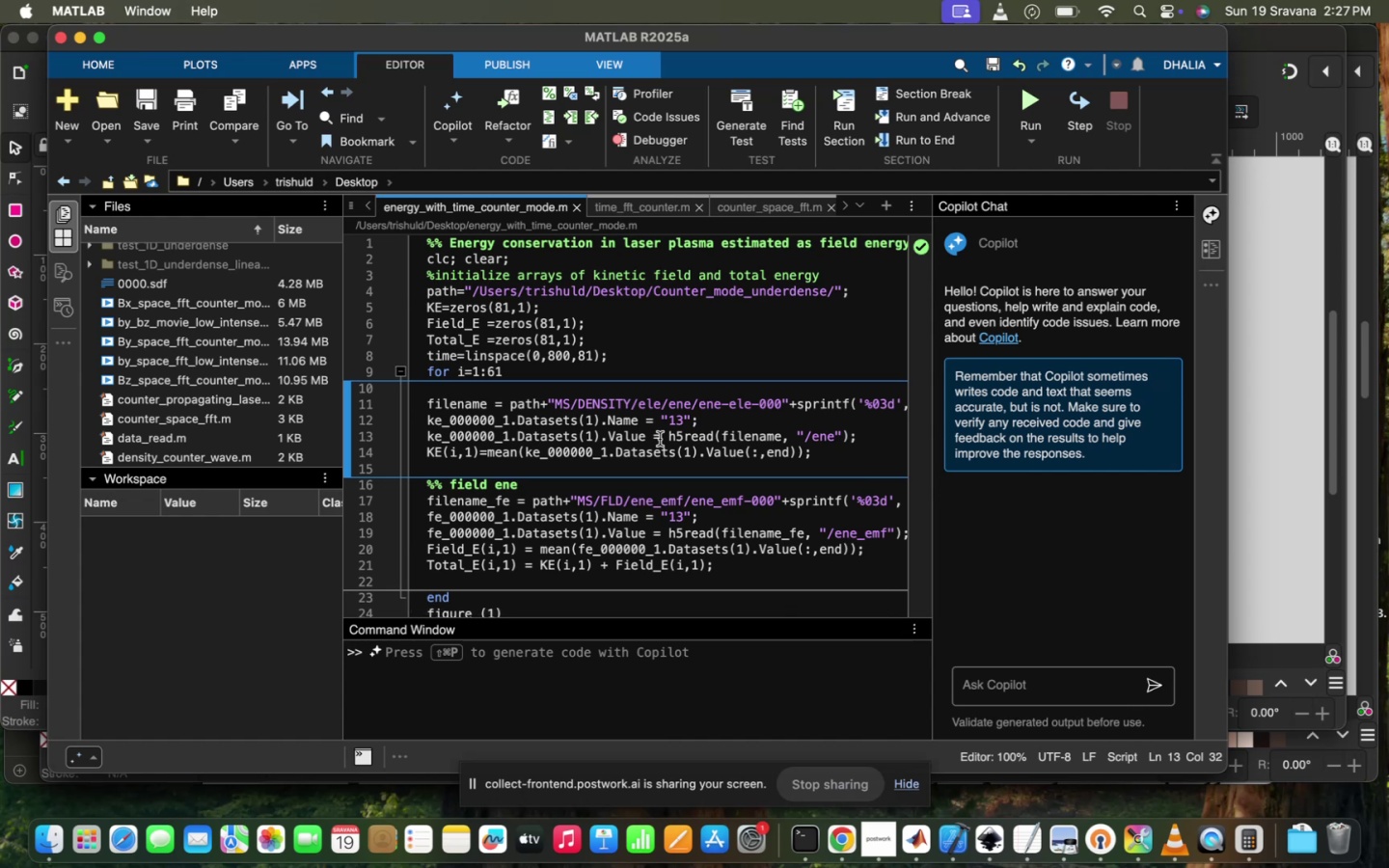 
scroll: coordinate [660, 439], scroll_direction: down, amount: 1.0
 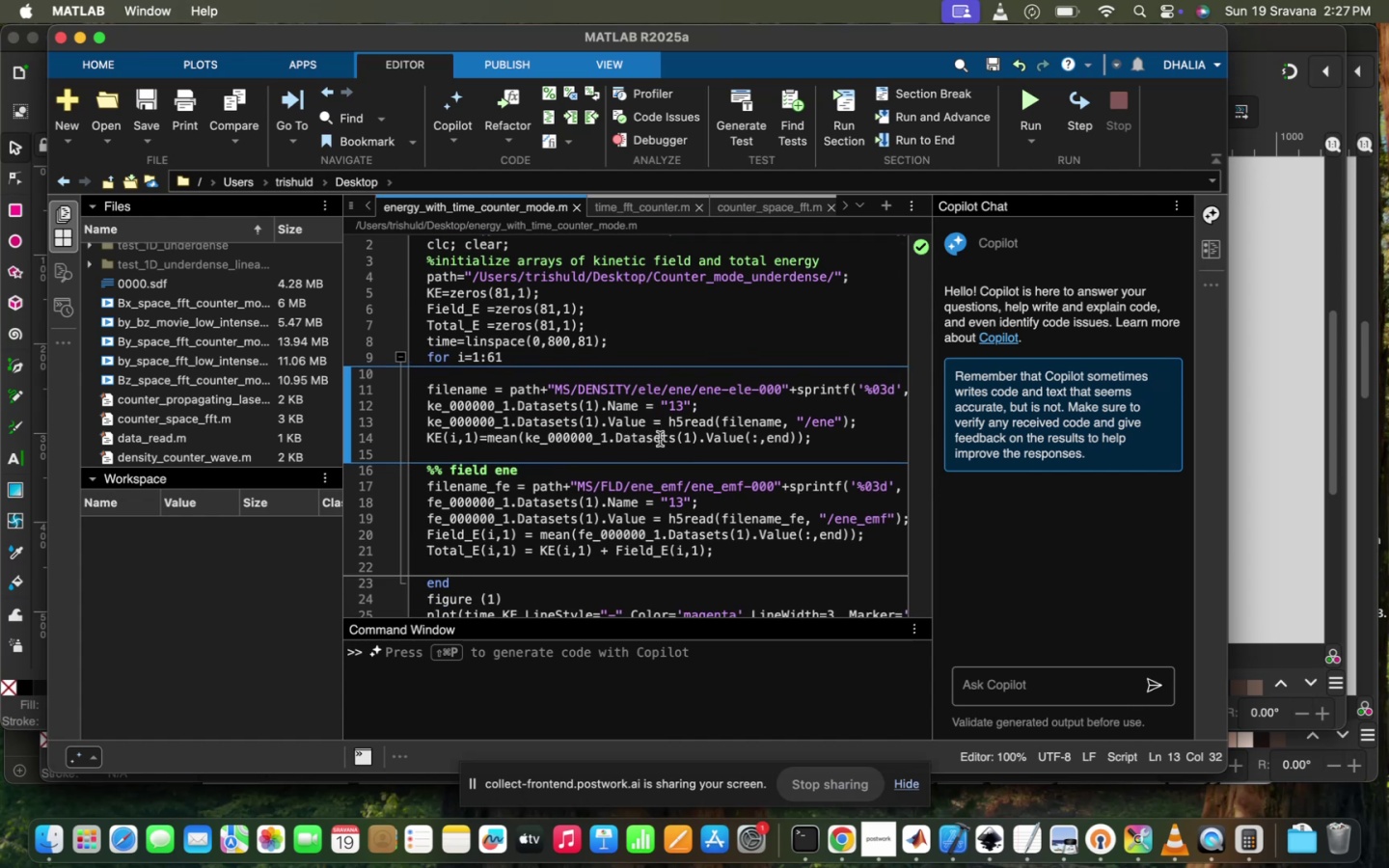 
scroll: coordinate [660, 439], scroll_direction: up, amount: 5.0
 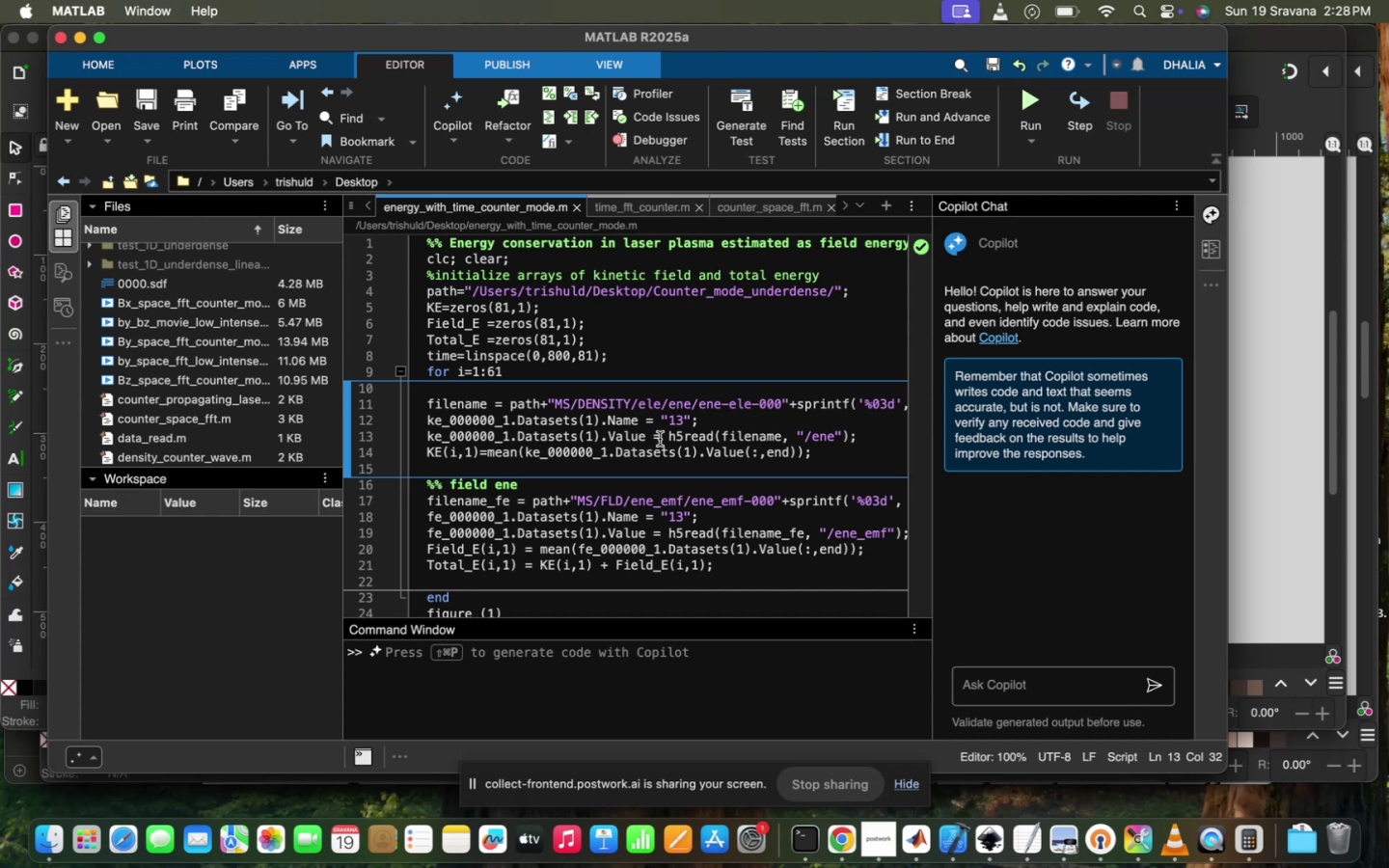 
wait(12.9)
 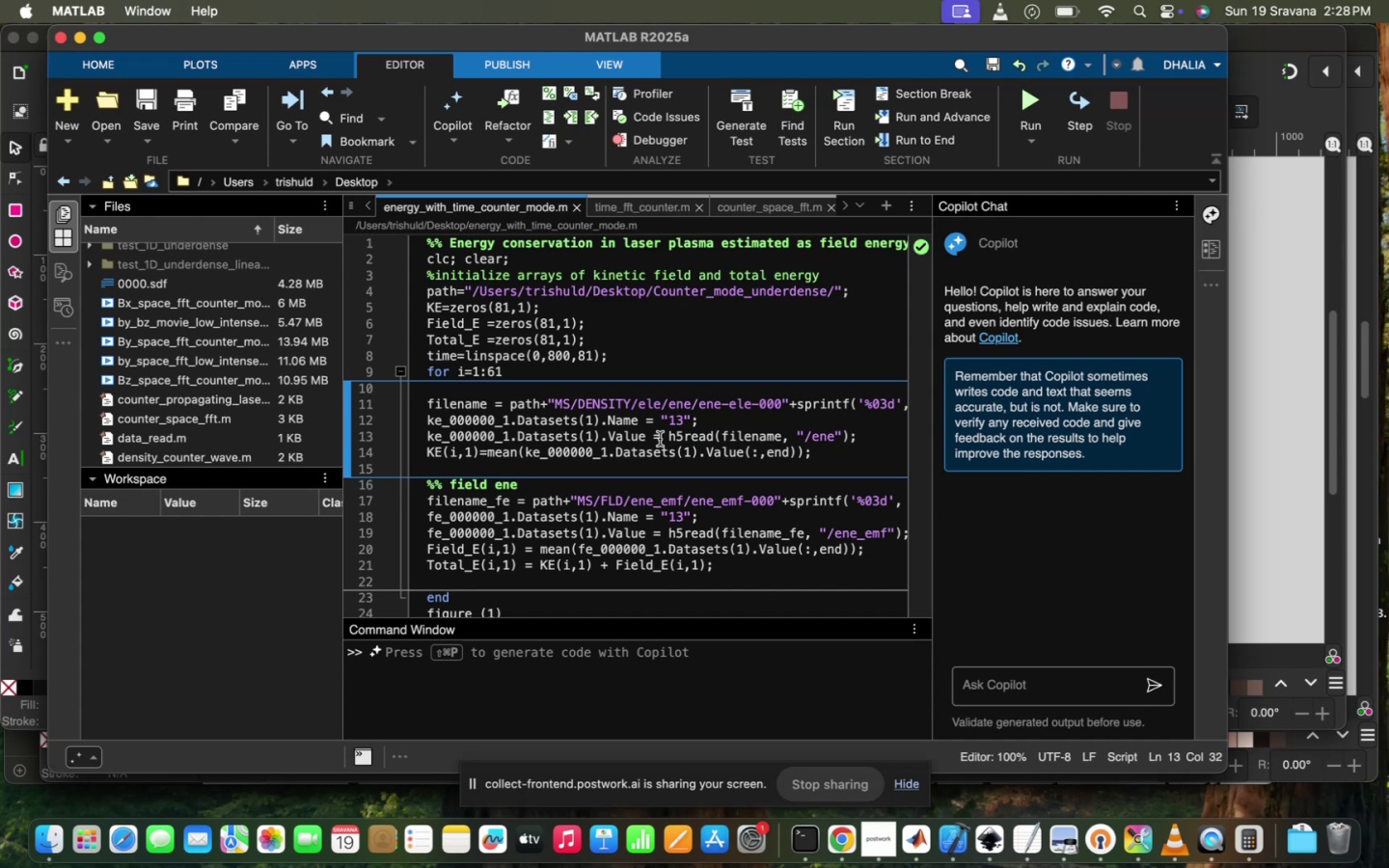 
scroll: coordinate [660, 439], scroll_direction: down, amount: 13.0
 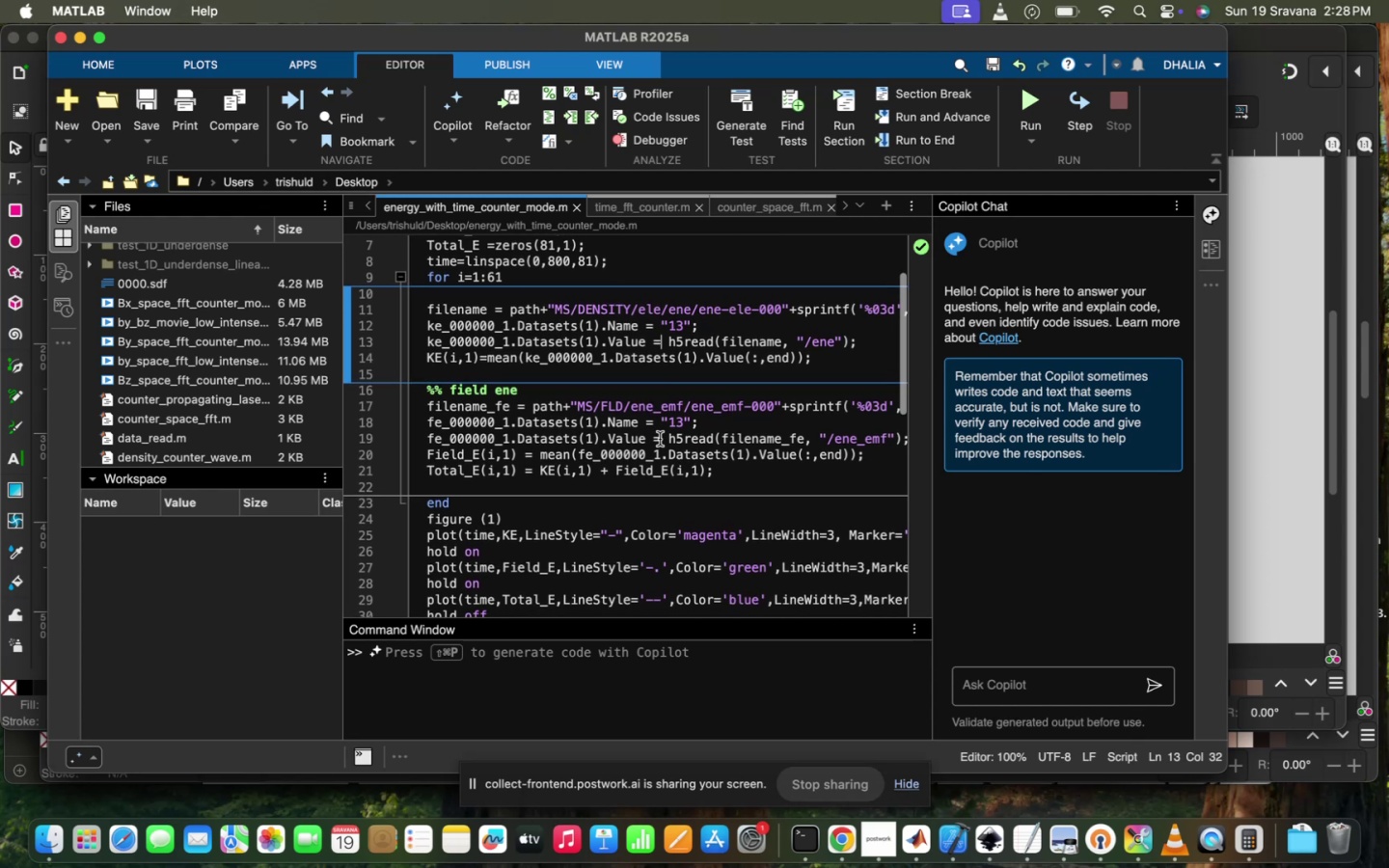 
wait(10.79)
 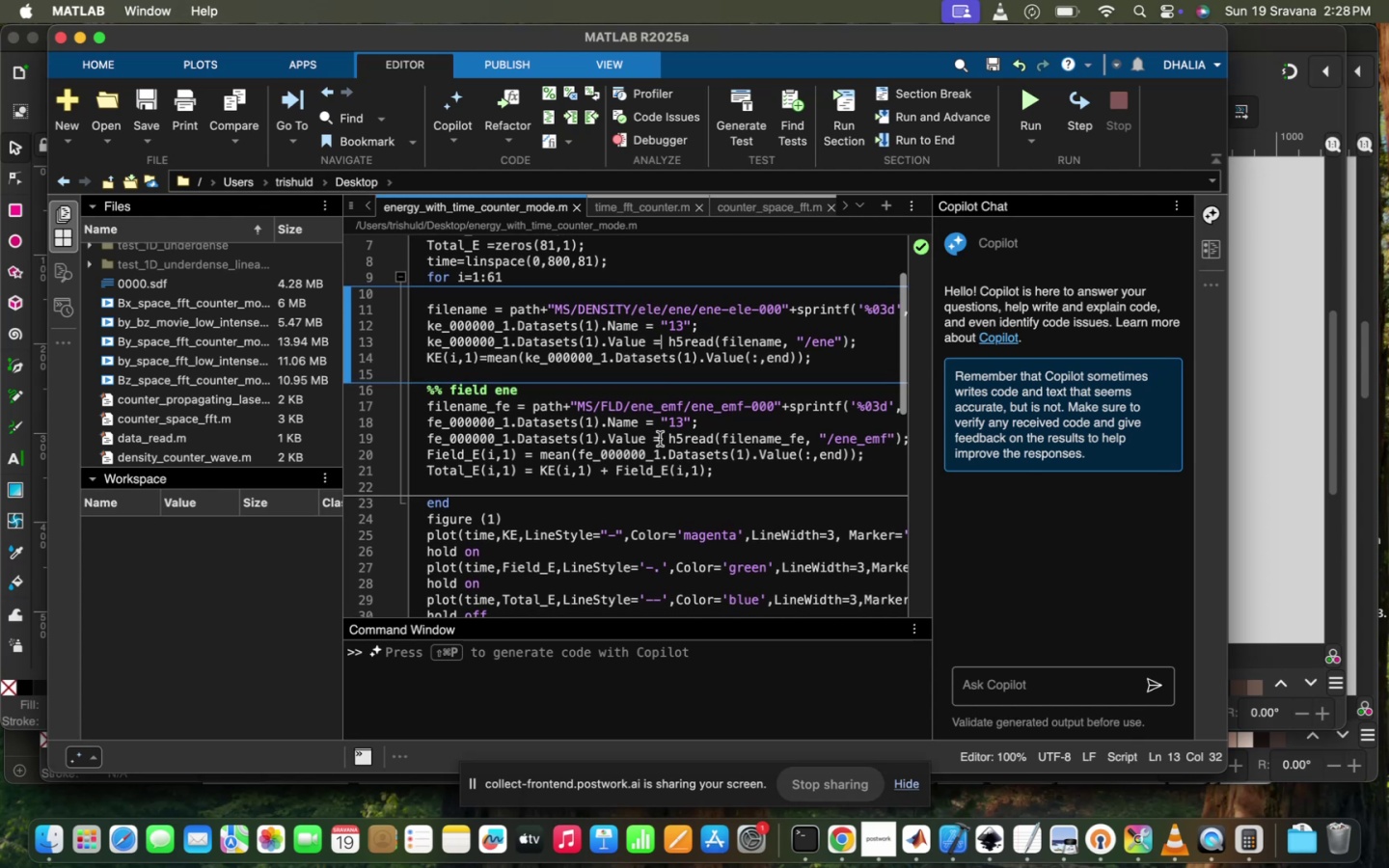 
scroll: coordinate [660, 439], scroll_direction: up, amount: 6.0
 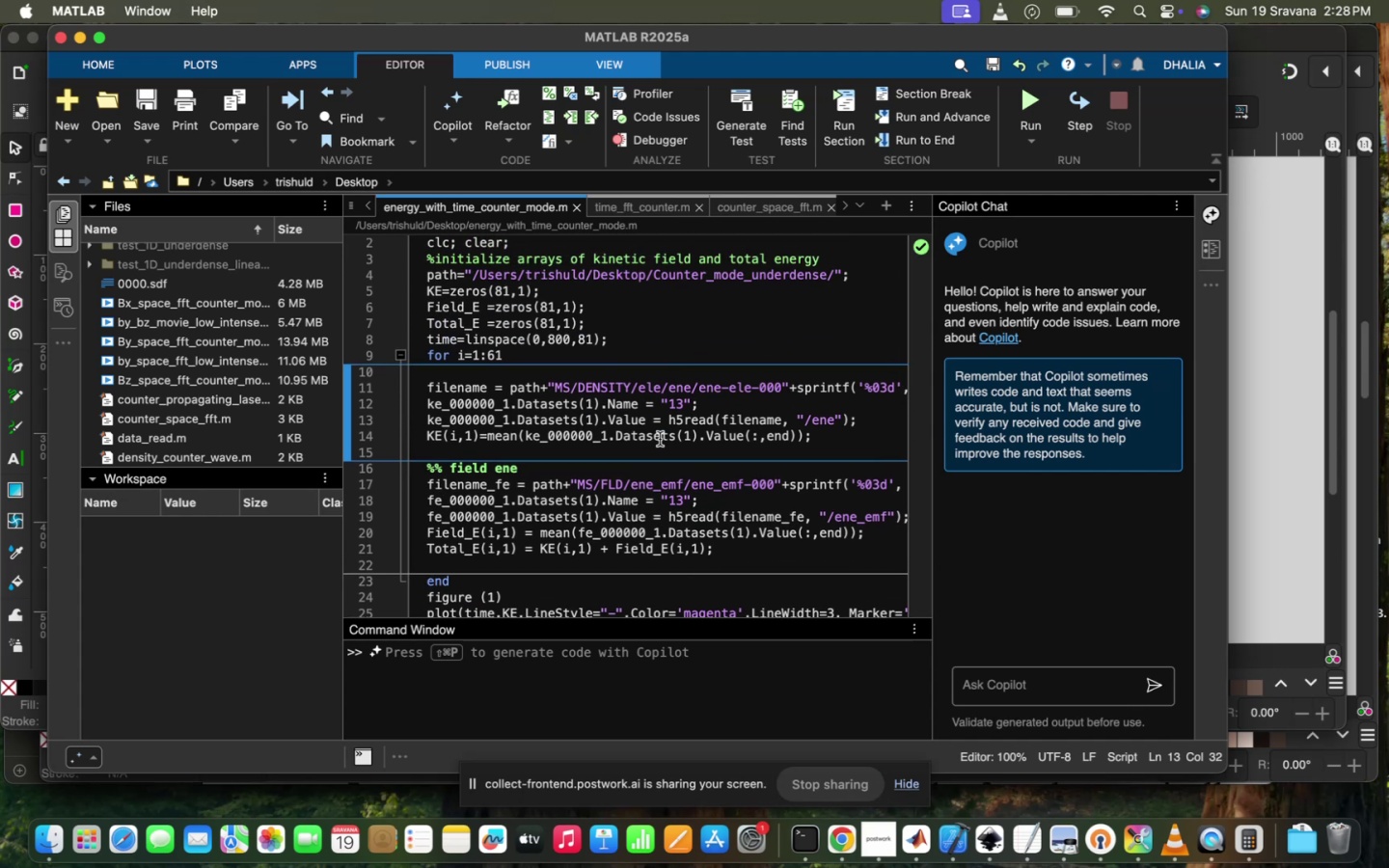 
wait(5.98)
 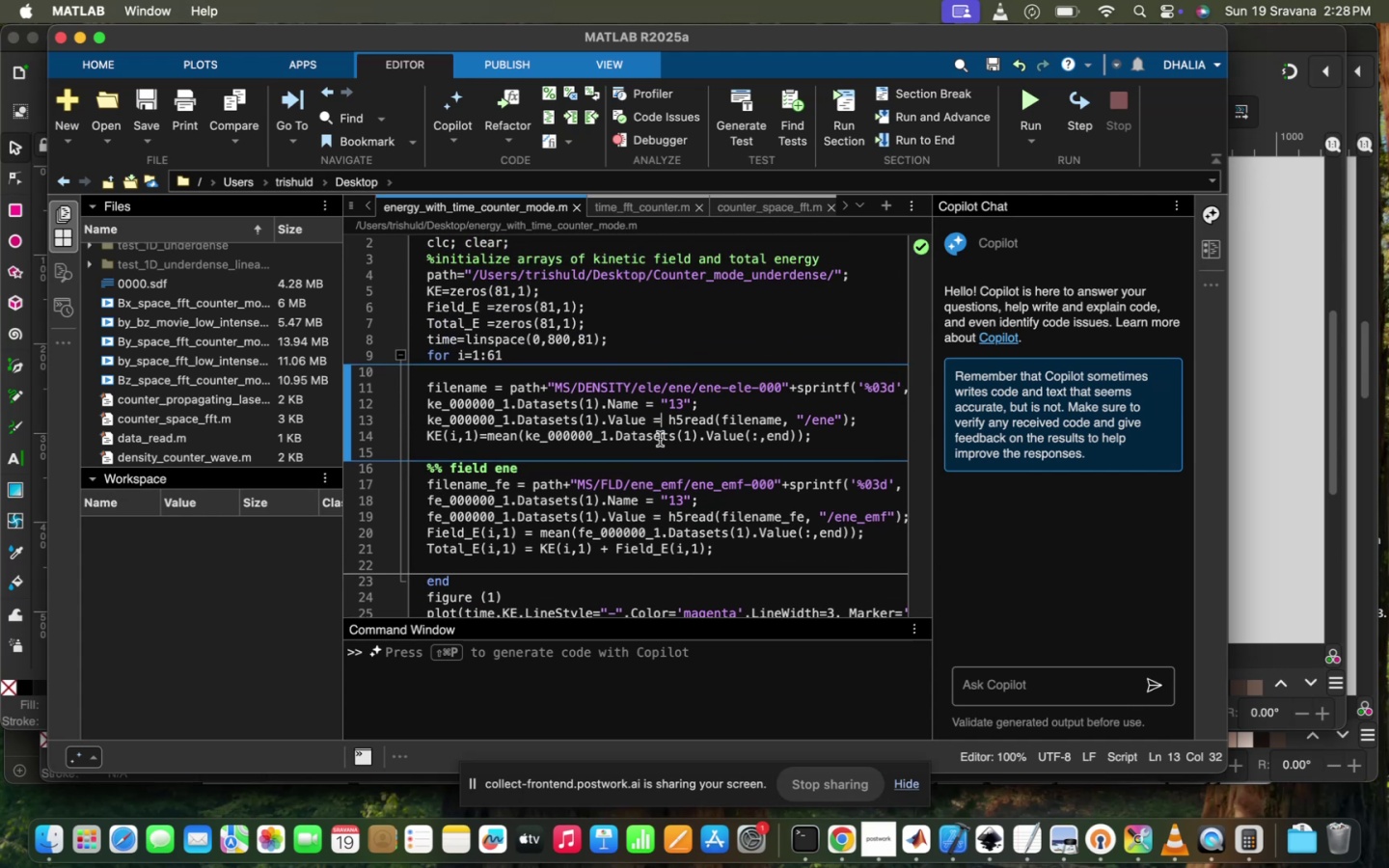 
scroll: coordinate [660, 439], scroll_direction: up, amount: 3.0
 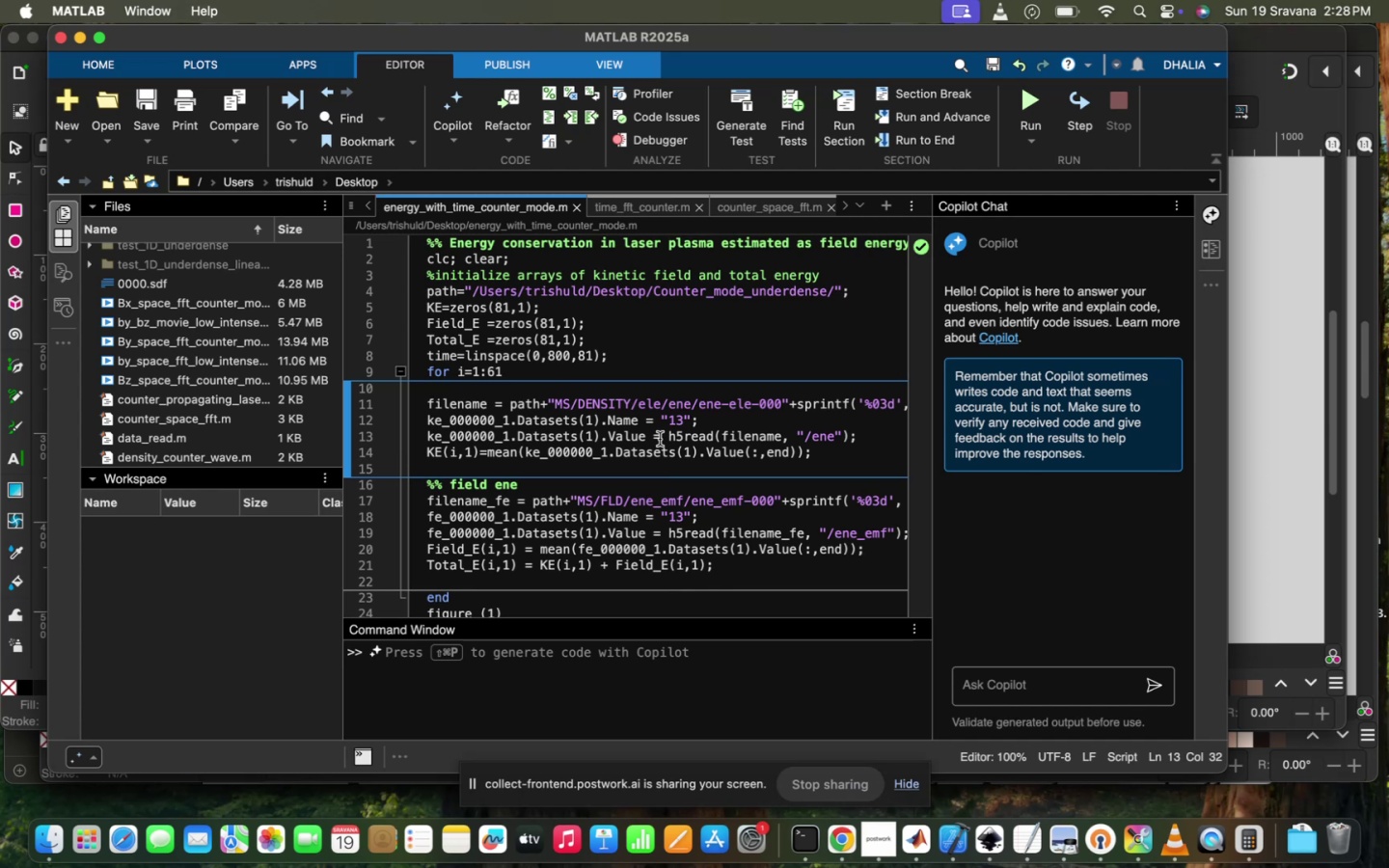 
wait(9.3)
 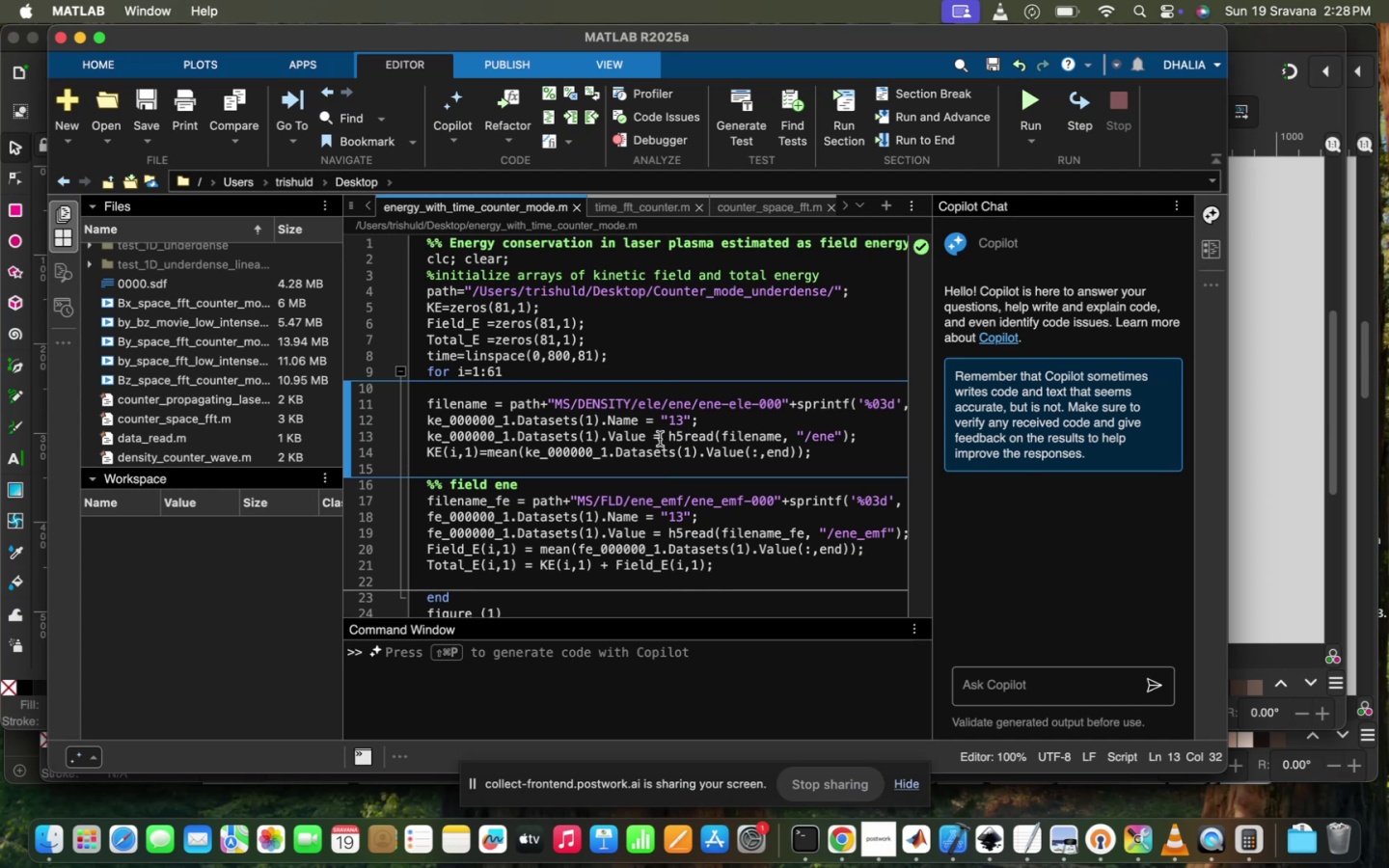 
scroll: coordinate [660, 439], scroll_direction: up, amount: 5.0
 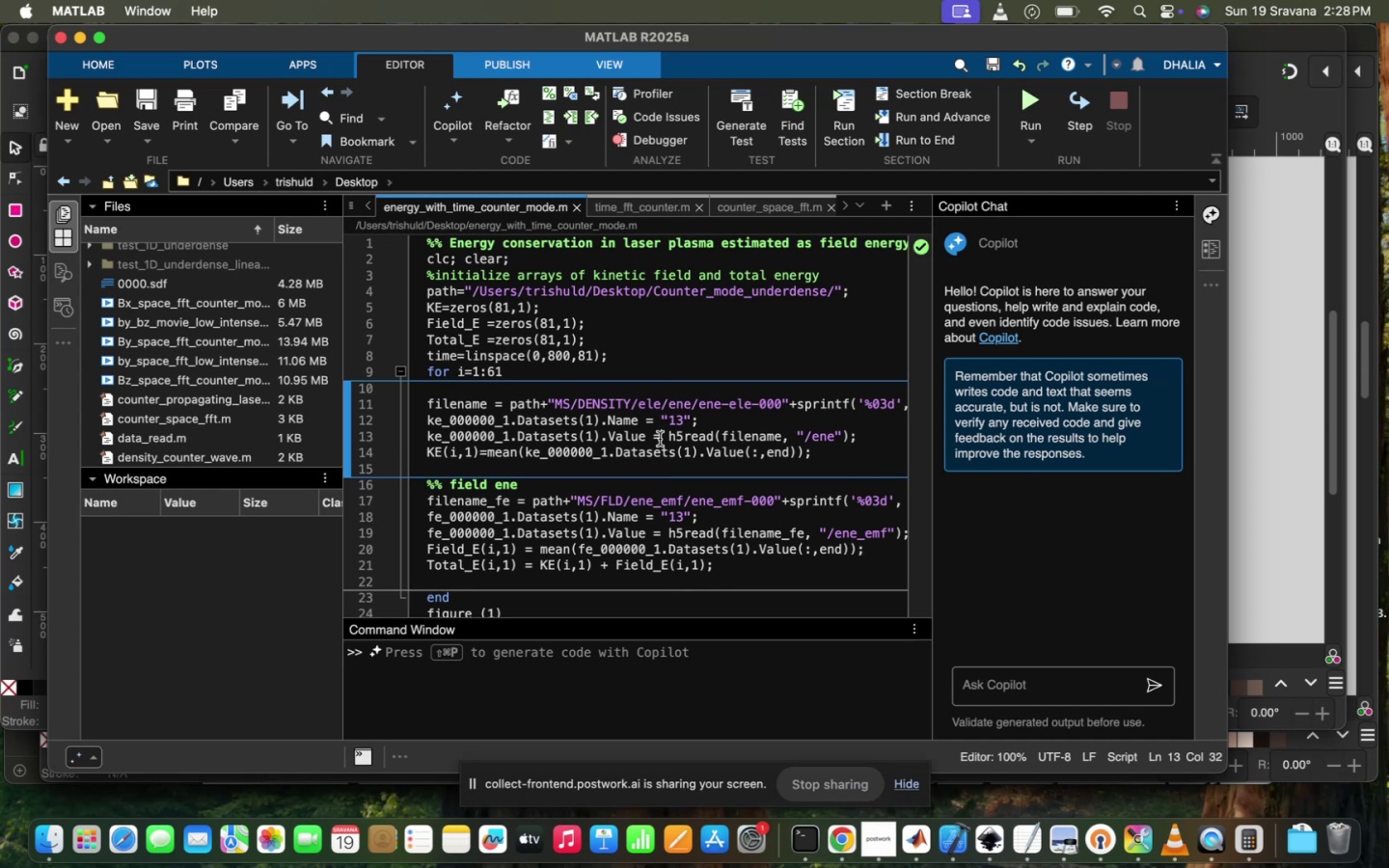 
scroll: coordinate [660, 439], scroll_direction: down, amount: 7.0
 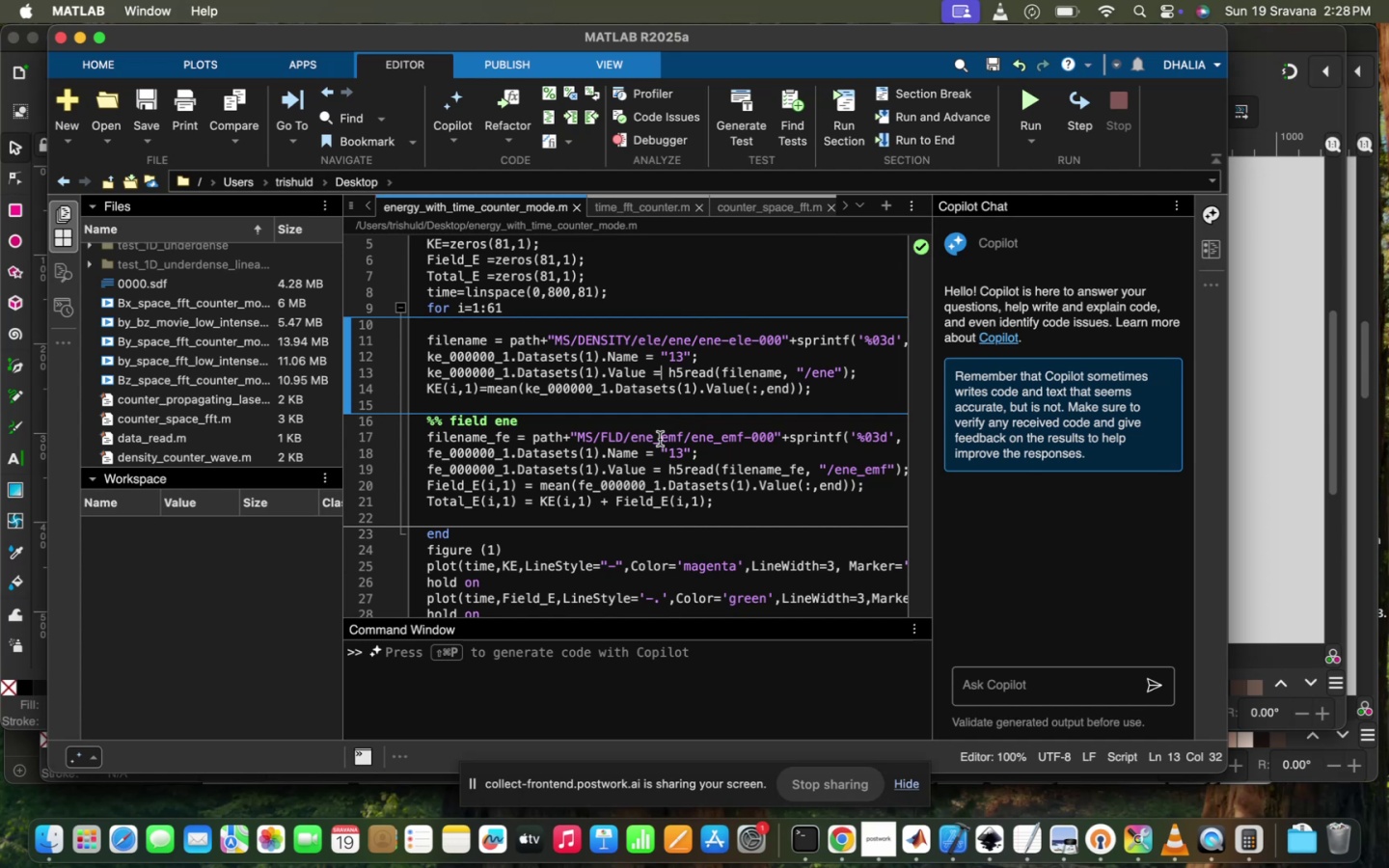 
wait(9.92)
 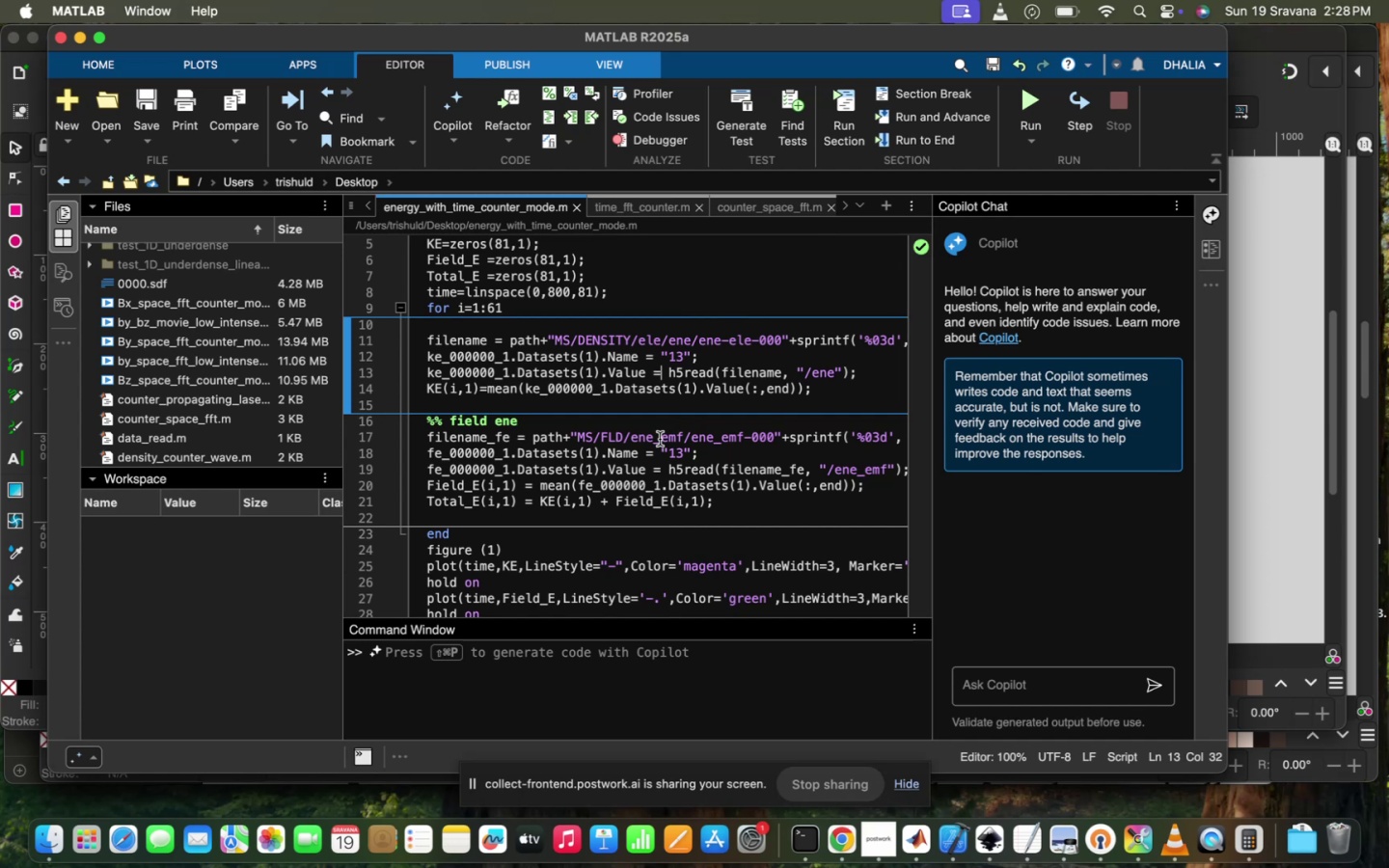 
scroll: coordinate [660, 439], scroll_direction: down, amount: 12.0
 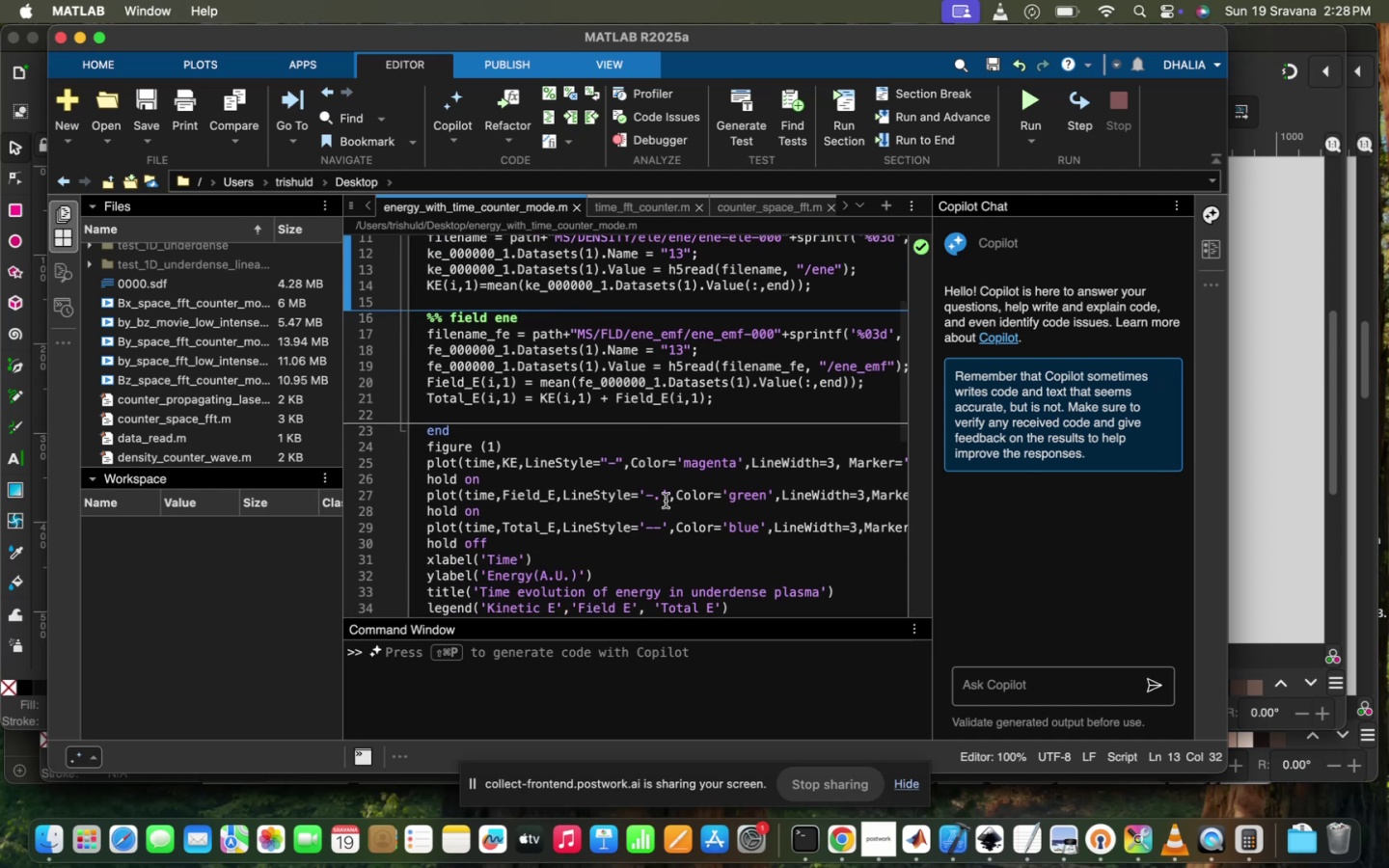 
left_click([666, 501])
 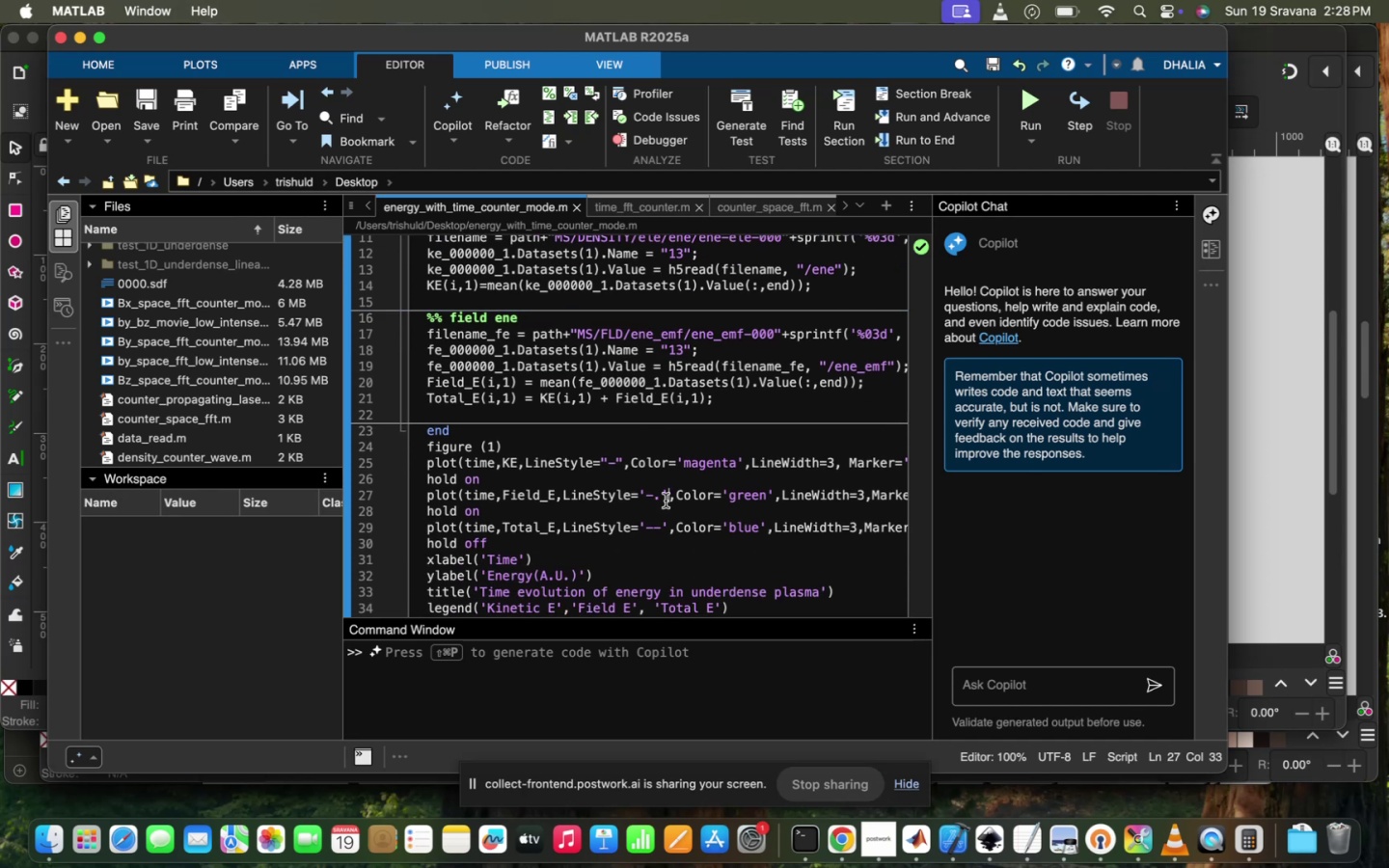 
scroll: coordinate [666, 501], scroll_direction: up, amount: 61.0
 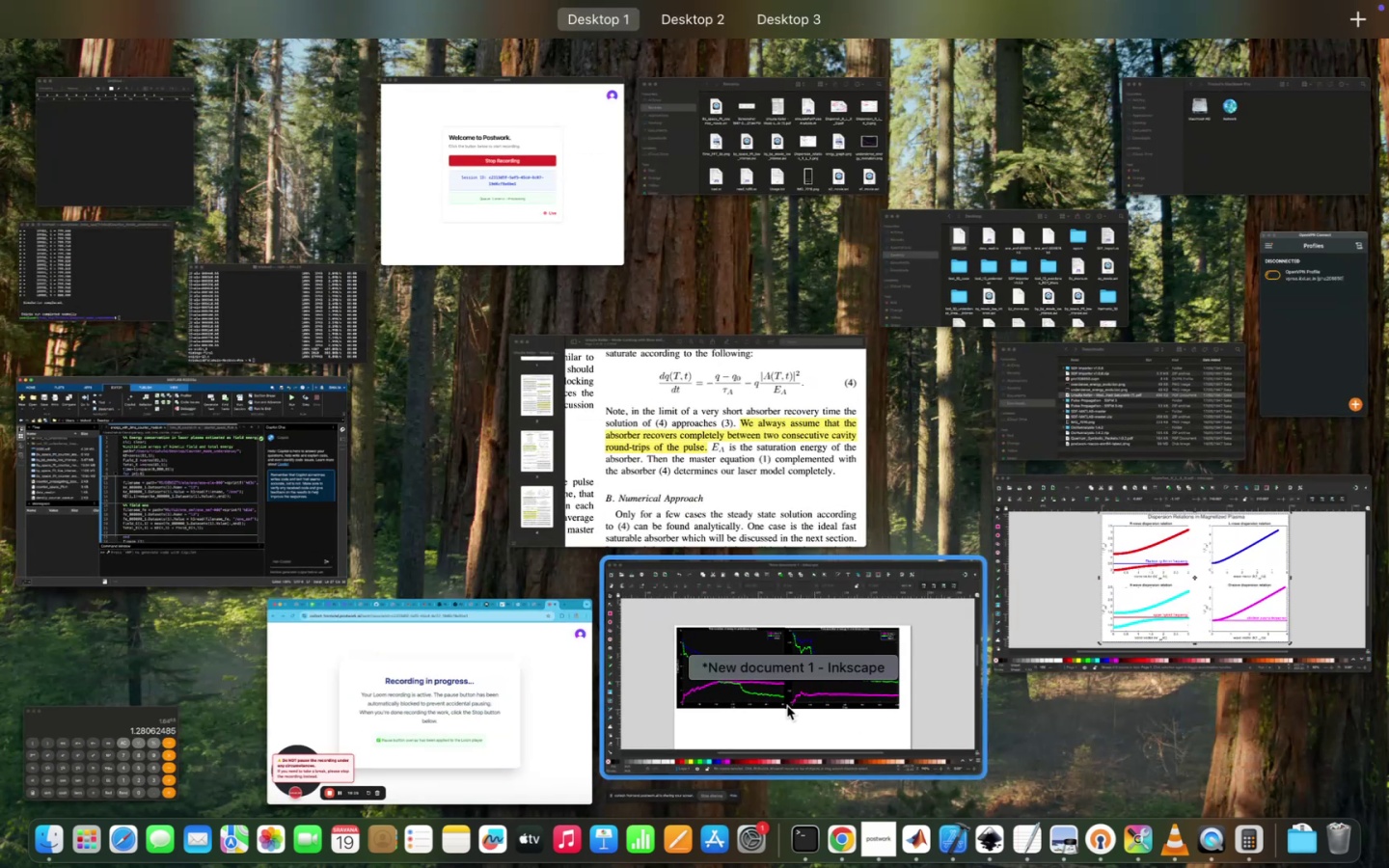 
left_click([288, 475])
 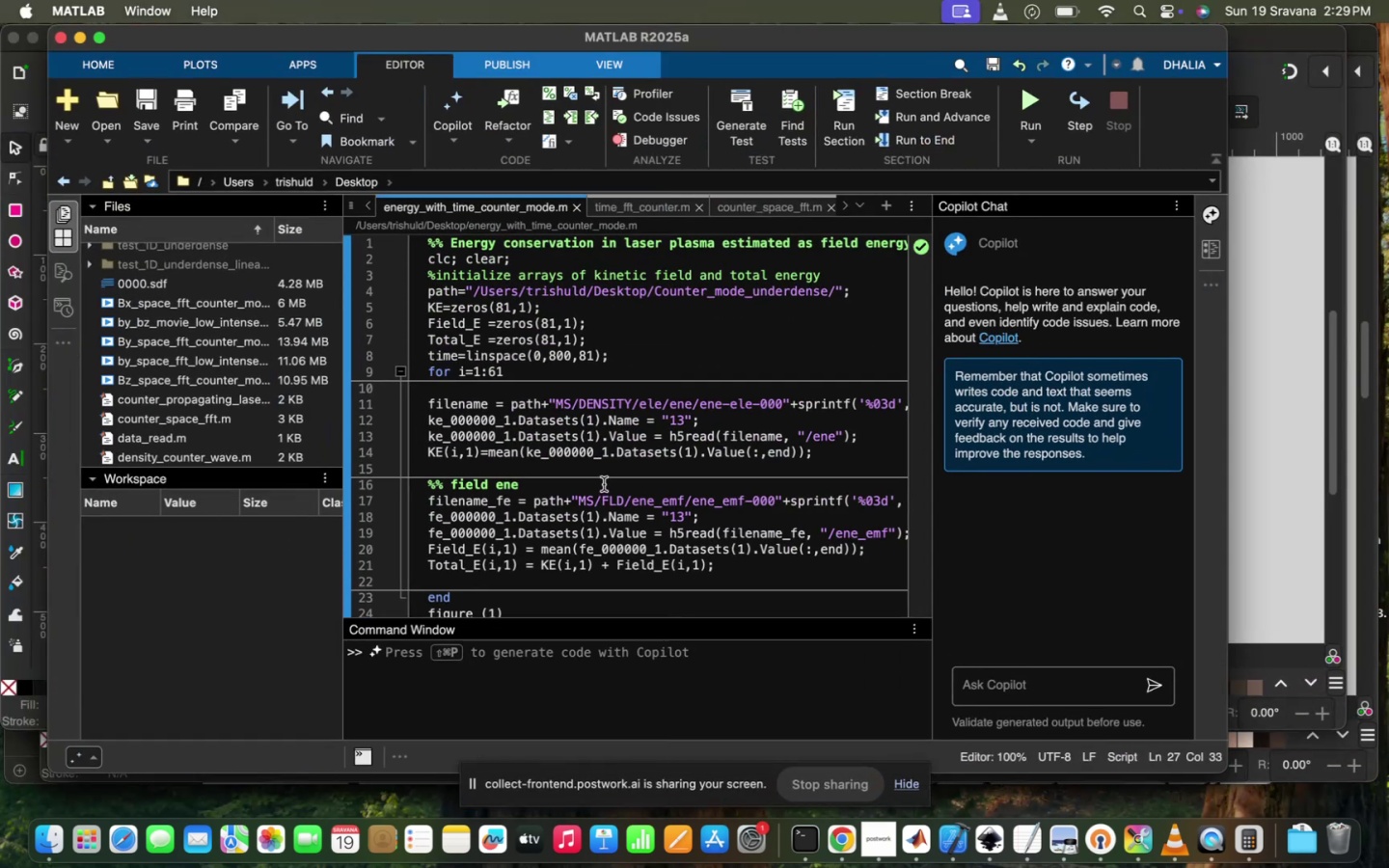 
scroll: coordinate [604, 484], scroll_direction: up, amount: 5.0
 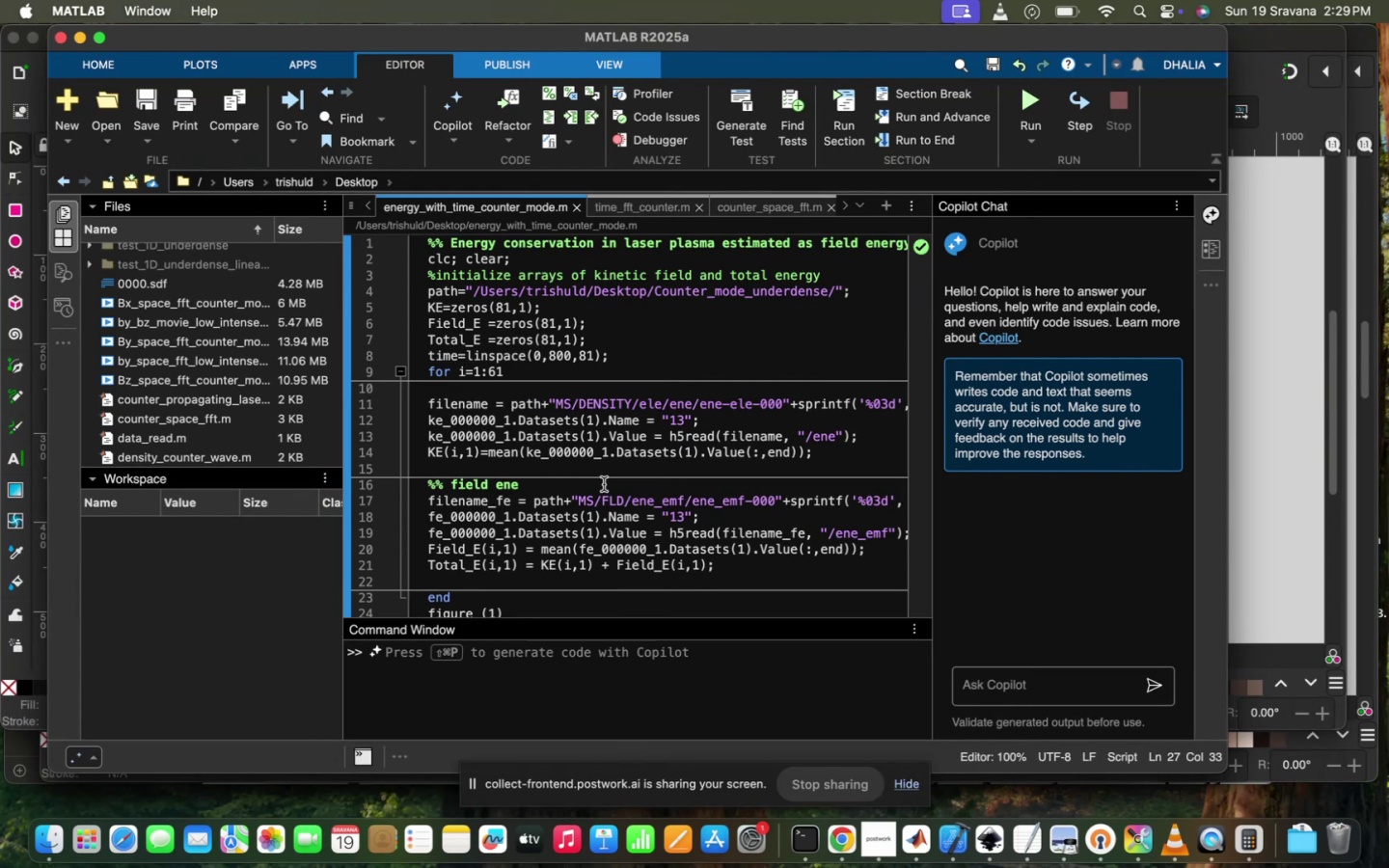 
scroll: coordinate [604, 484], scroll_direction: down, amount: 20.0
 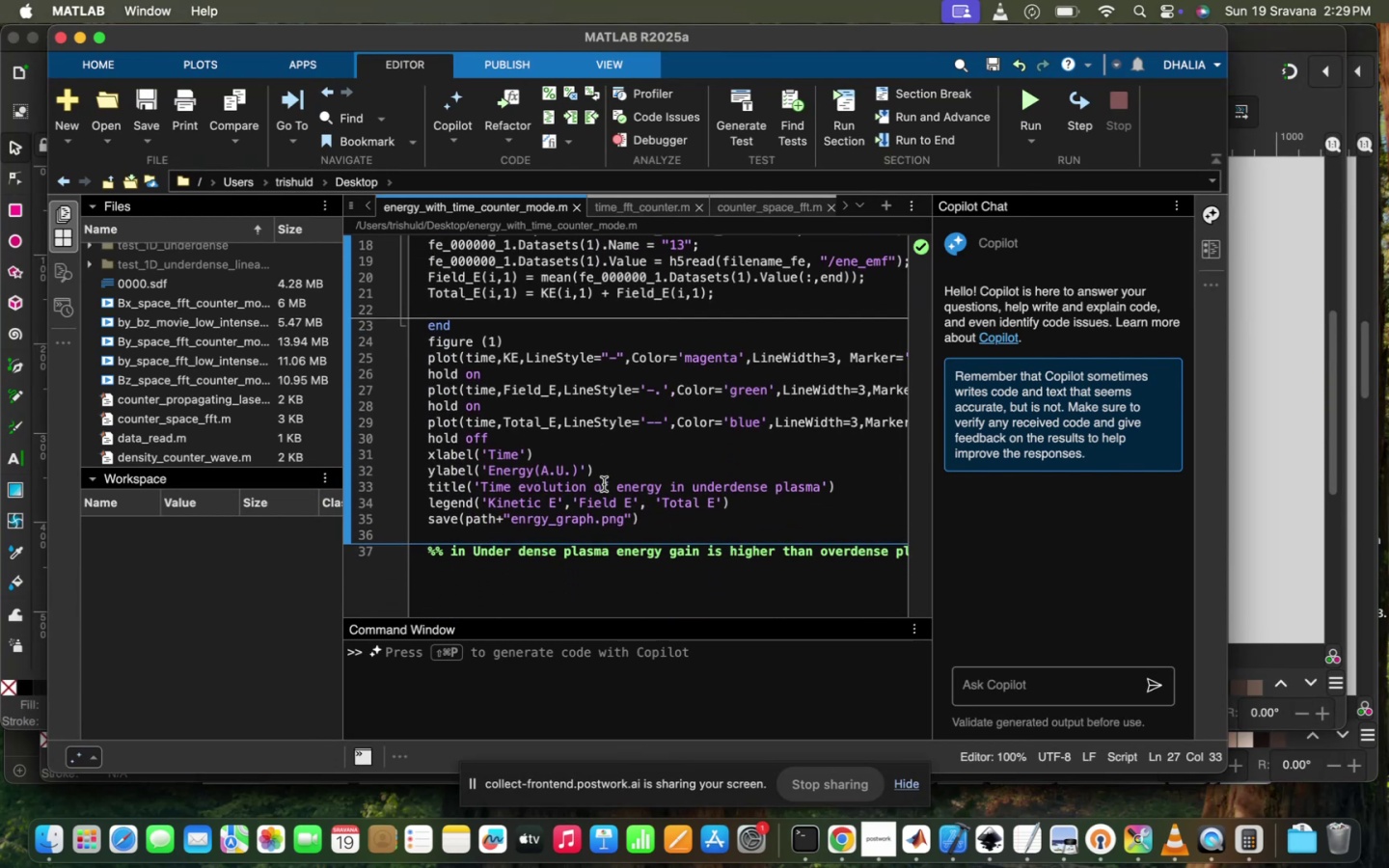 
scroll: coordinate [604, 484], scroll_direction: up, amount: 52.0
 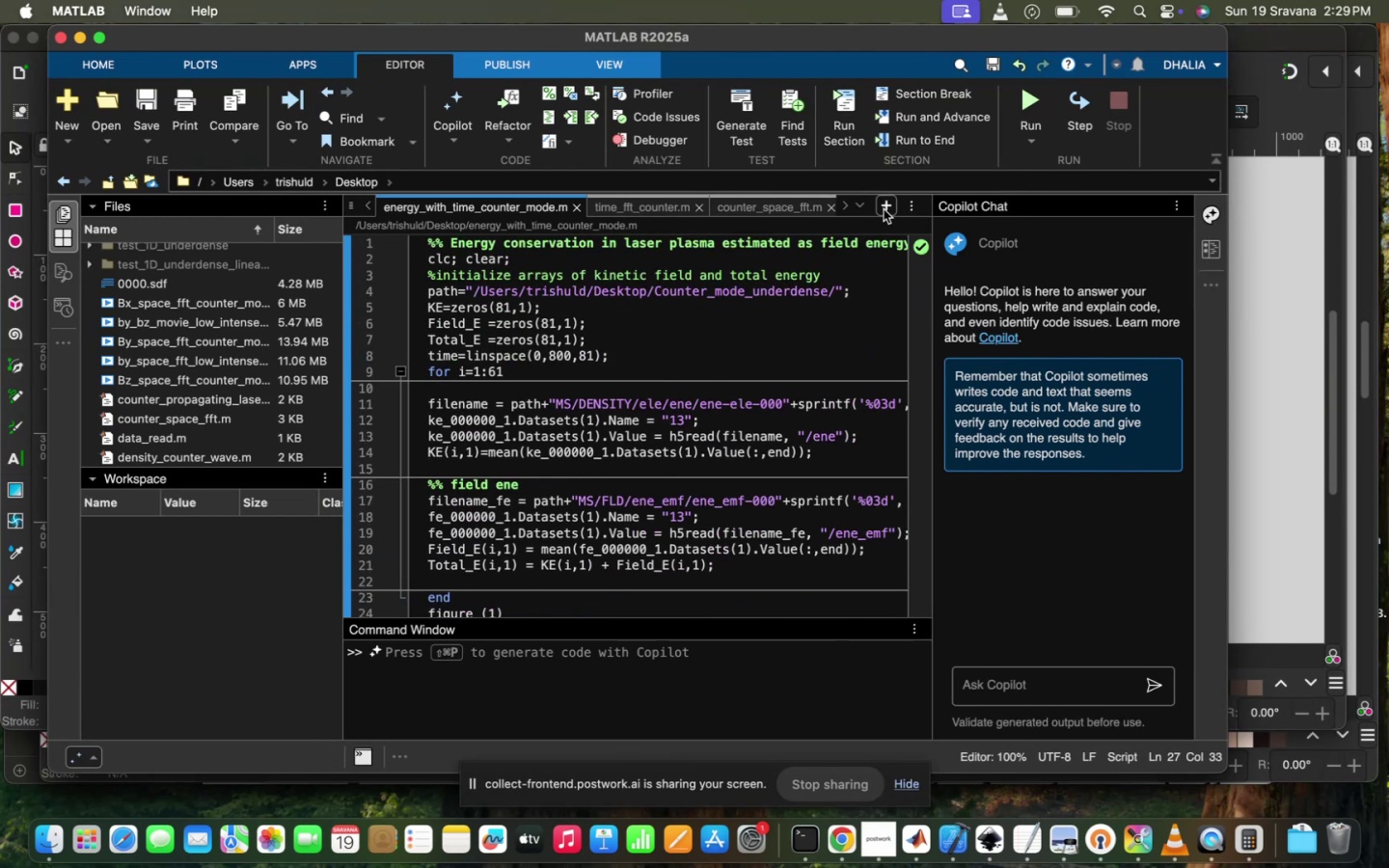 
left_click([885, 208])
 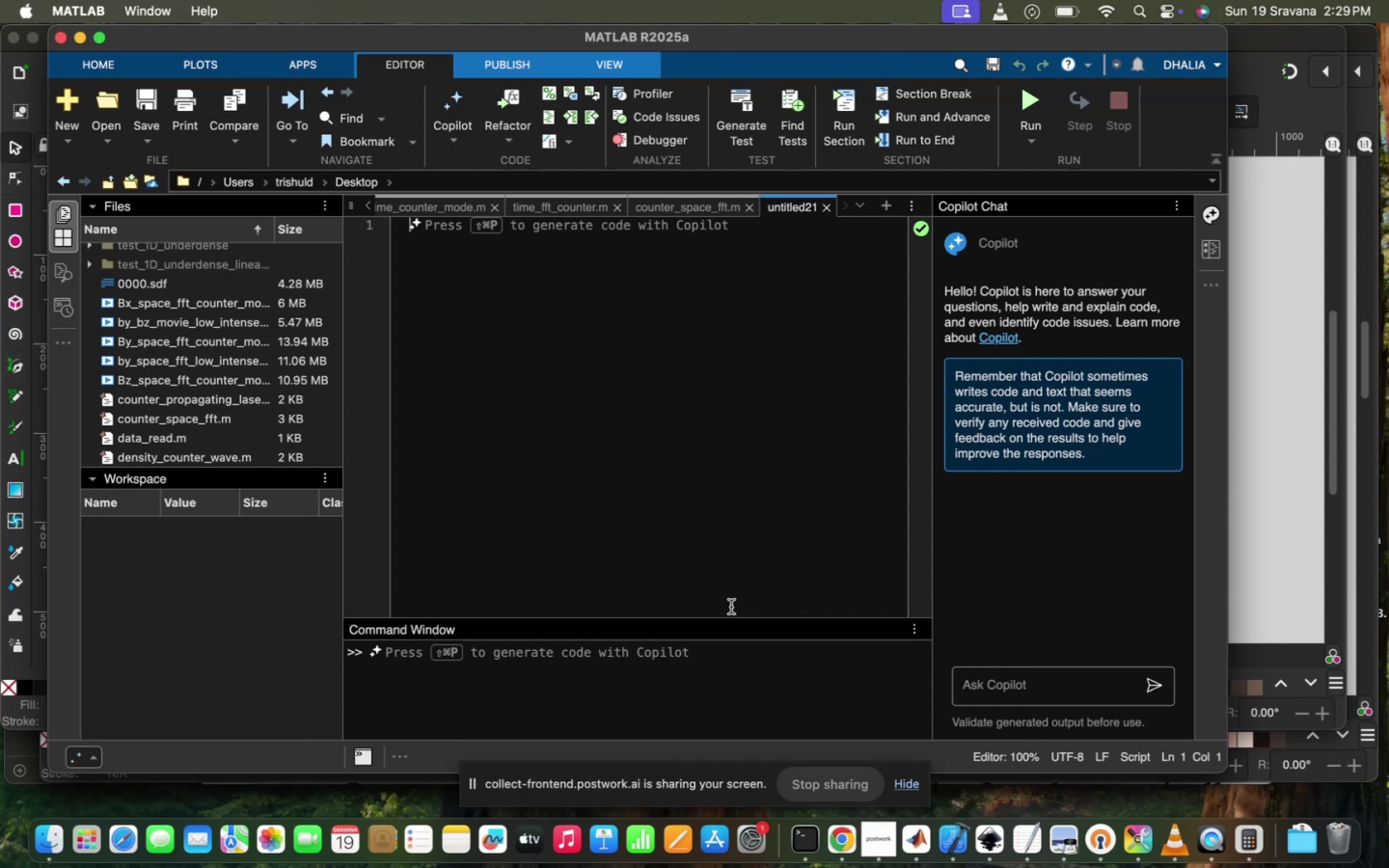 
wait(10.05)
 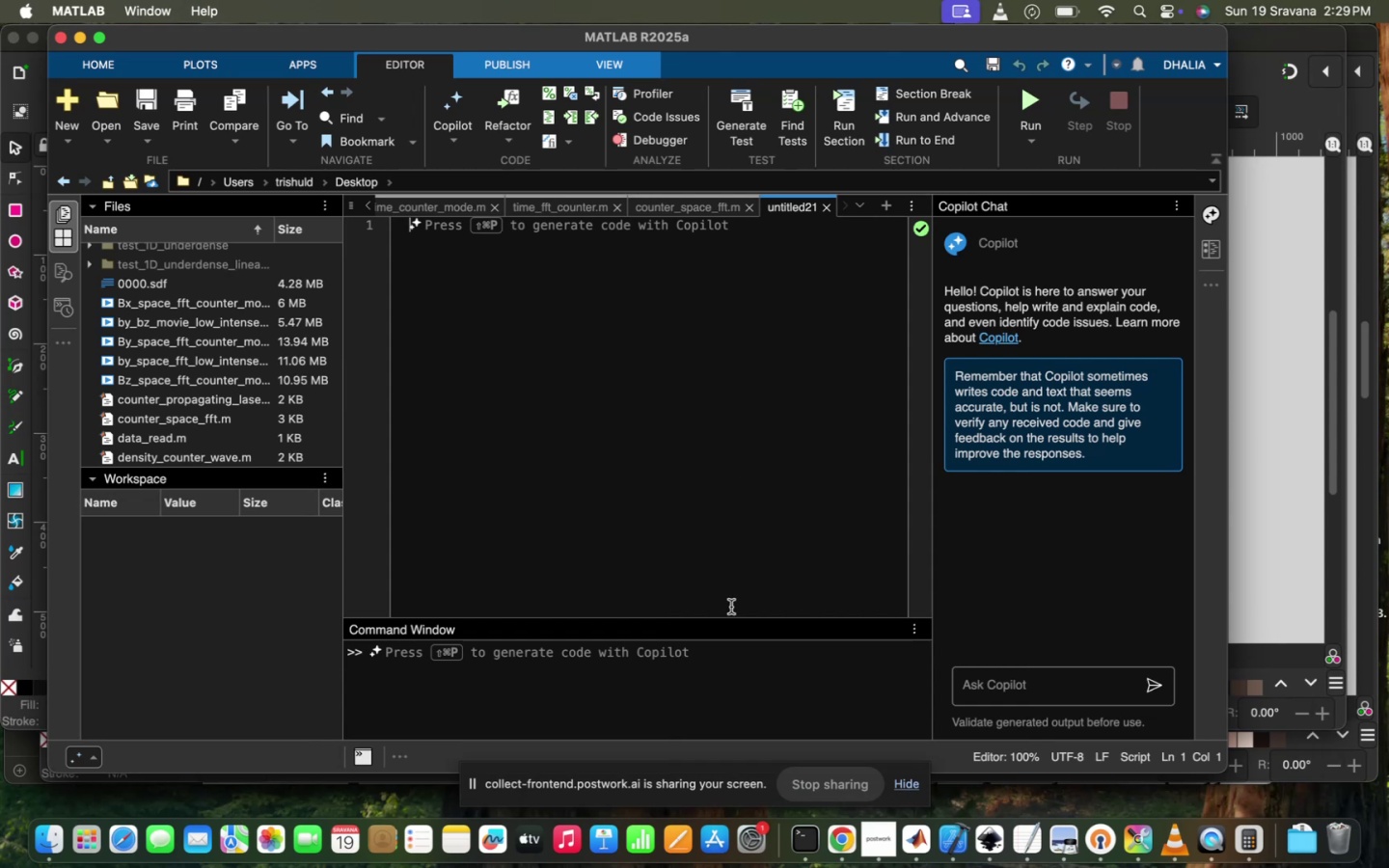 
scroll: coordinate [731, 607], scroll_direction: up, amount: 8.0
 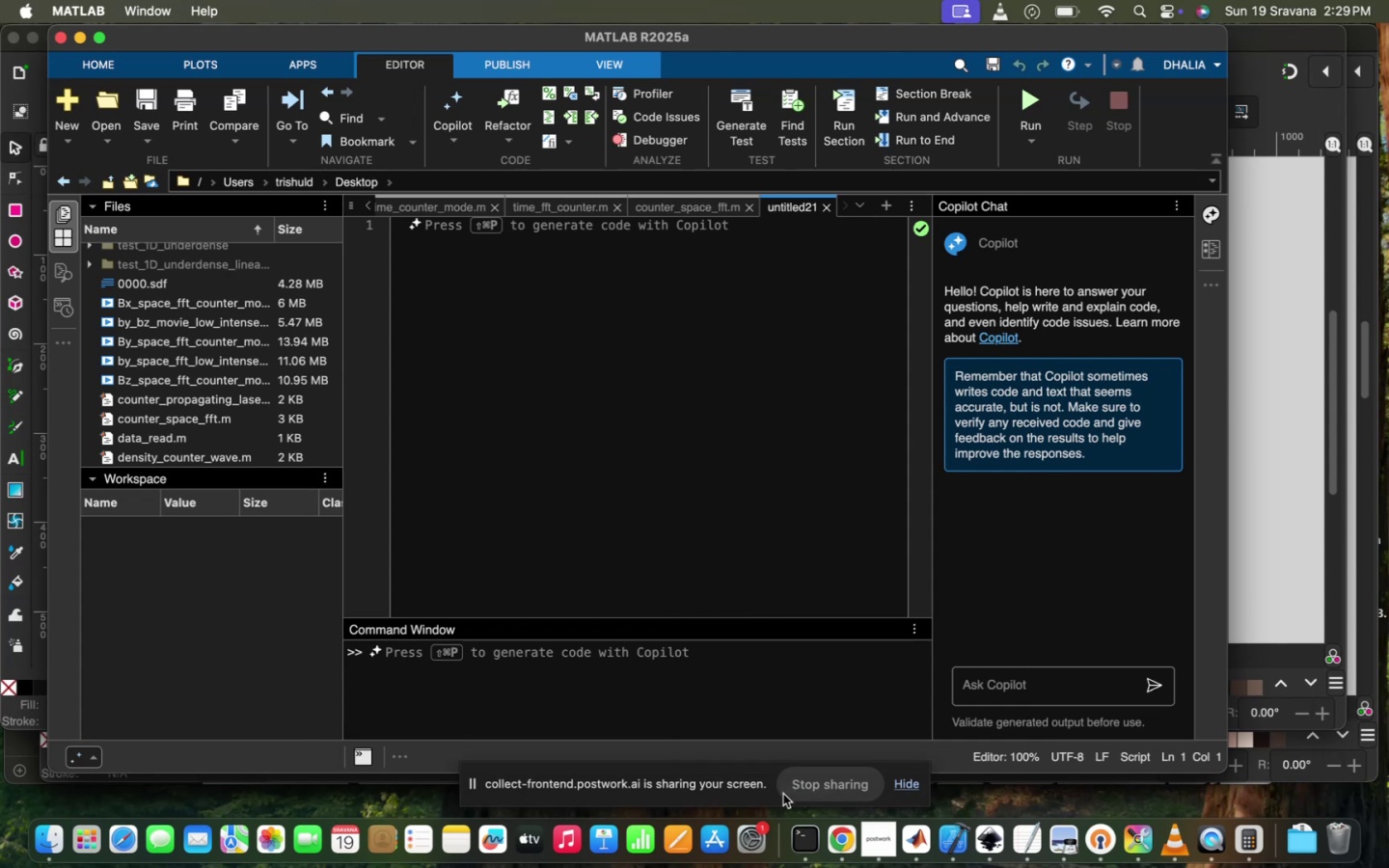 
left_click([705, 591])
 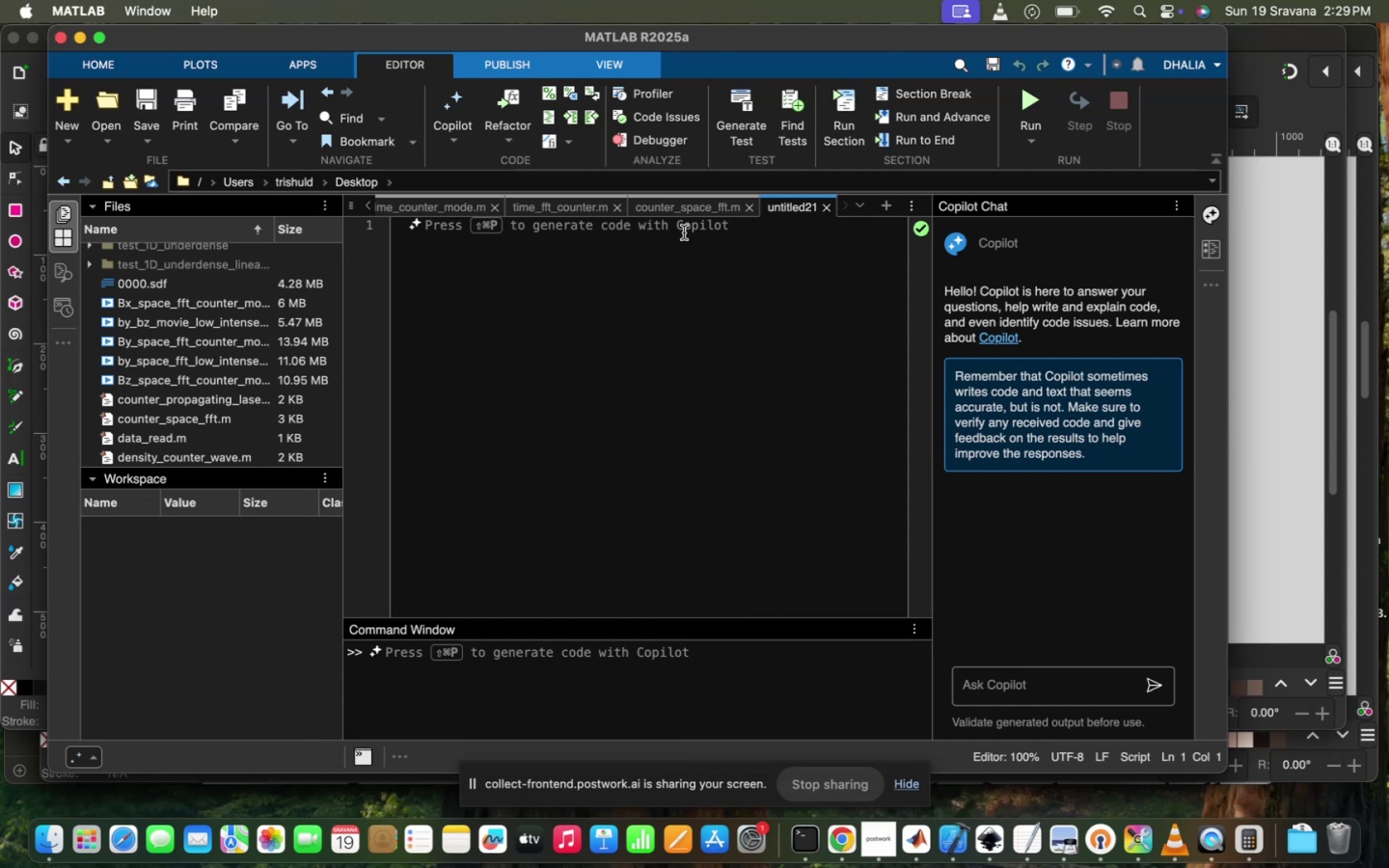 
left_click([682, 222])
 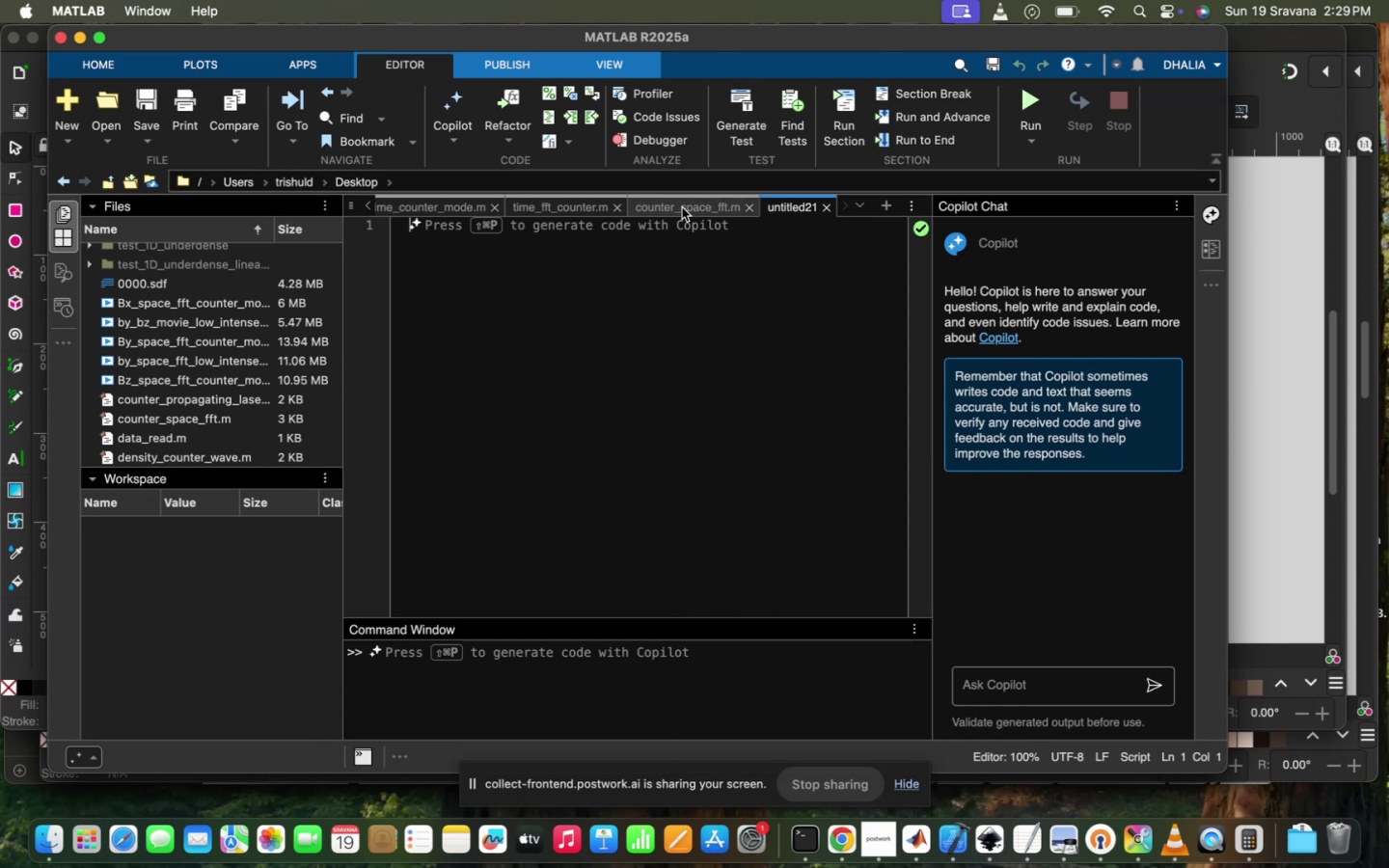 
left_click([682, 207])
 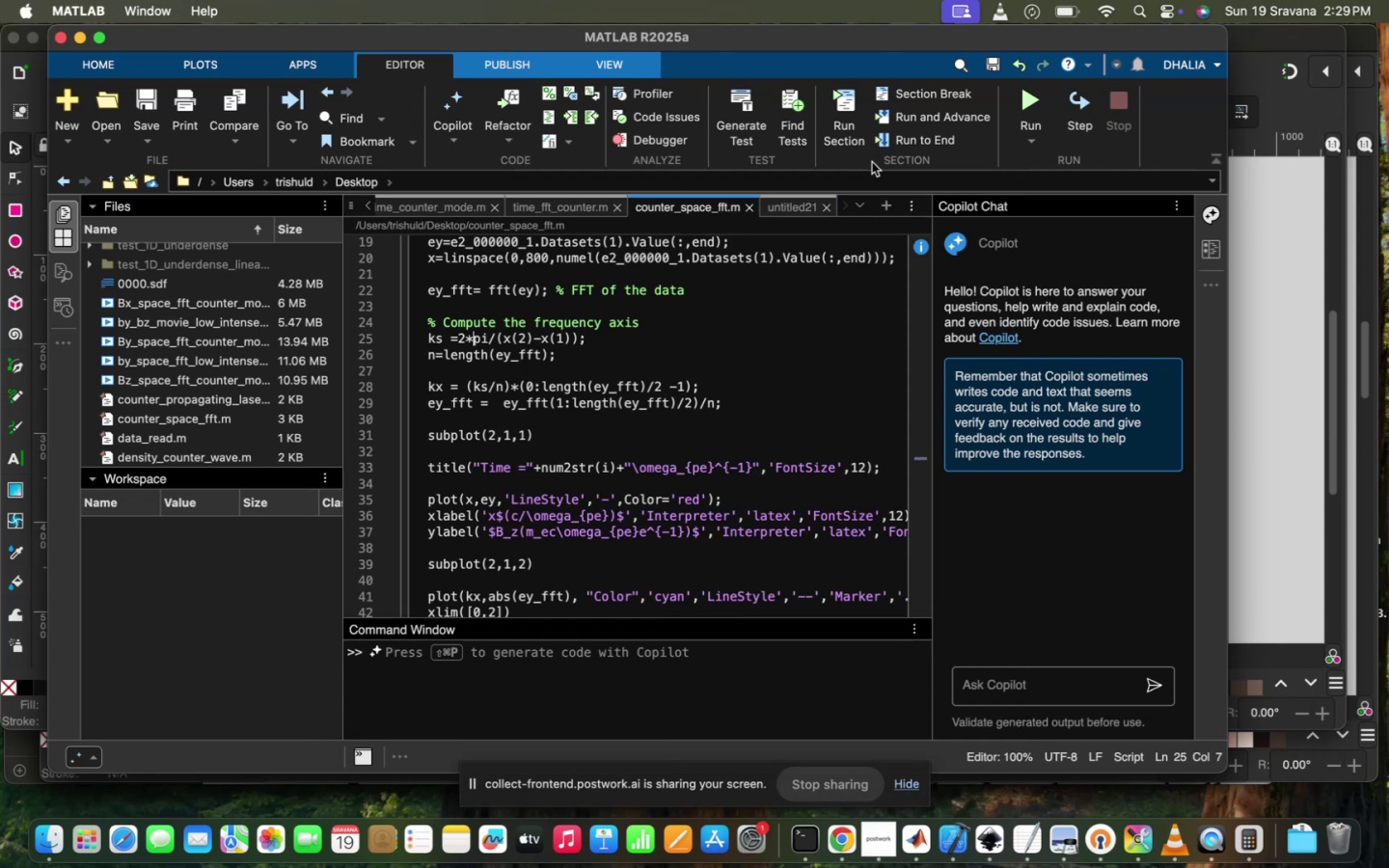 
left_click([789, 216])
 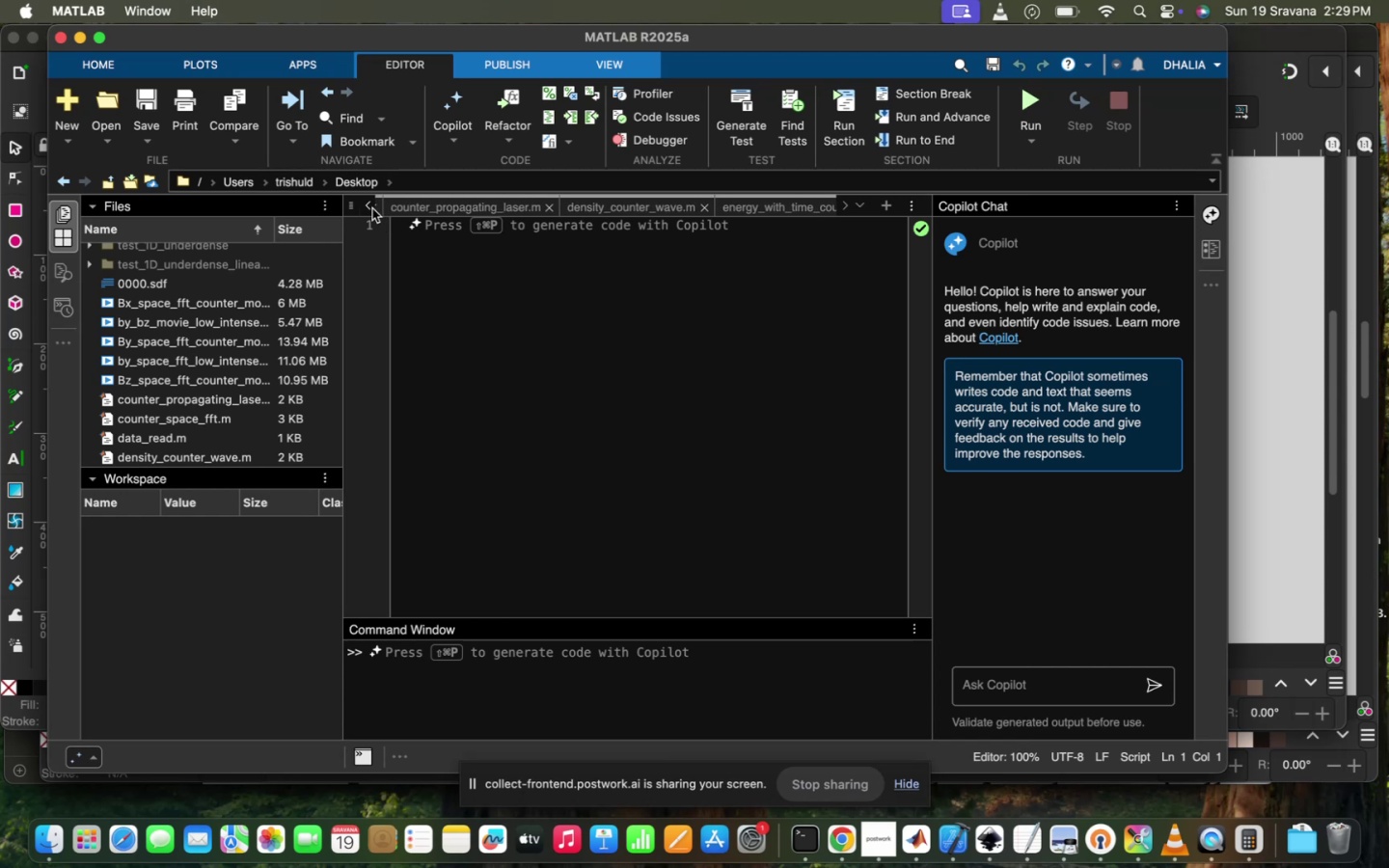 
wait(5.95)
 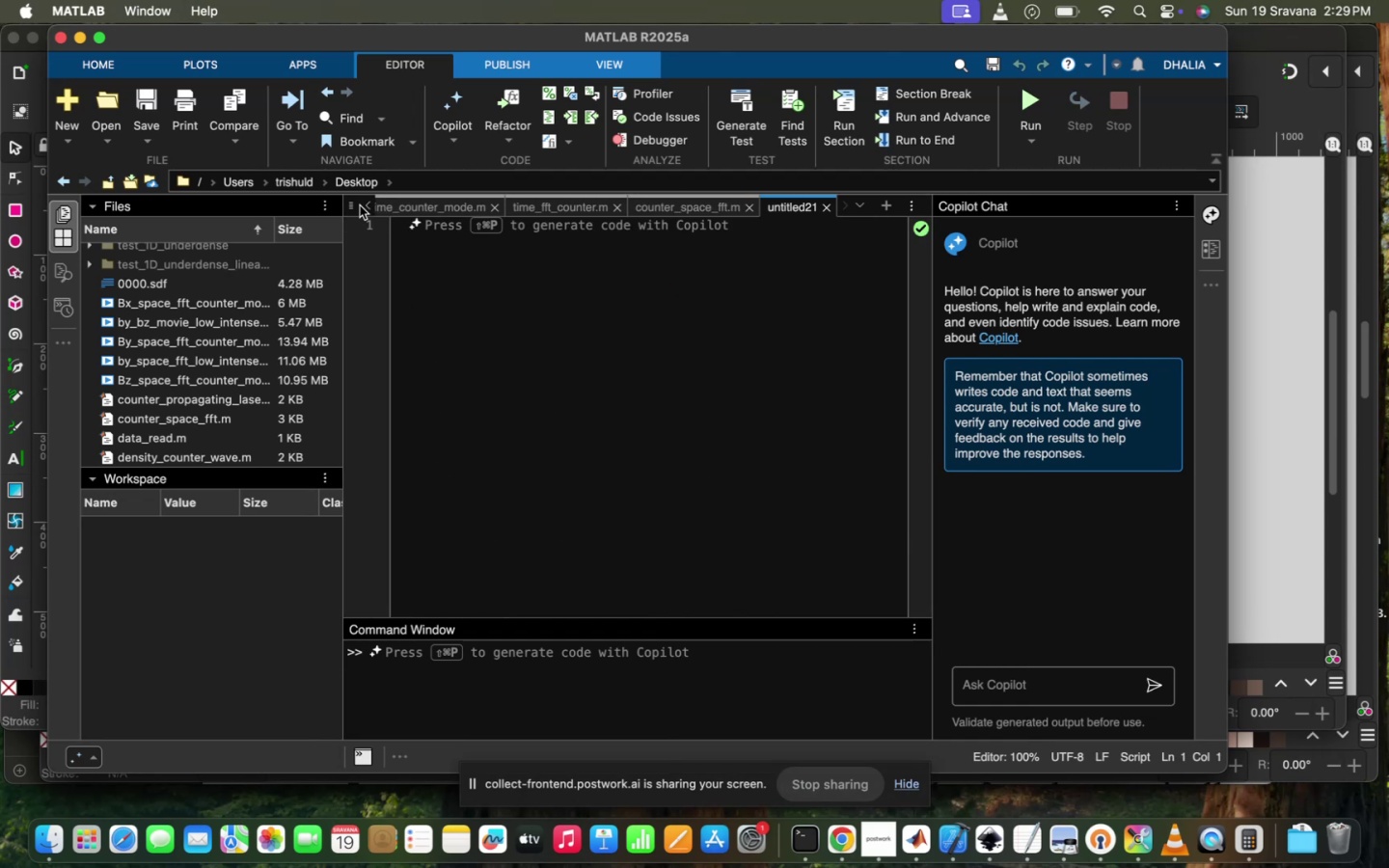 
left_click([708, 197])
 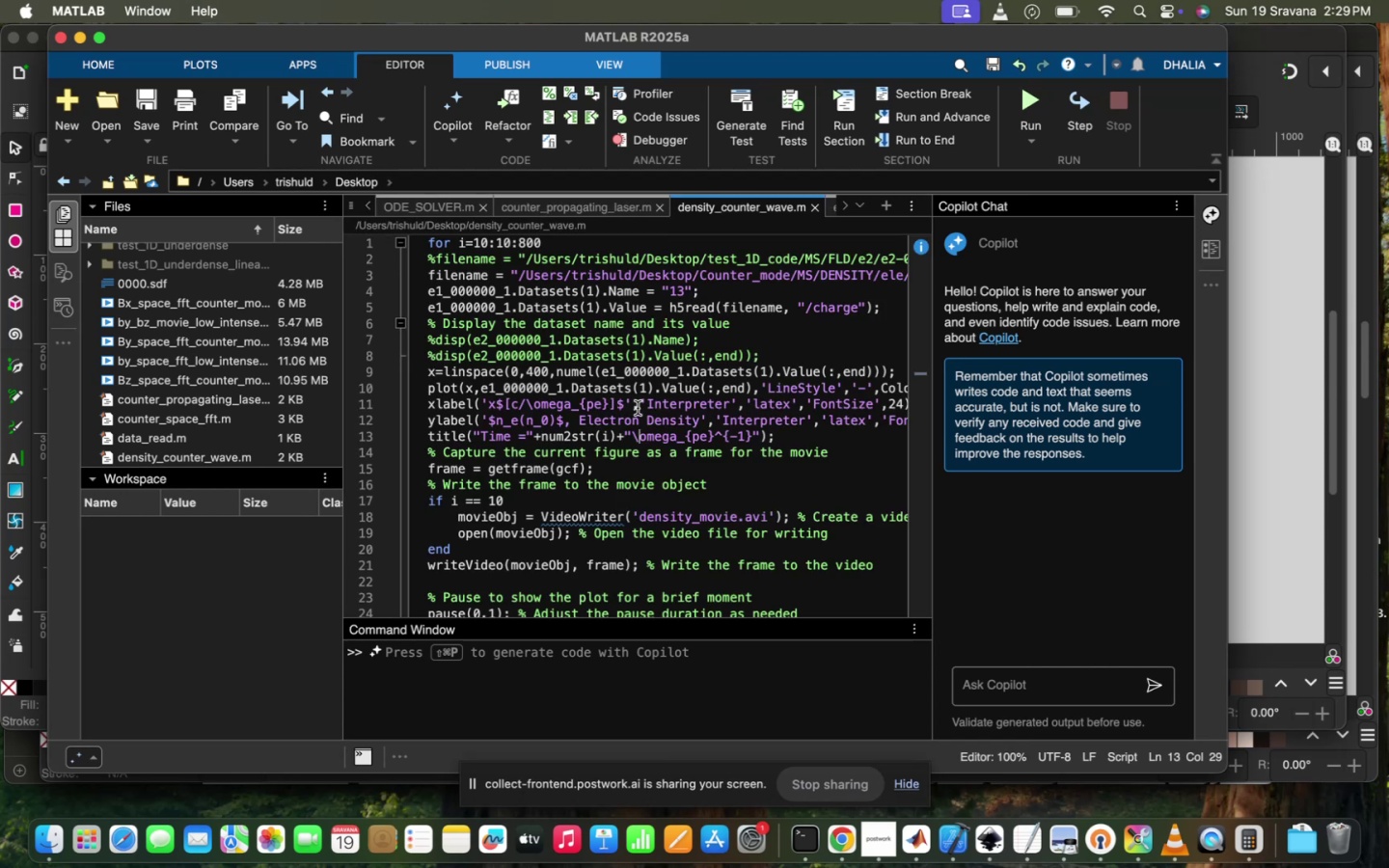 
scroll: coordinate [638, 408], scroll_direction: down, amount: 7.0
 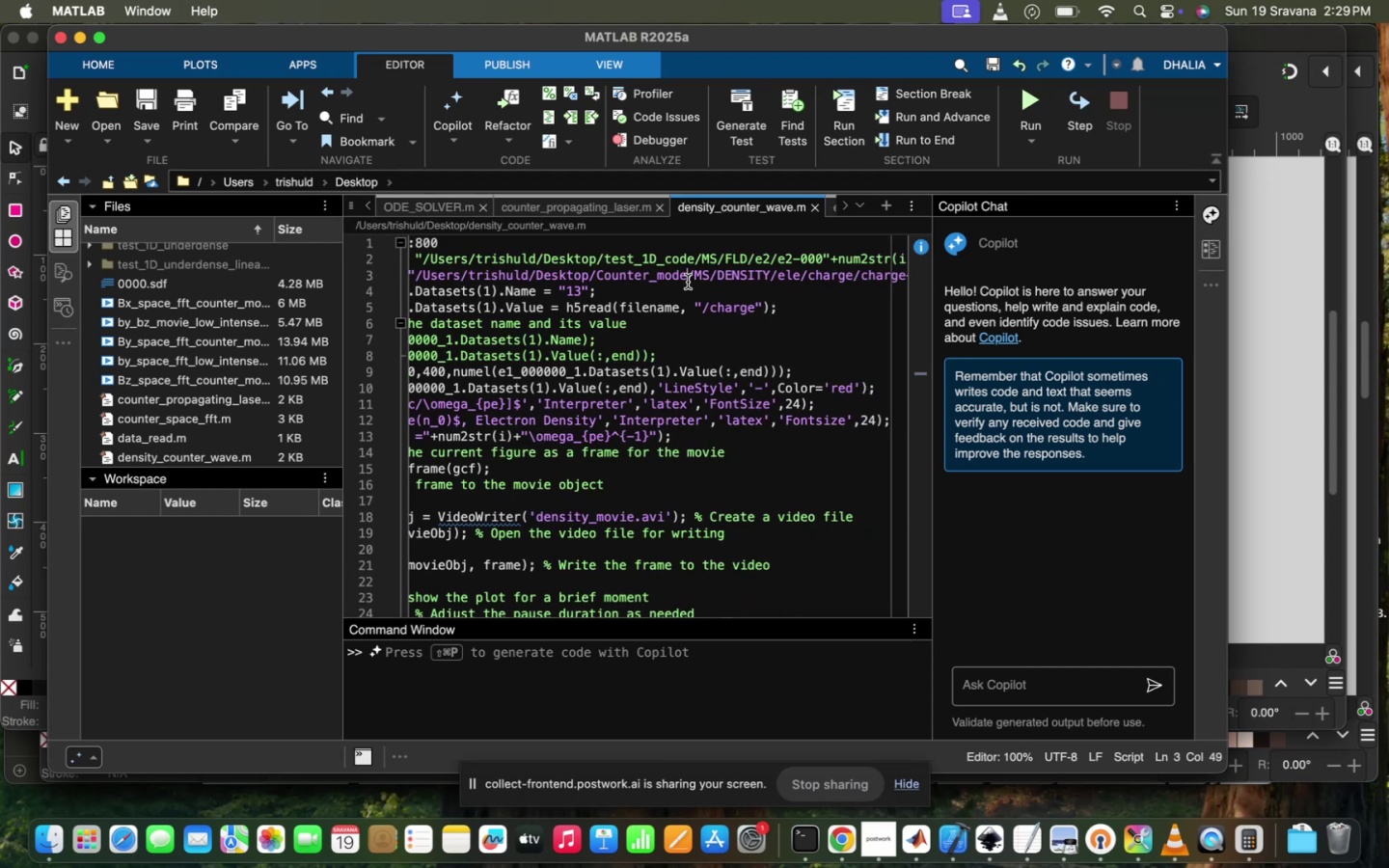 
type(_underdense)
 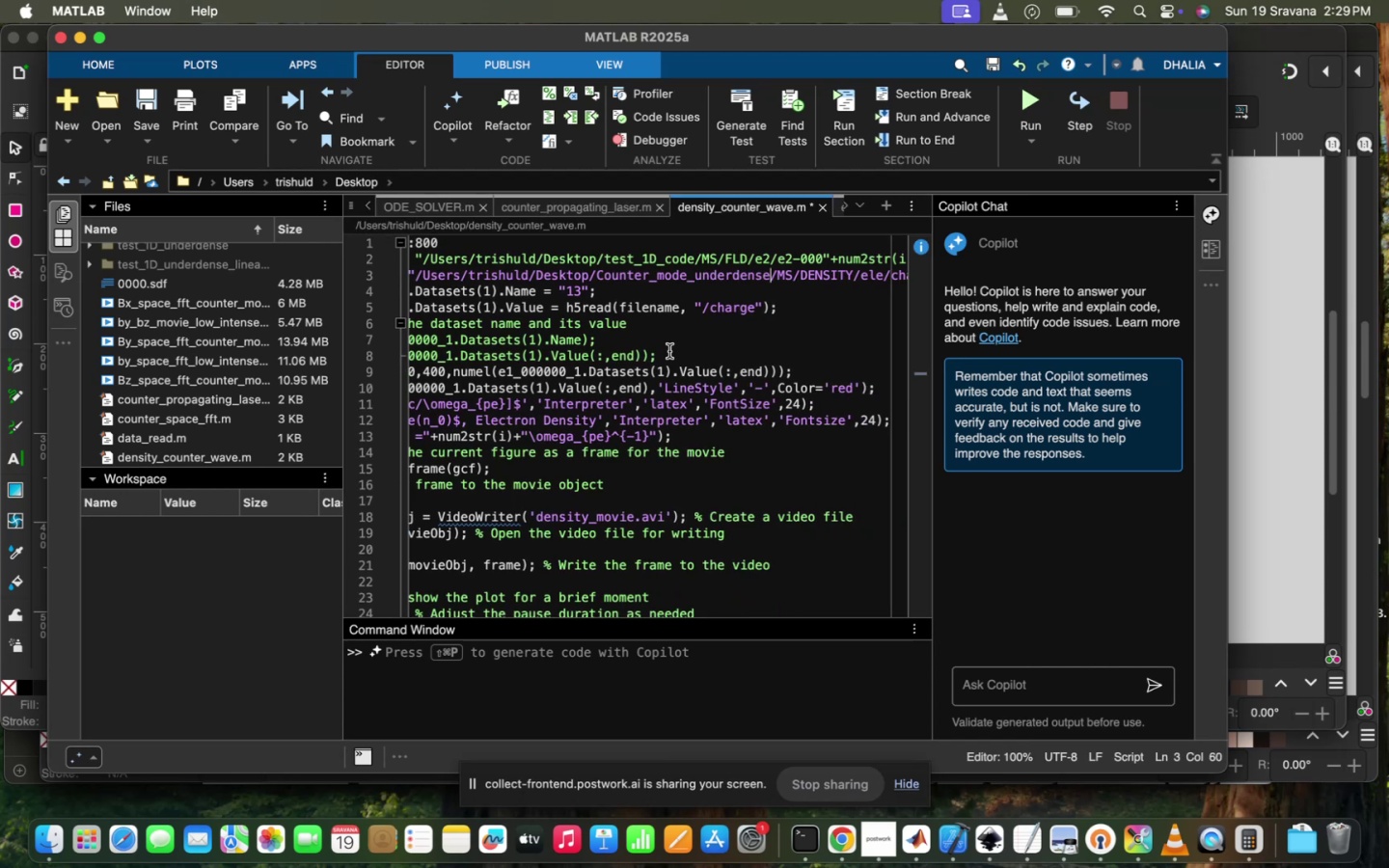 
scroll: coordinate [669, 351], scroll_direction: down, amount: 3.0
 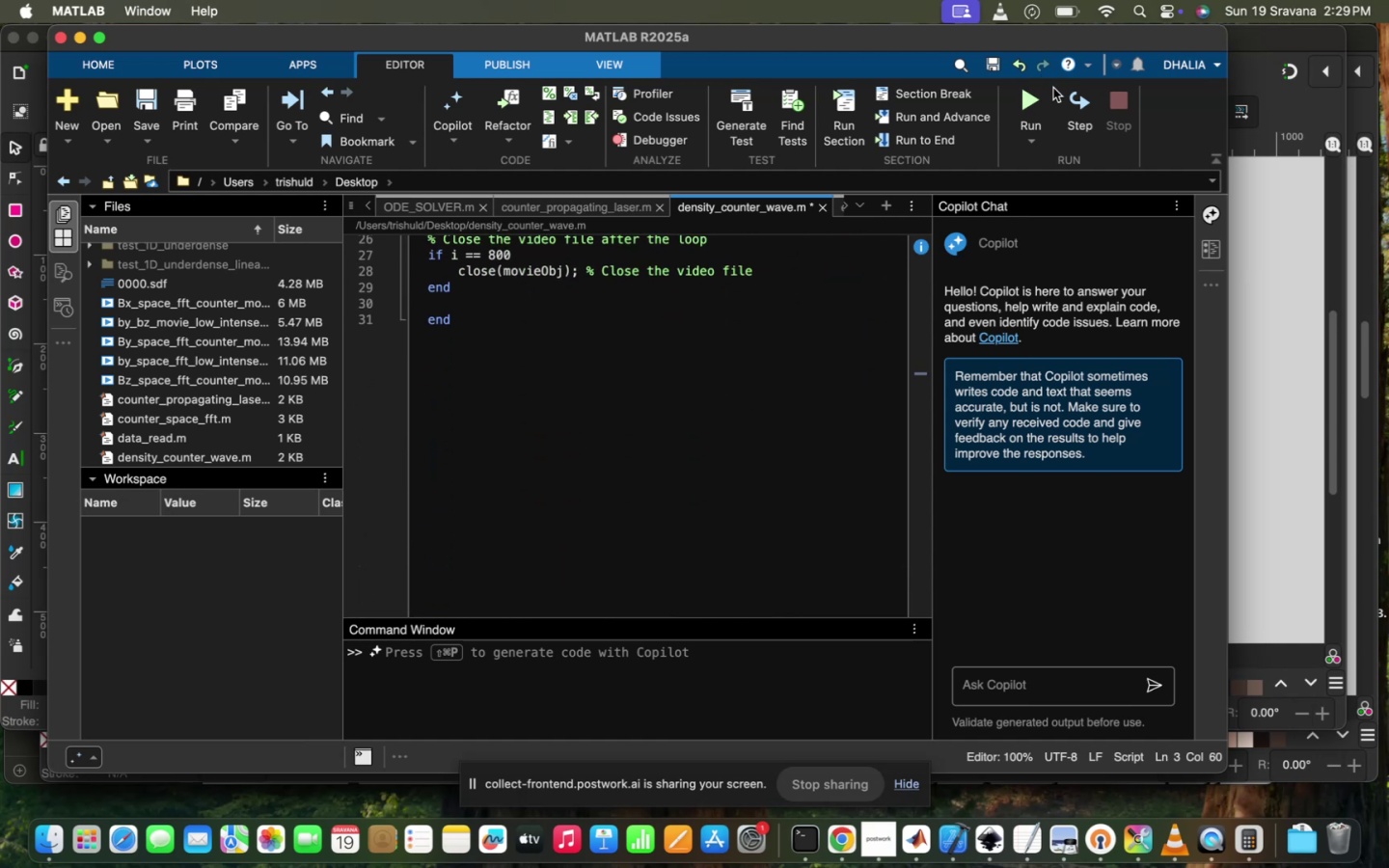 
double_click([1014, 88])
 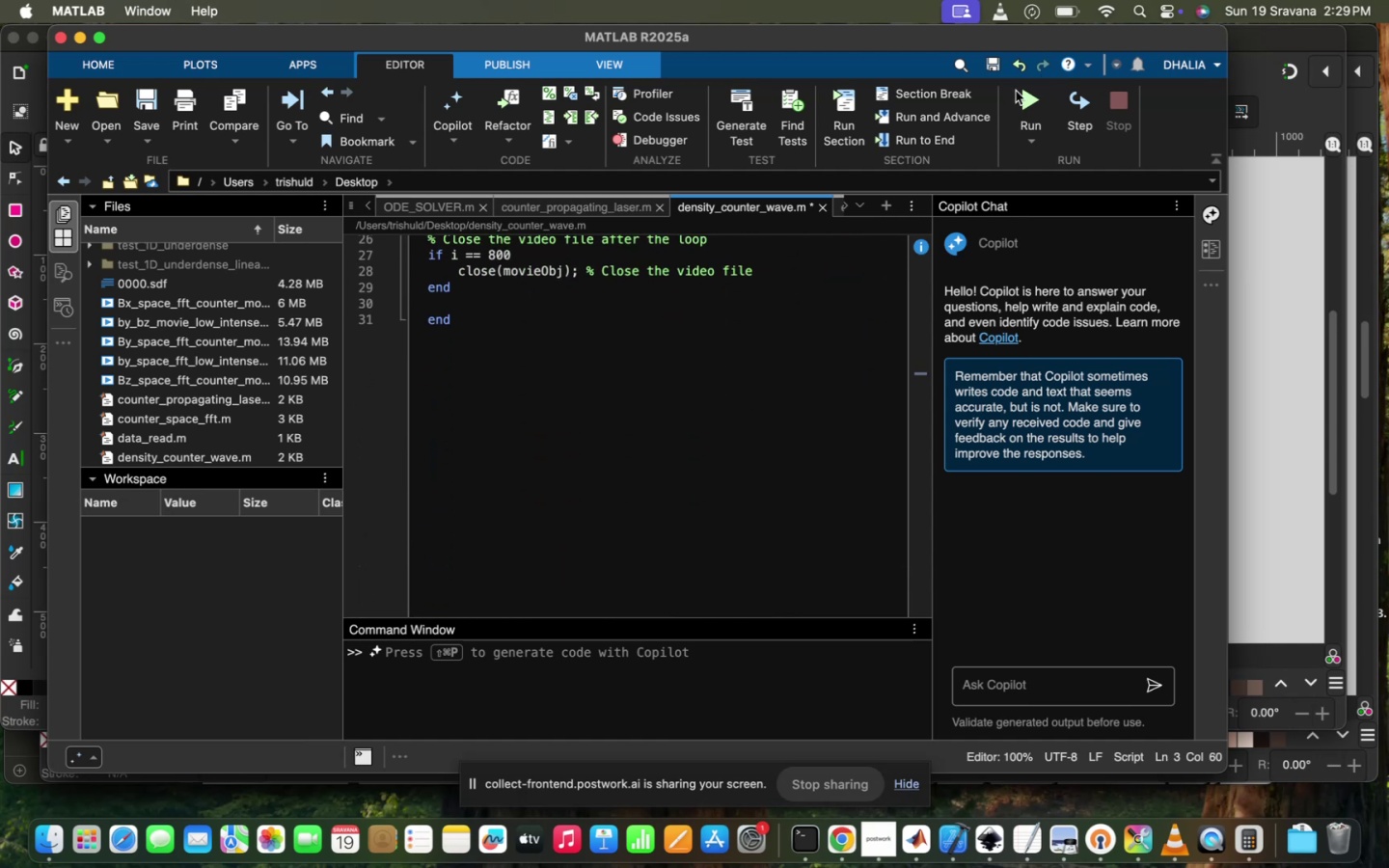 
left_click([1019, 94])
 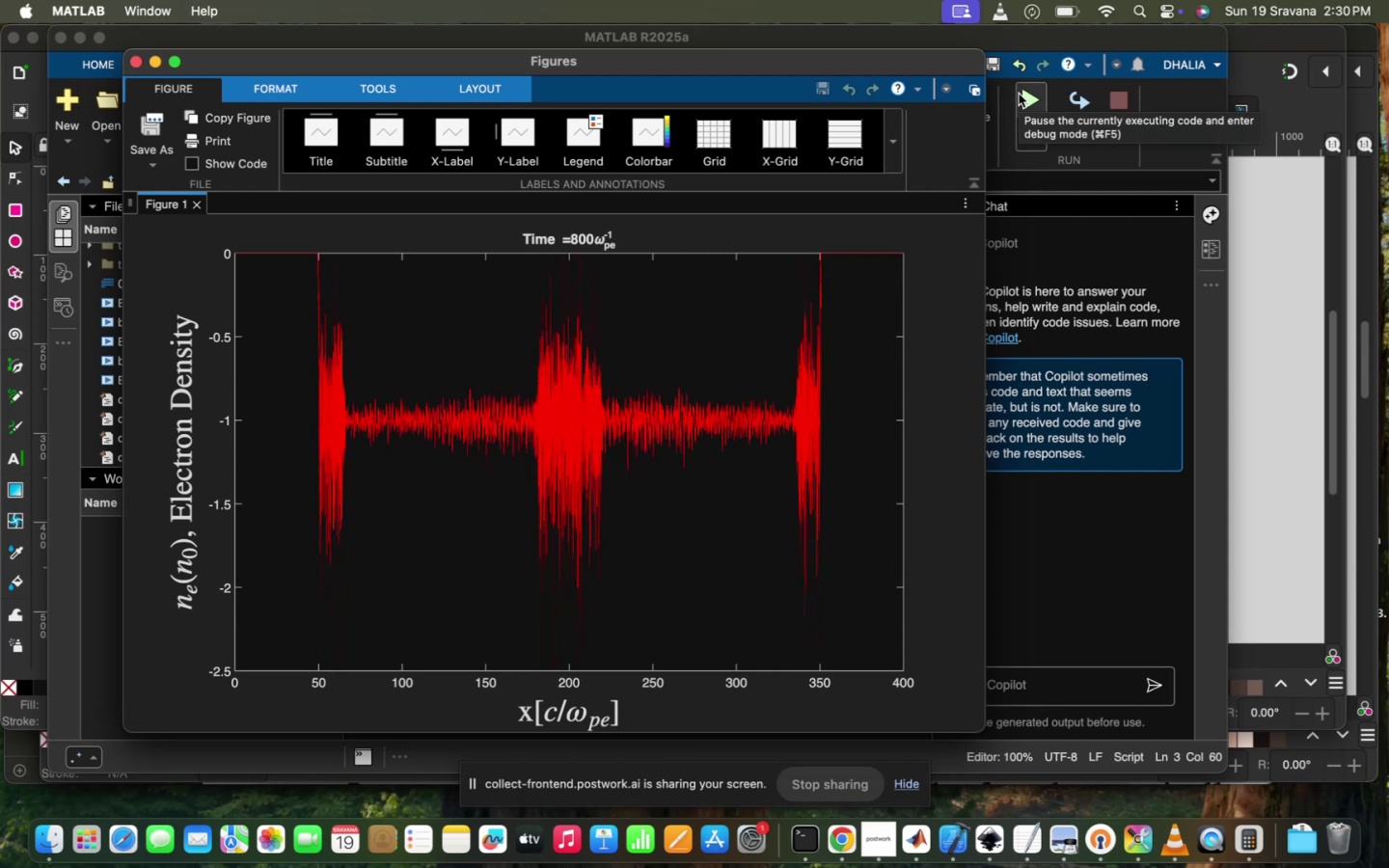 
wait(27.17)
 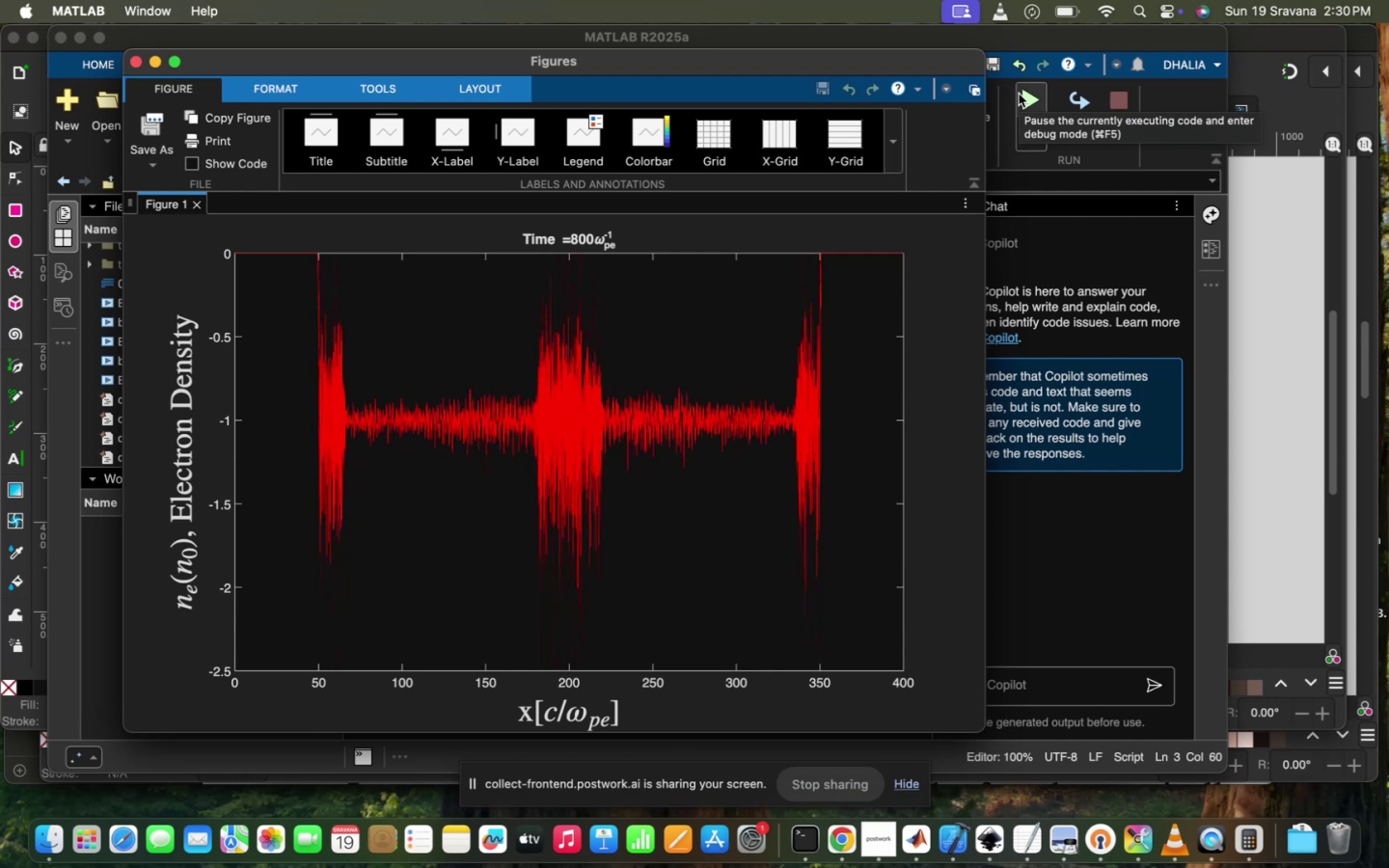 
left_click([855, 240])
 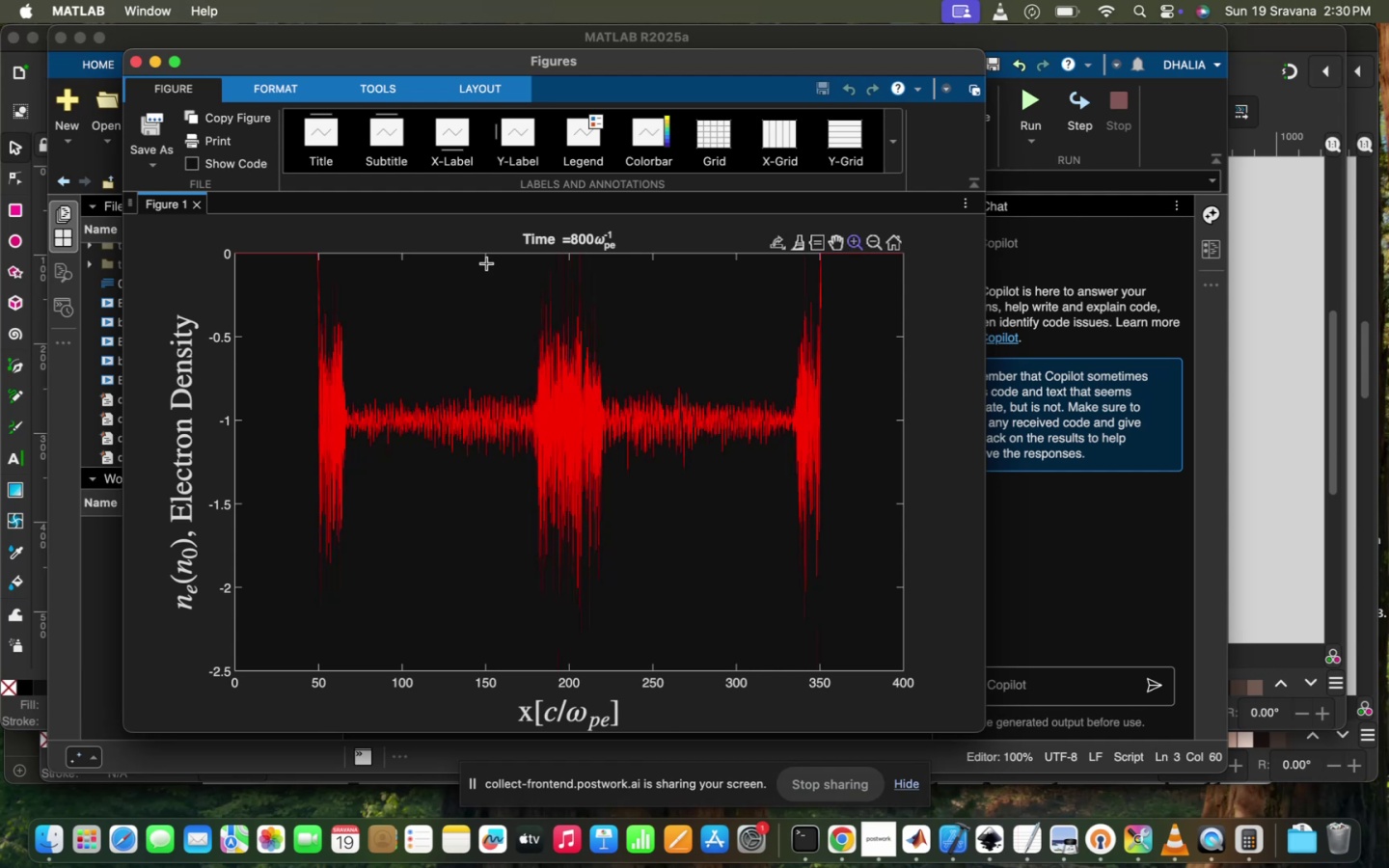 
left_click_drag(start_coordinate=[488, 262], to_coordinate=[659, 615])
 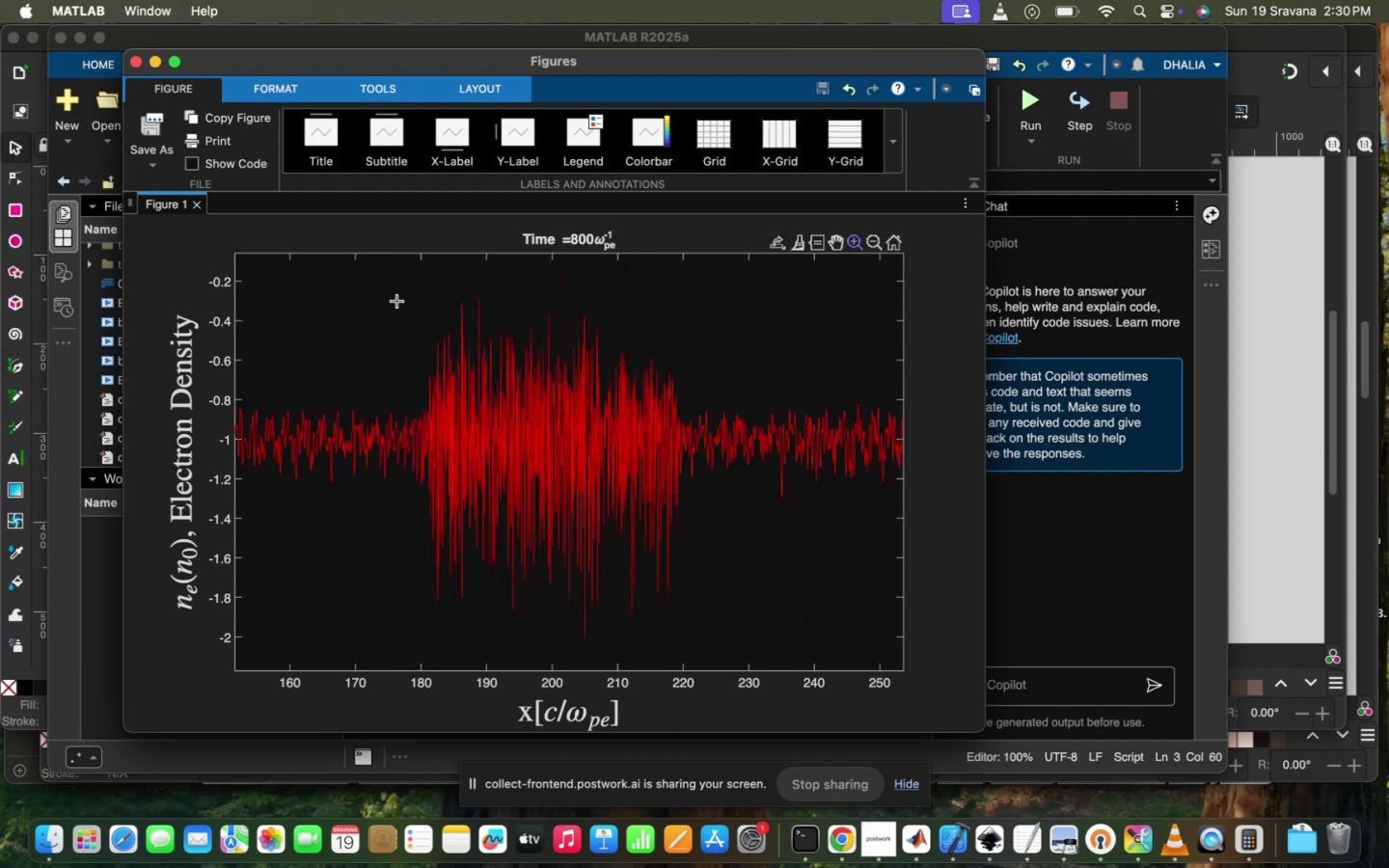 
left_click_drag(start_coordinate=[359, 276], to_coordinate=[751, 613])
 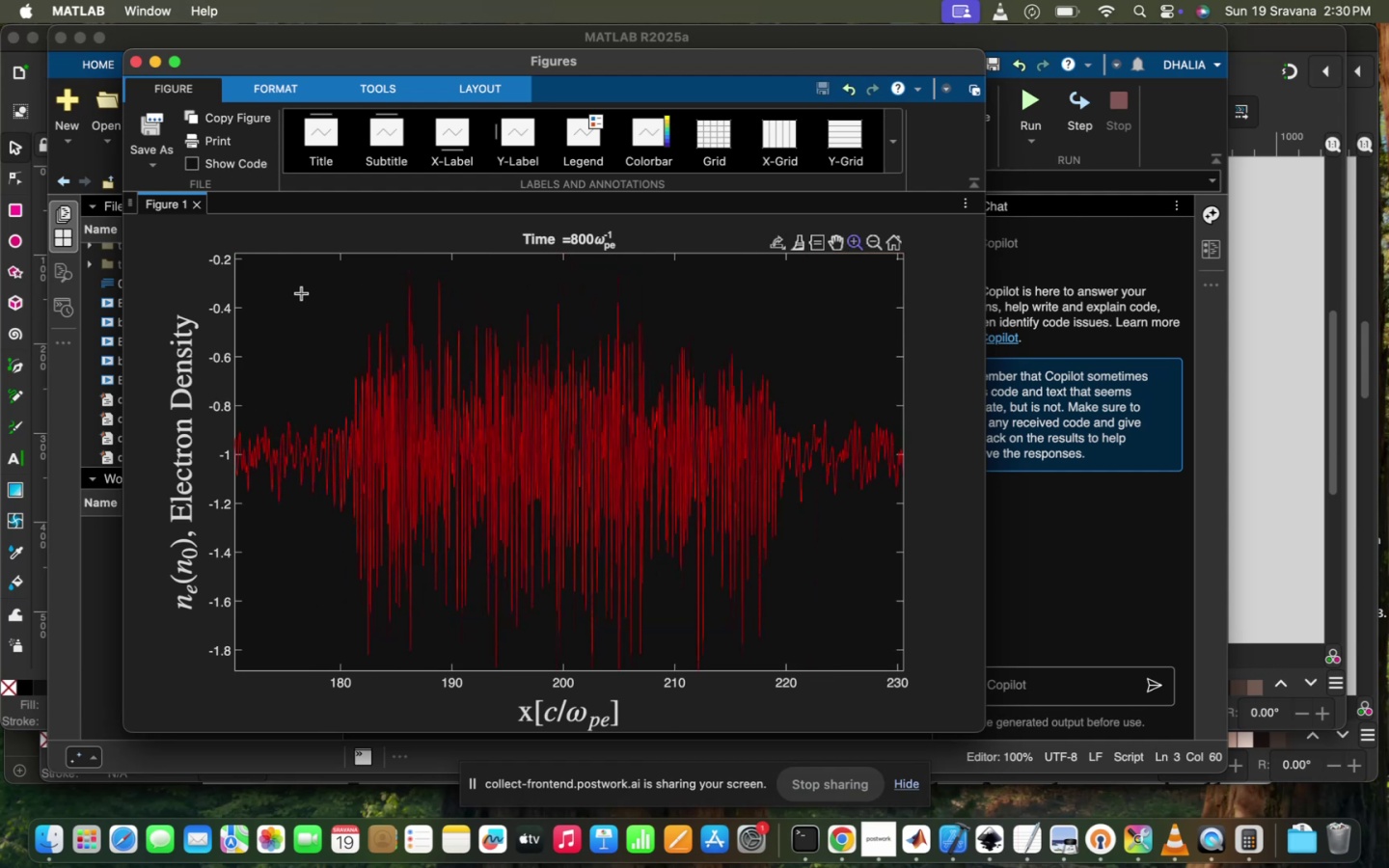 
left_click_drag(start_coordinate=[295, 273], to_coordinate=[907, 715])
 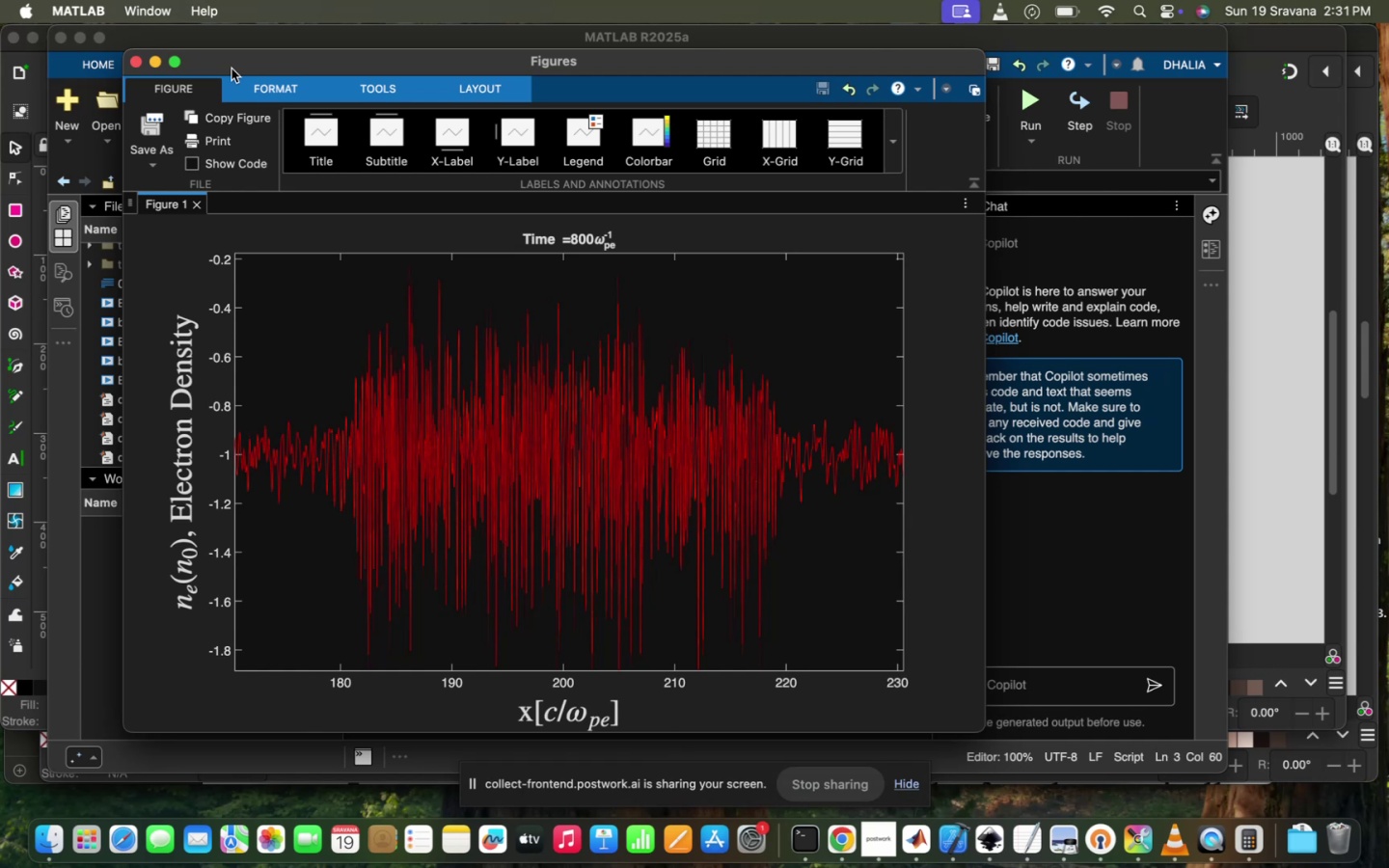 
wait(47.08)
 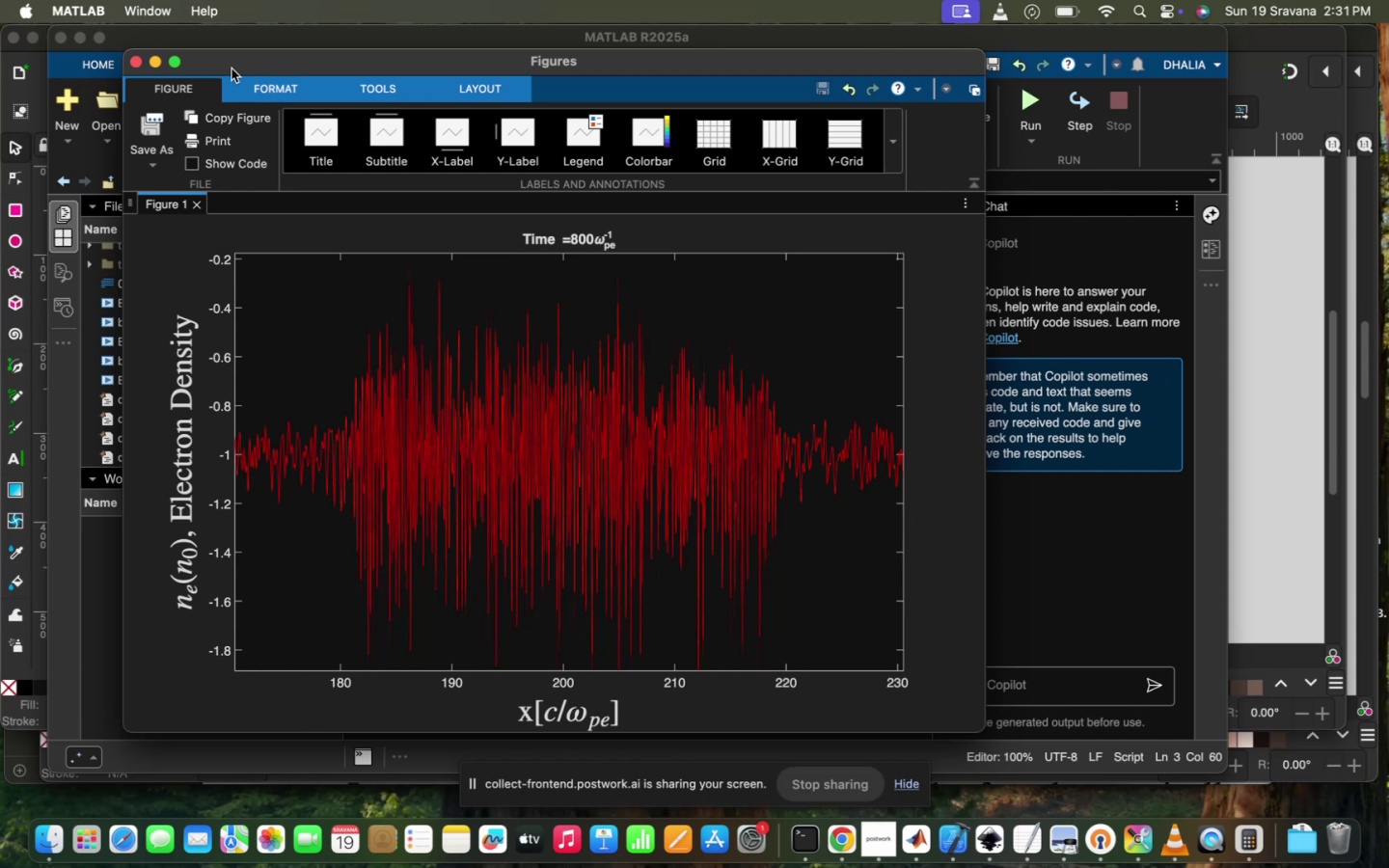 
left_click([133, 65])
 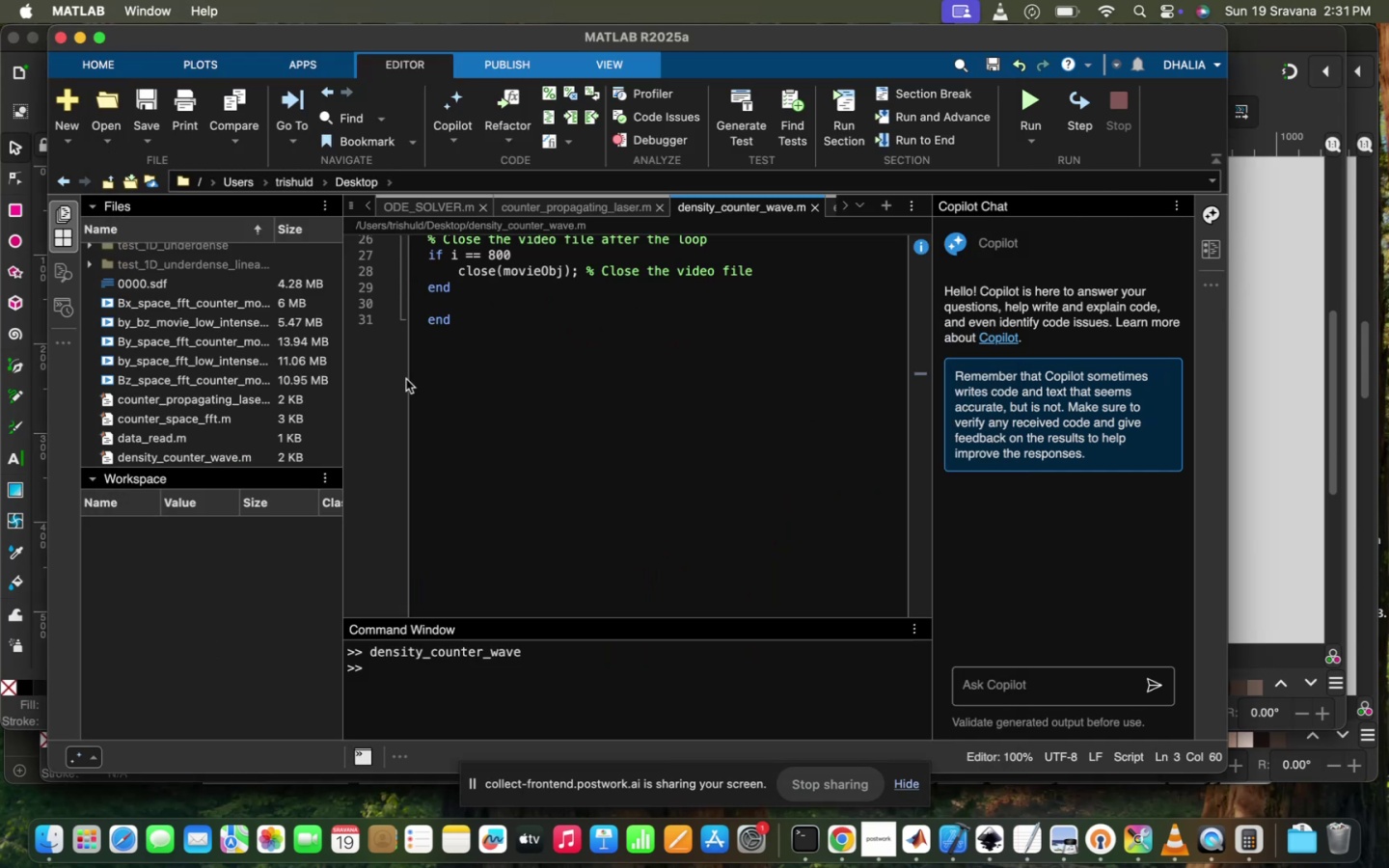 
scroll: coordinate [507, 361], scroll_direction: up, amount: 51.0
 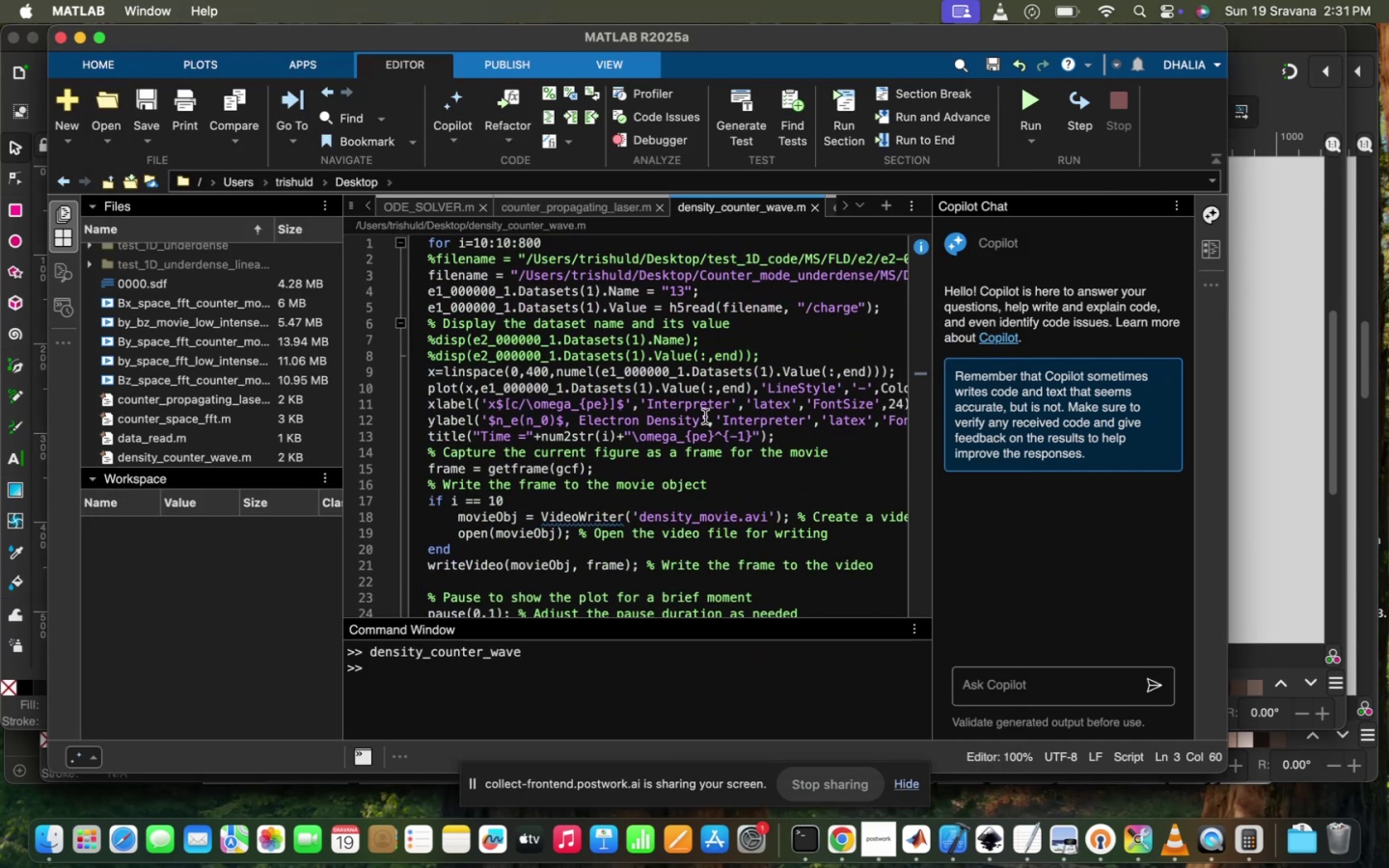 
left_click([705, 417])
 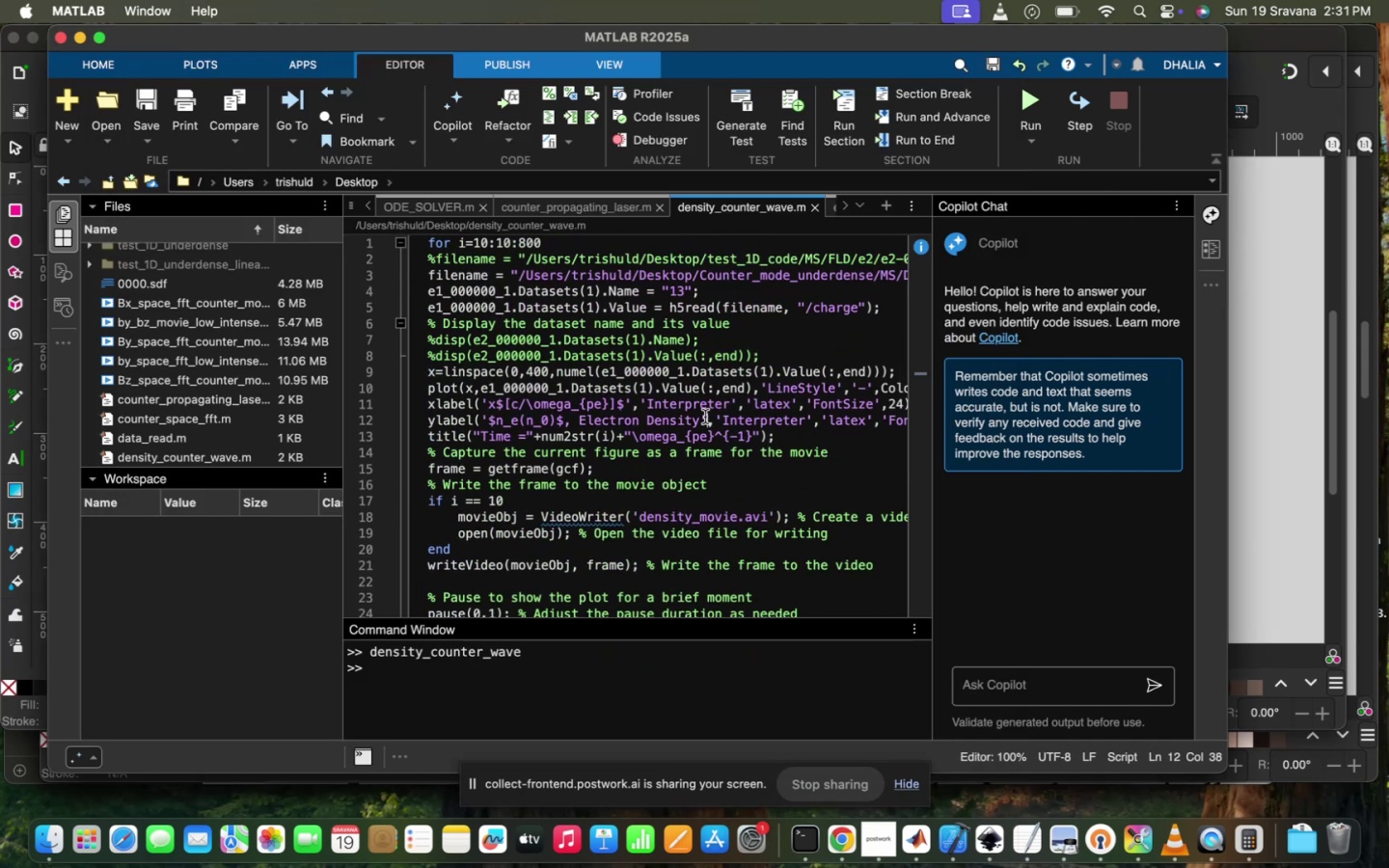 
scroll: coordinate [705, 417], scroll_direction: up, amount: 23.0
 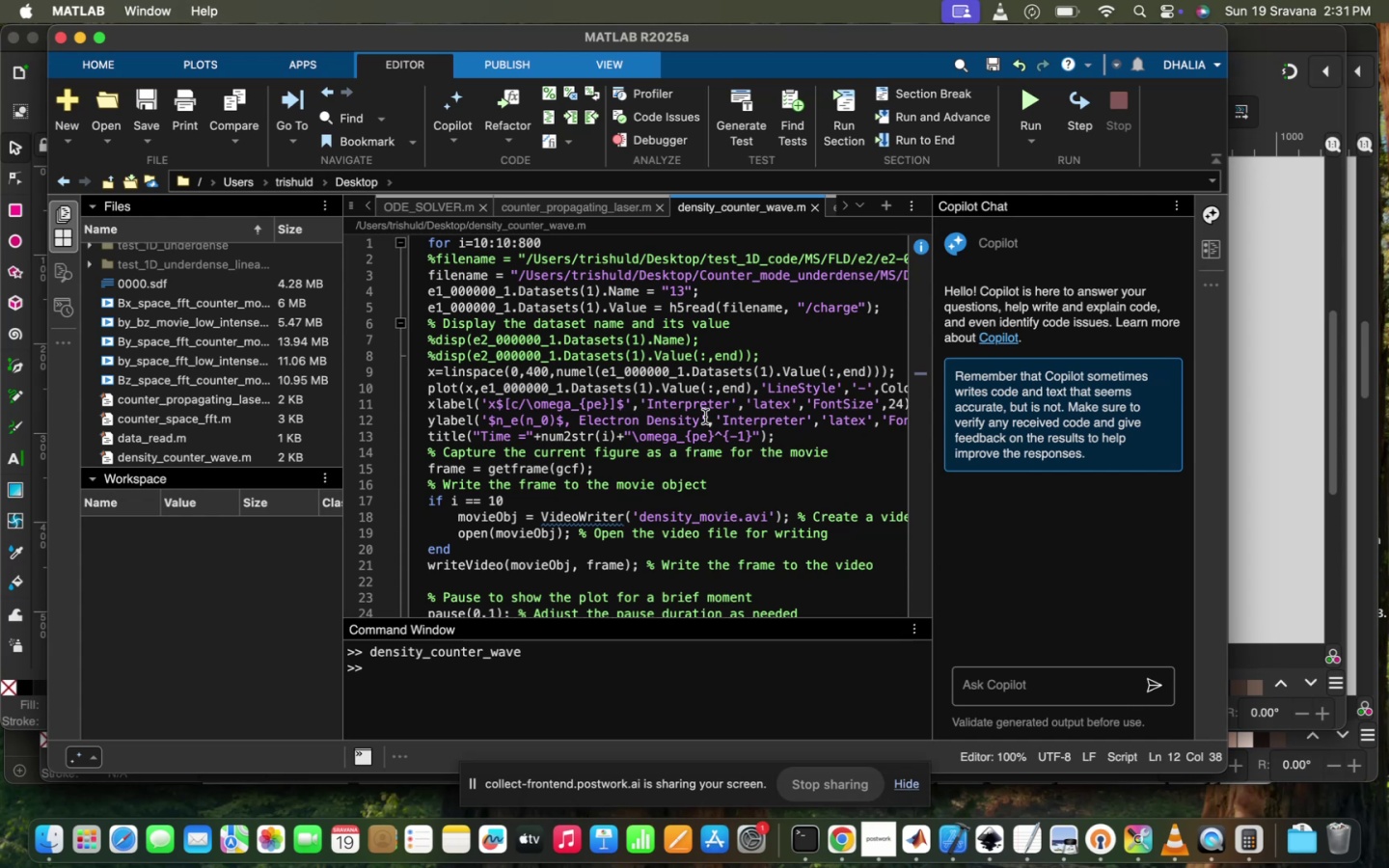 
scroll: coordinate [705, 417], scroll_direction: down, amount: 12.0
 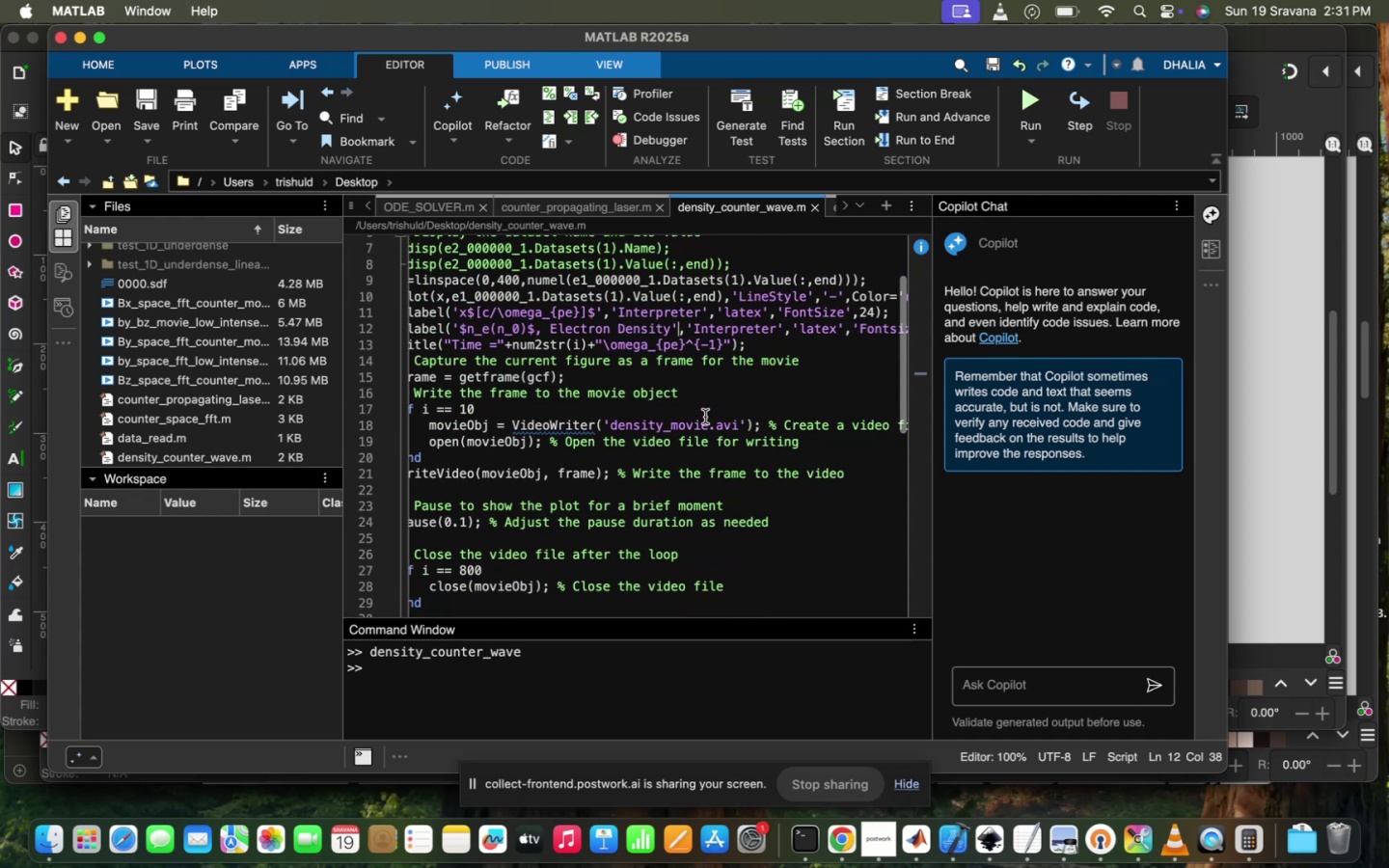 
scroll: coordinate [705, 417], scroll_direction: up, amount: 35.0
 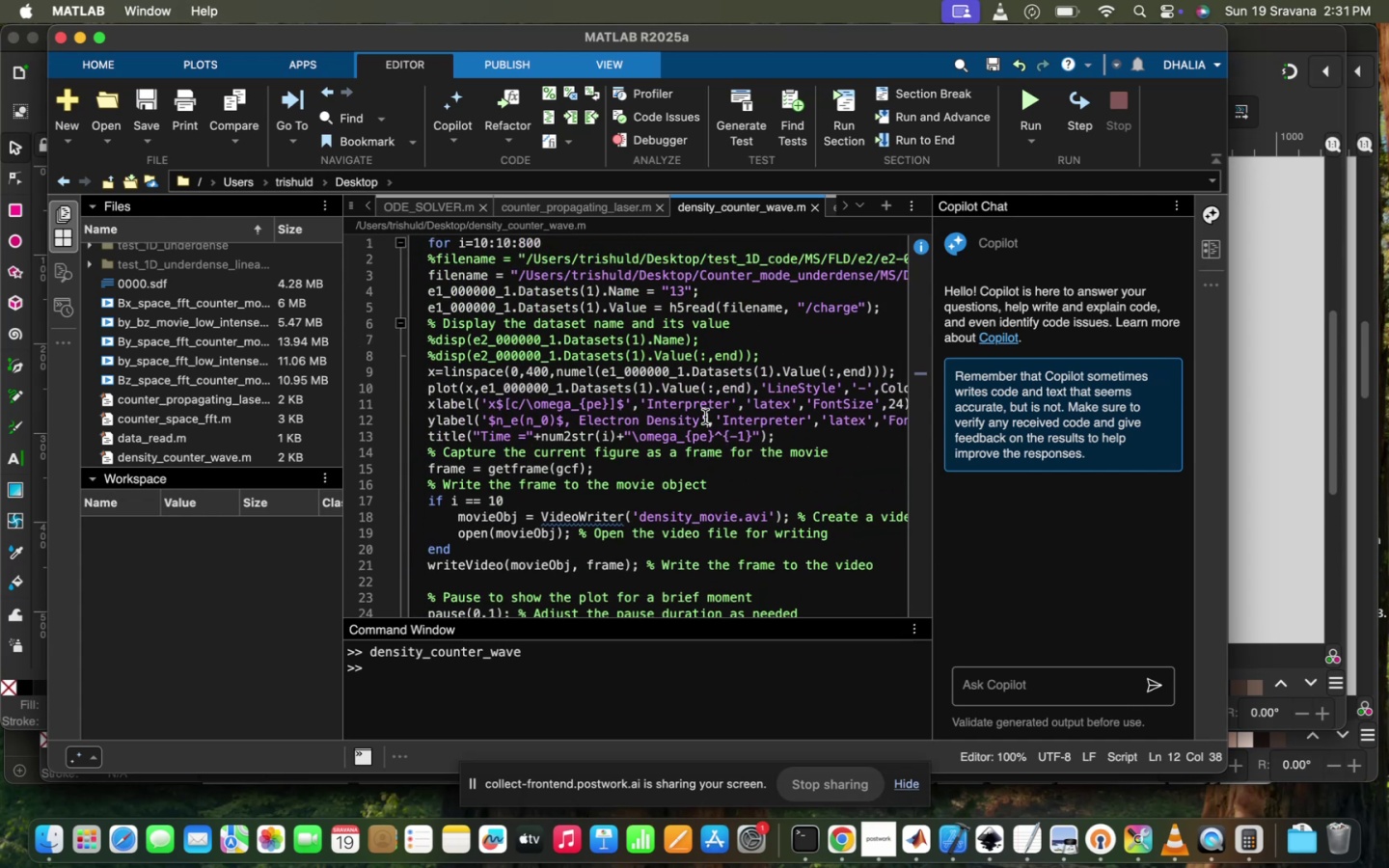 
scroll: coordinate [705, 417], scroll_direction: down, amount: 8.0
 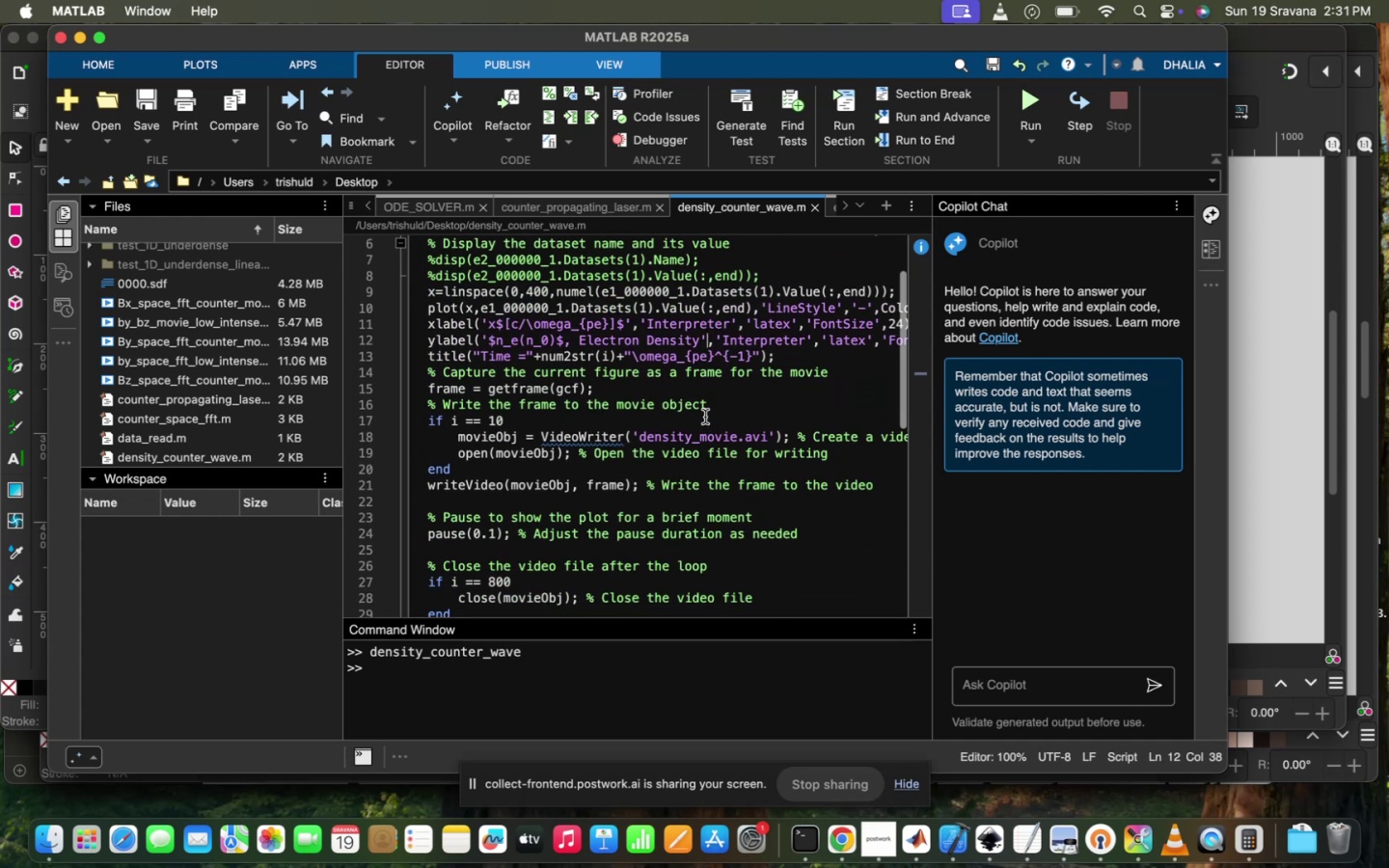 
scroll: coordinate [705, 417], scroll_direction: up, amount: 17.0
 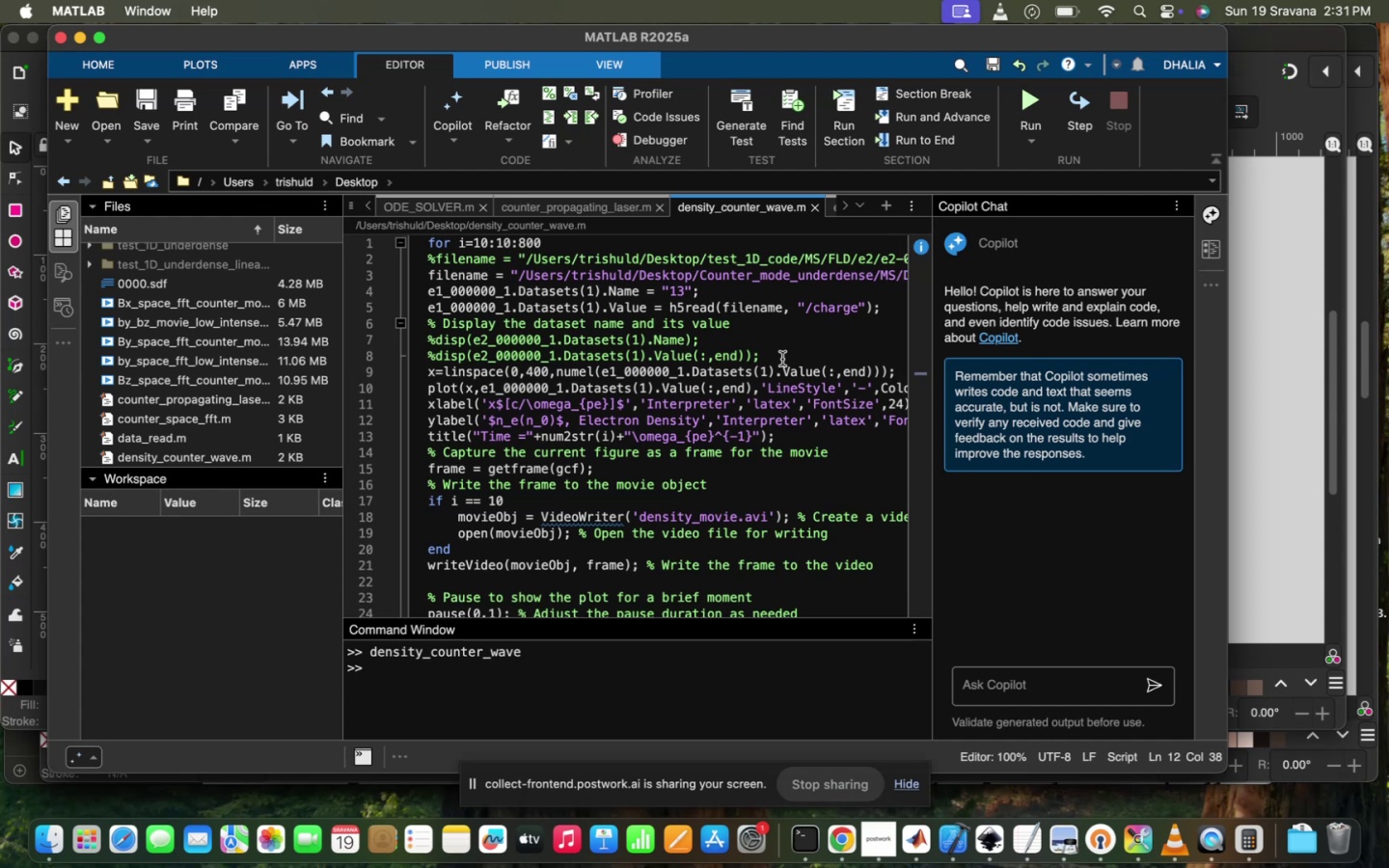 
scroll: coordinate [782, 359], scroll_direction: down, amount: 5.0
 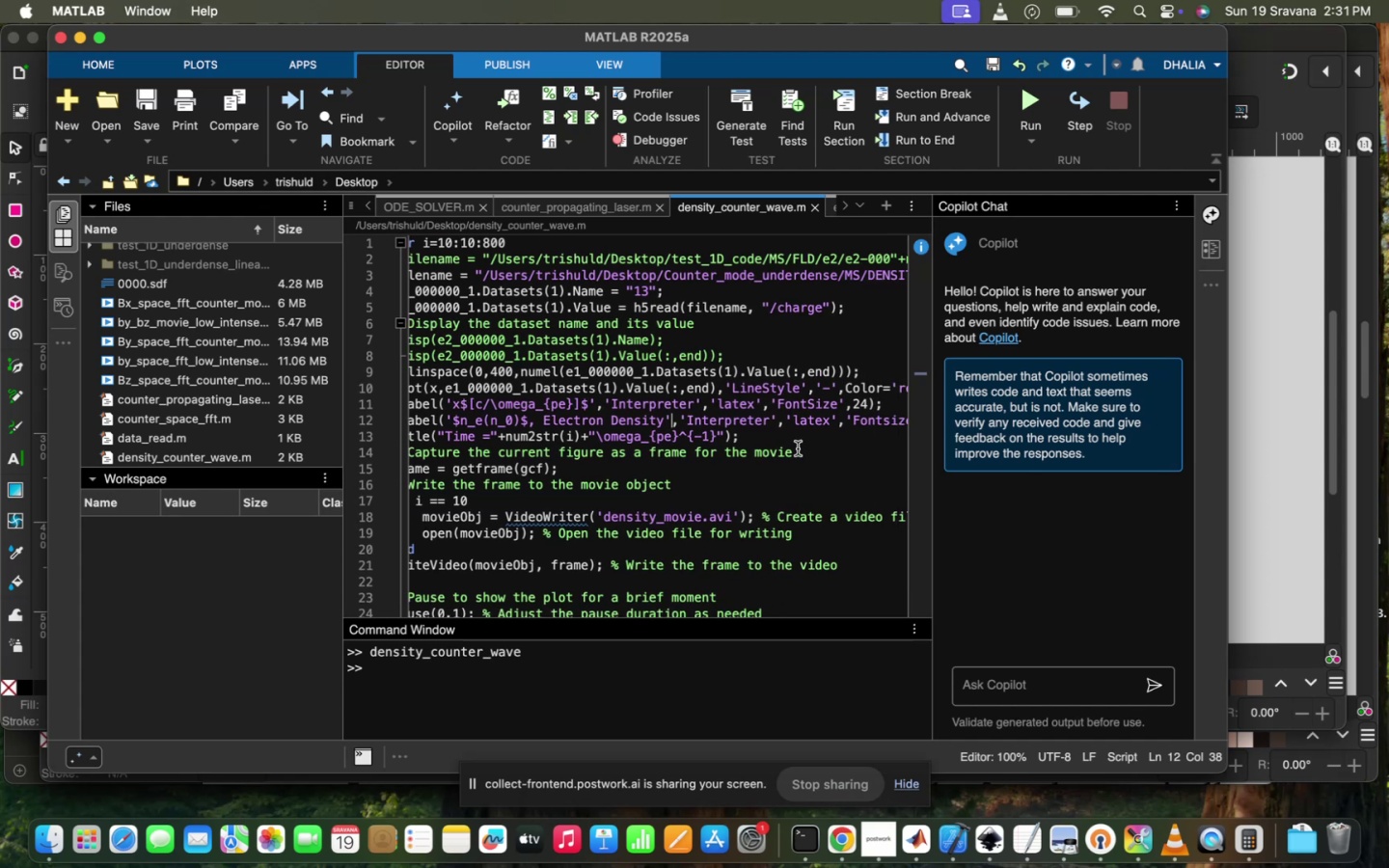 
scroll: coordinate [743, 316], scroll_direction: up, amount: 33.0
 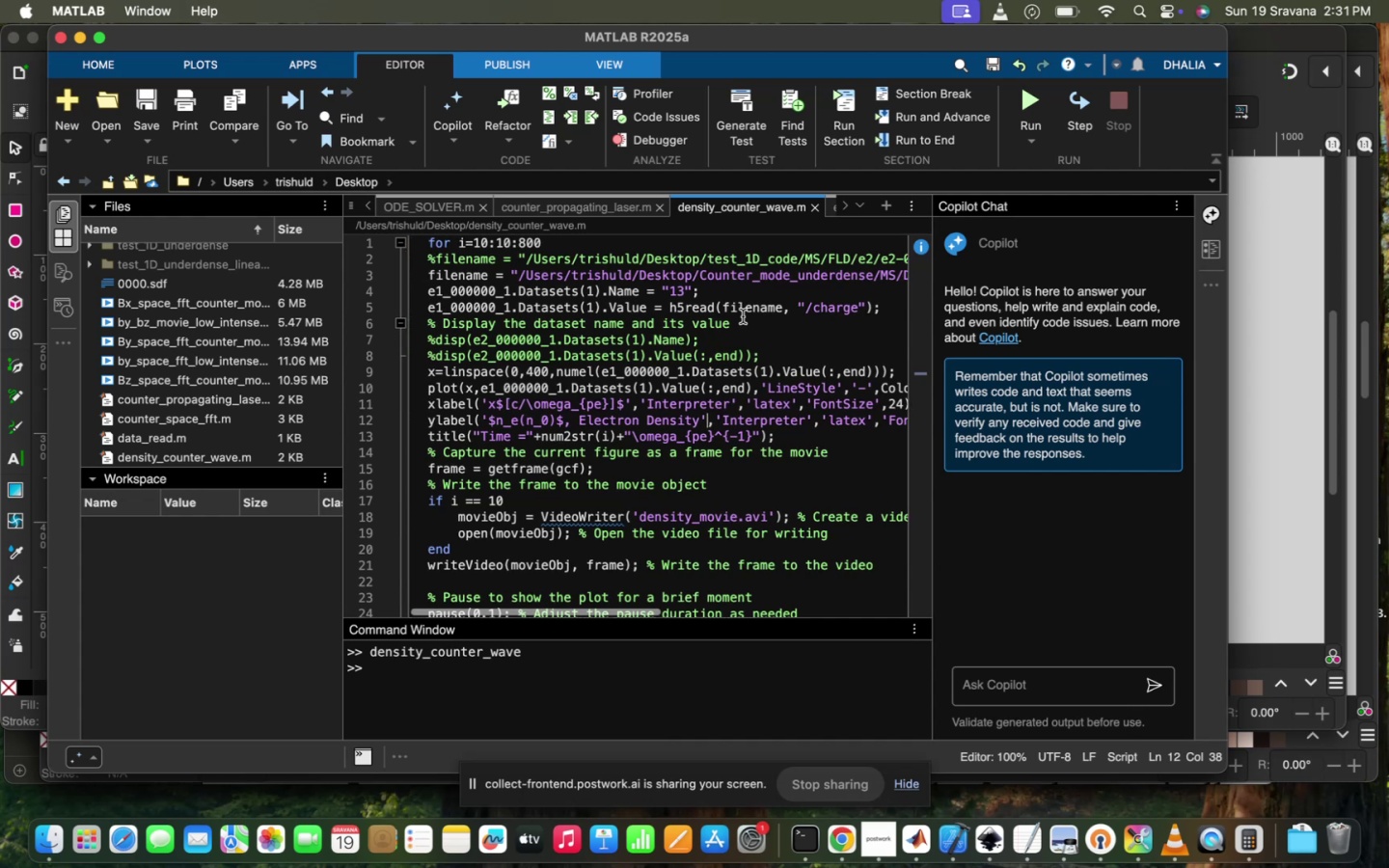 
scroll: coordinate [743, 316], scroll_direction: down, amount: 2.0
 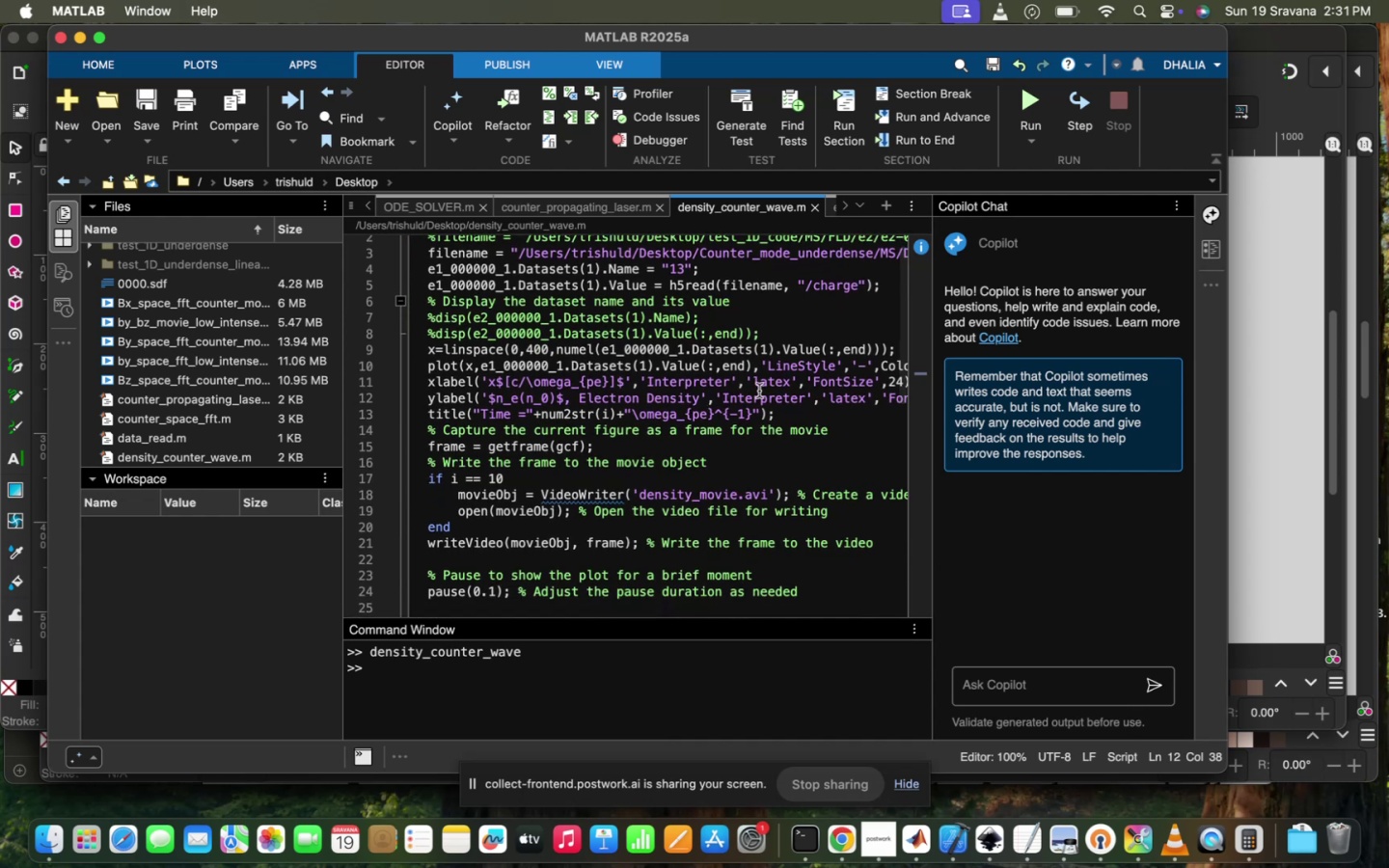 
scroll: coordinate [725, 358], scroll_direction: up, amount: 6.0
 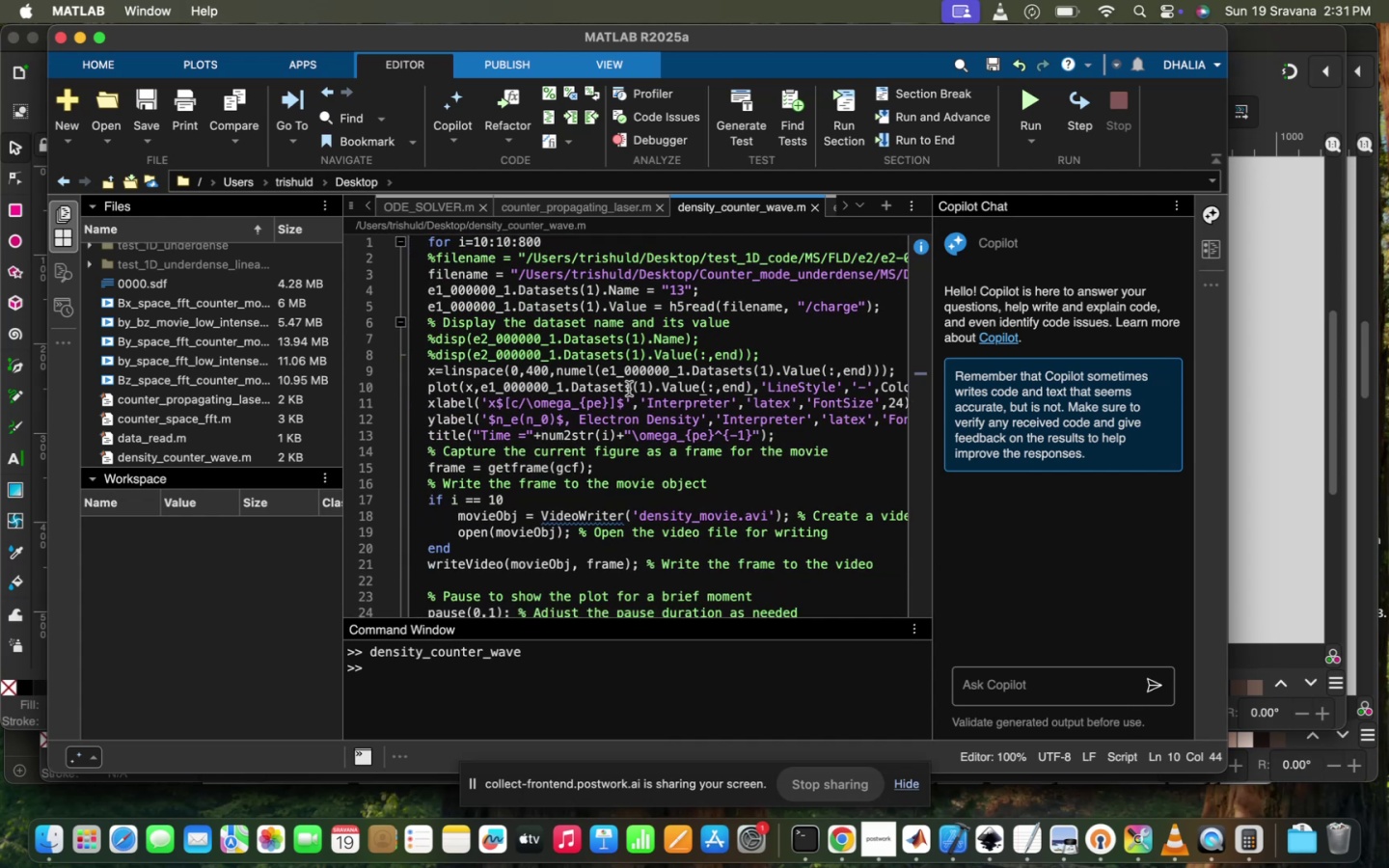 
wait(6.51)
 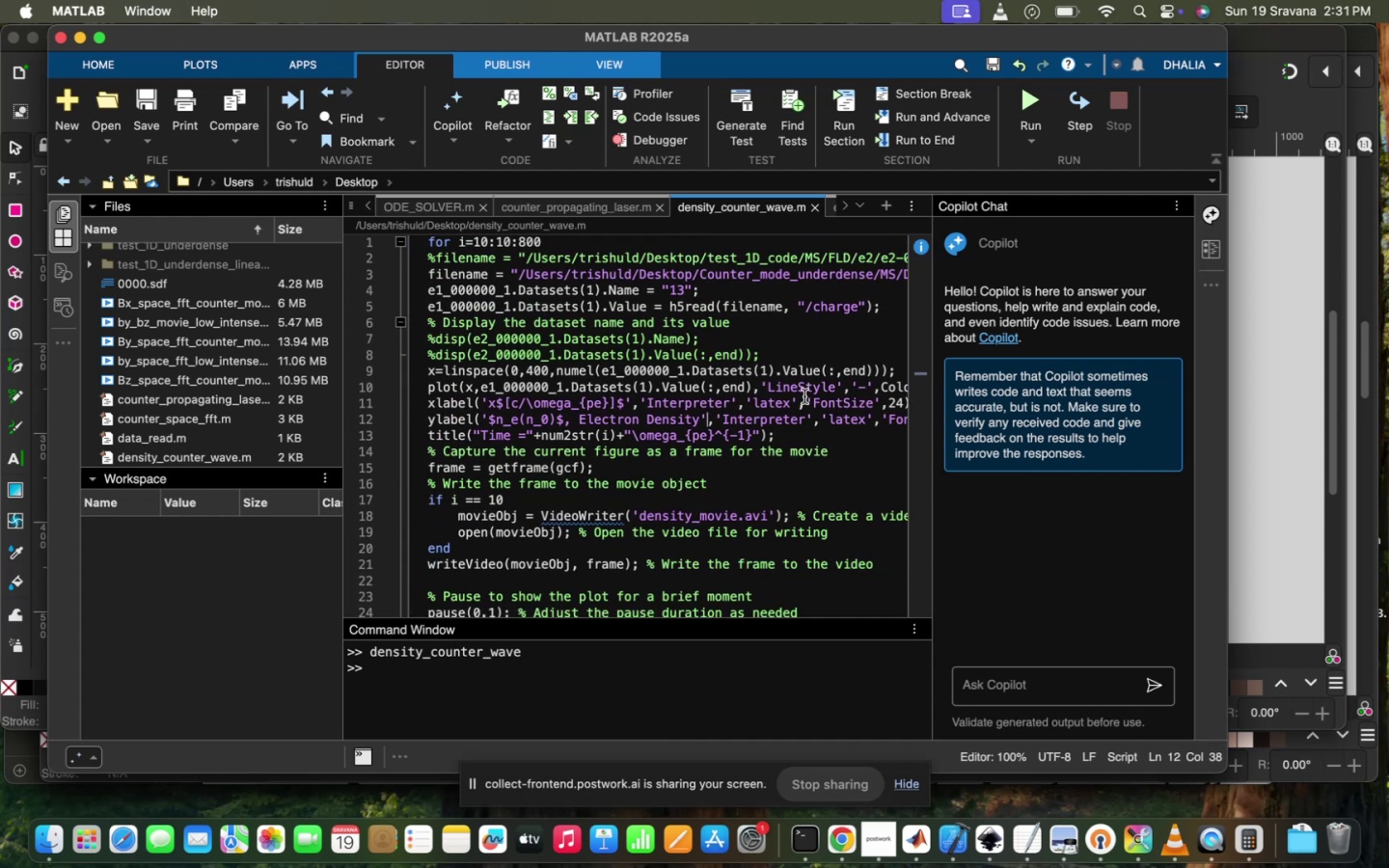 
key(Enter)
 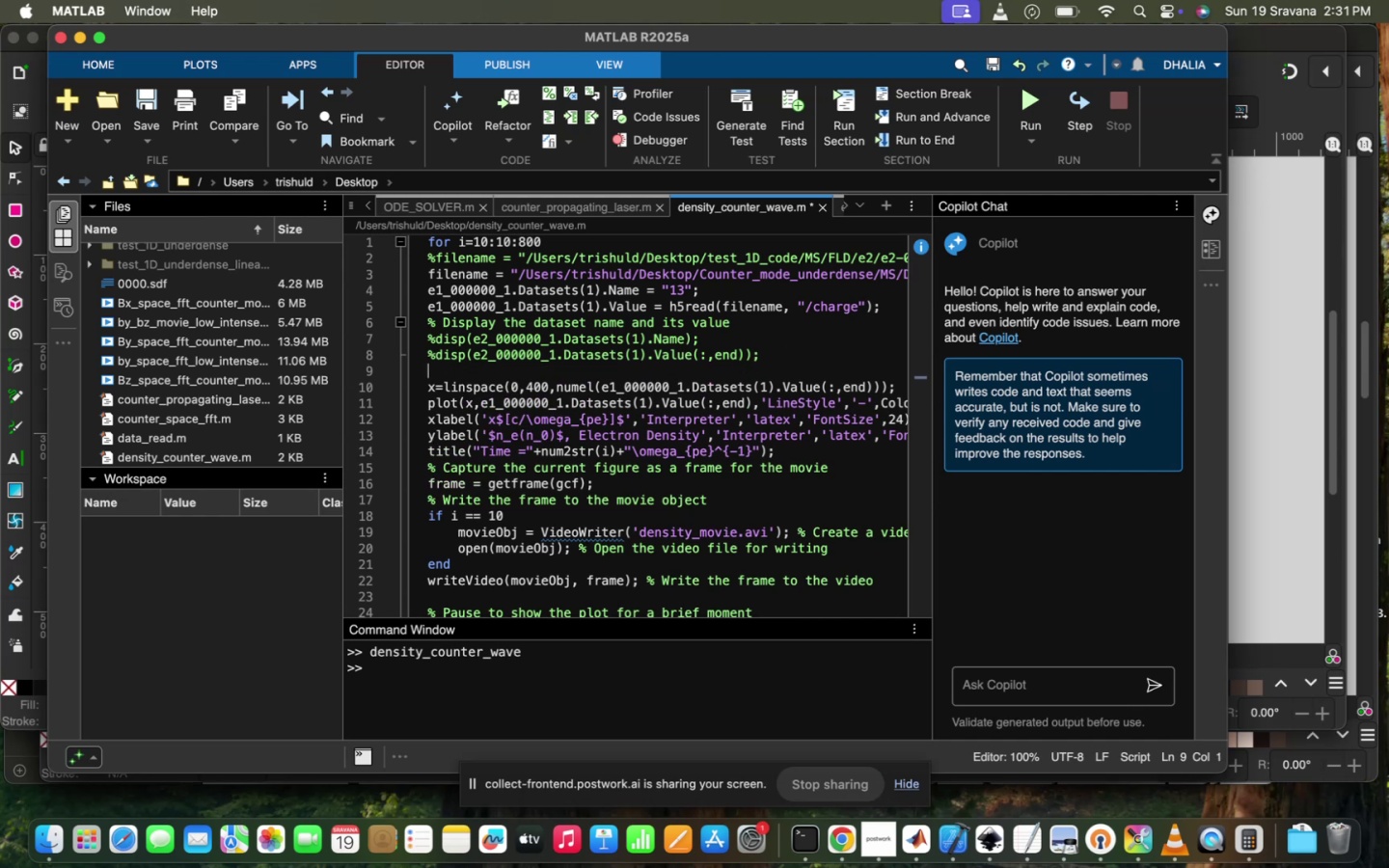 
type(elec_de s)
key(Backspace)
key(Backspace)
type(nsity =)
 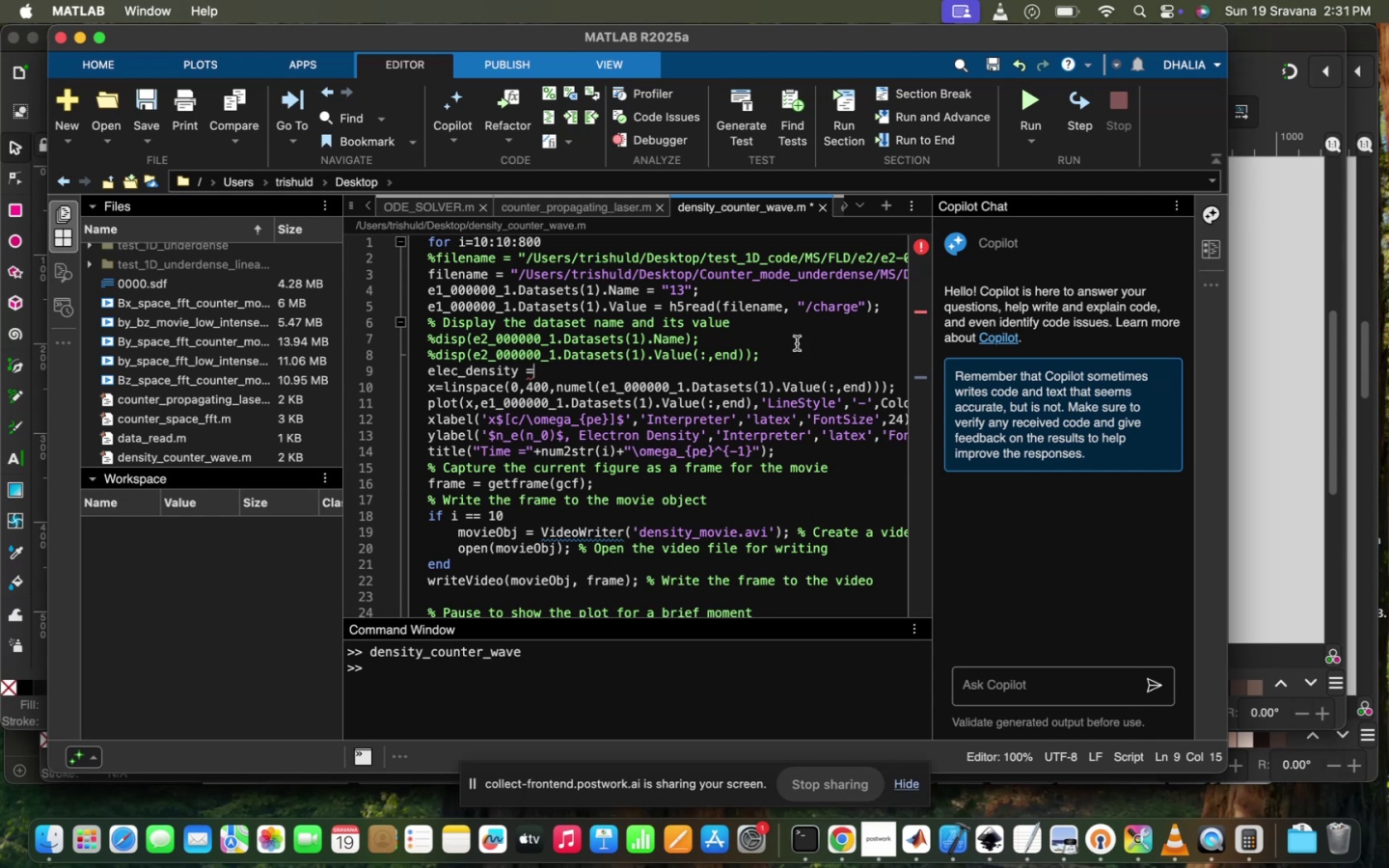 
wait(9.06)
 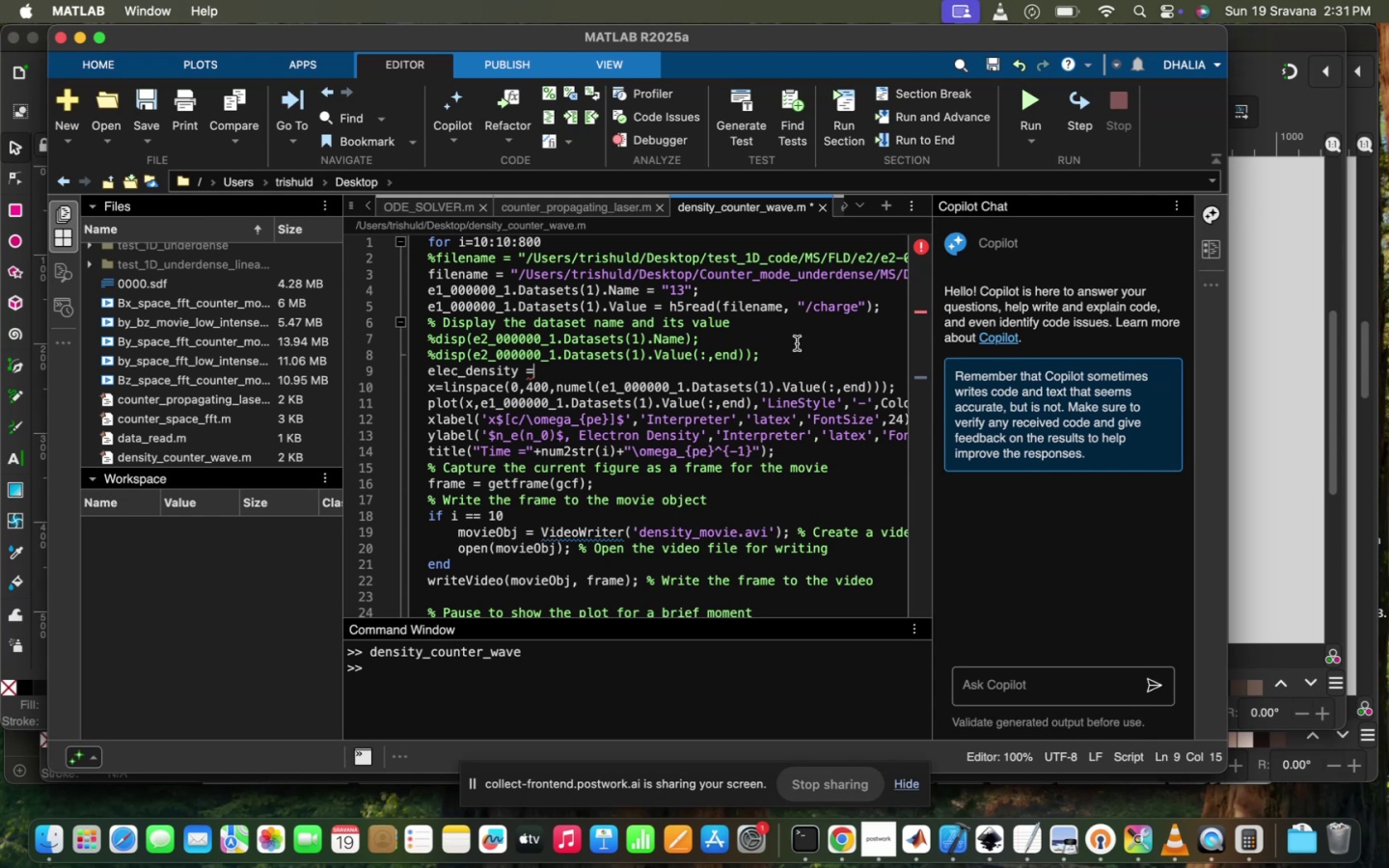 
left_click_drag(start_coordinate=[480, 402], to_coordinate=[752, 407])
 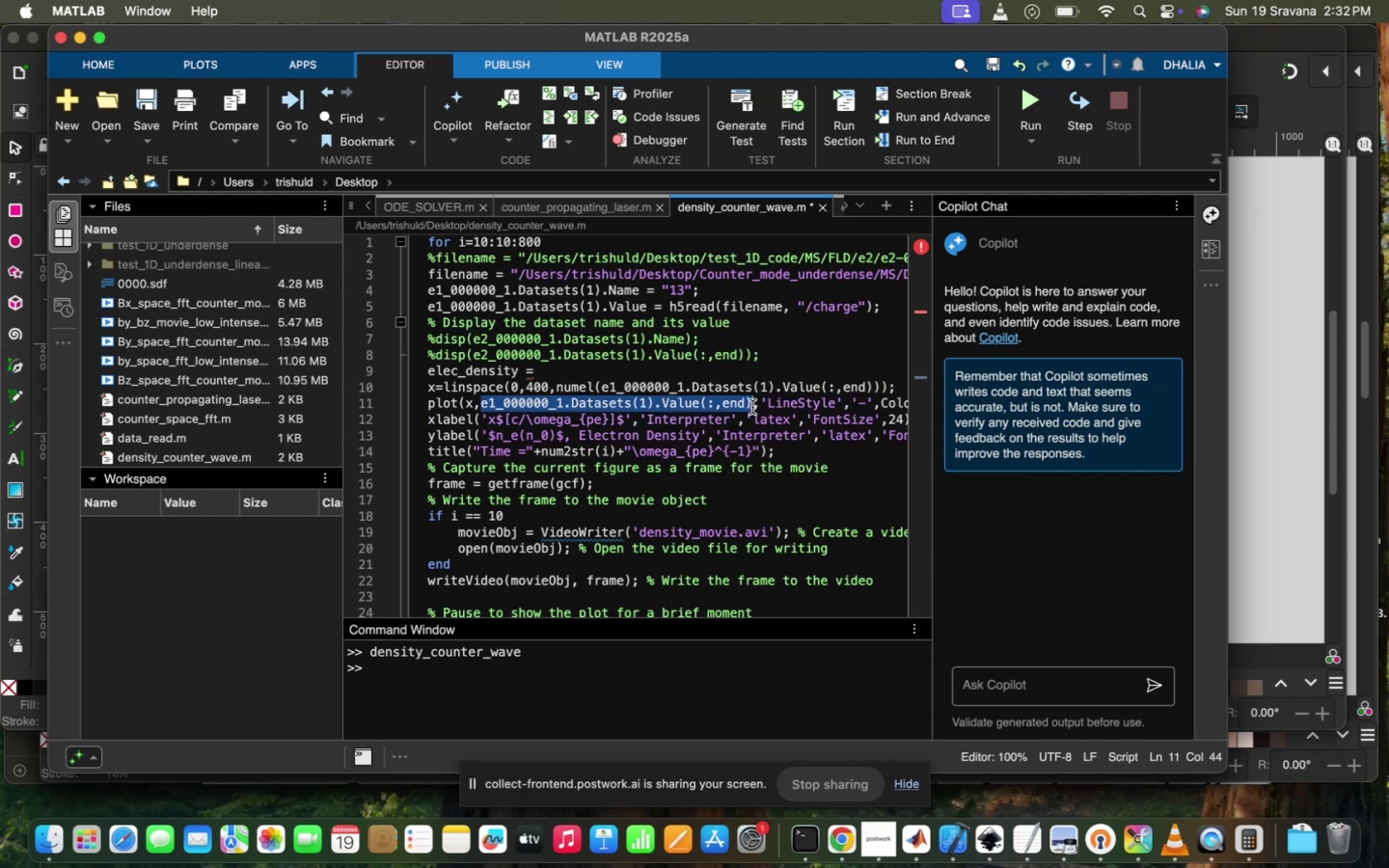 
key(Meta+CommandLeft)
 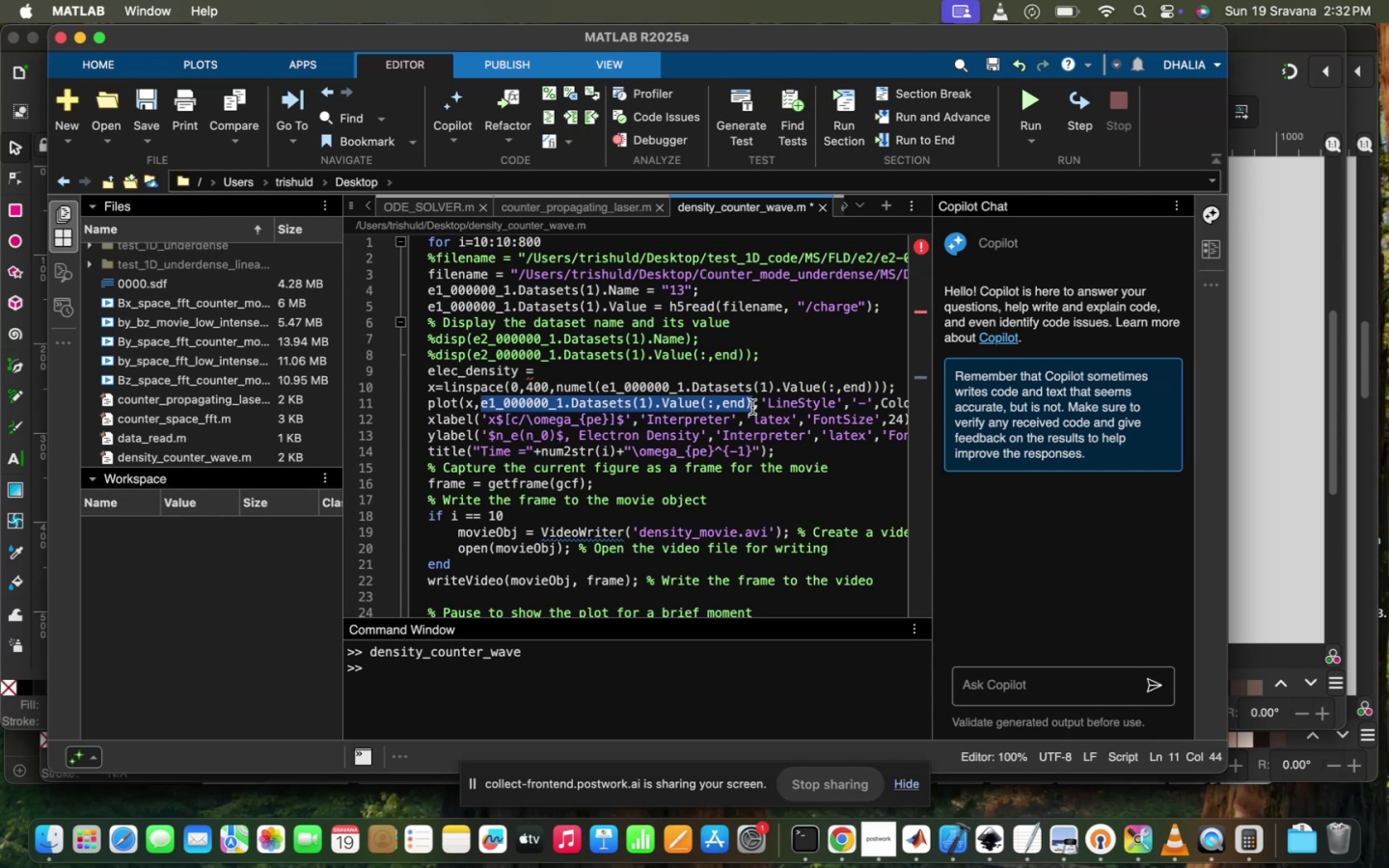 
key(Meta+C)
 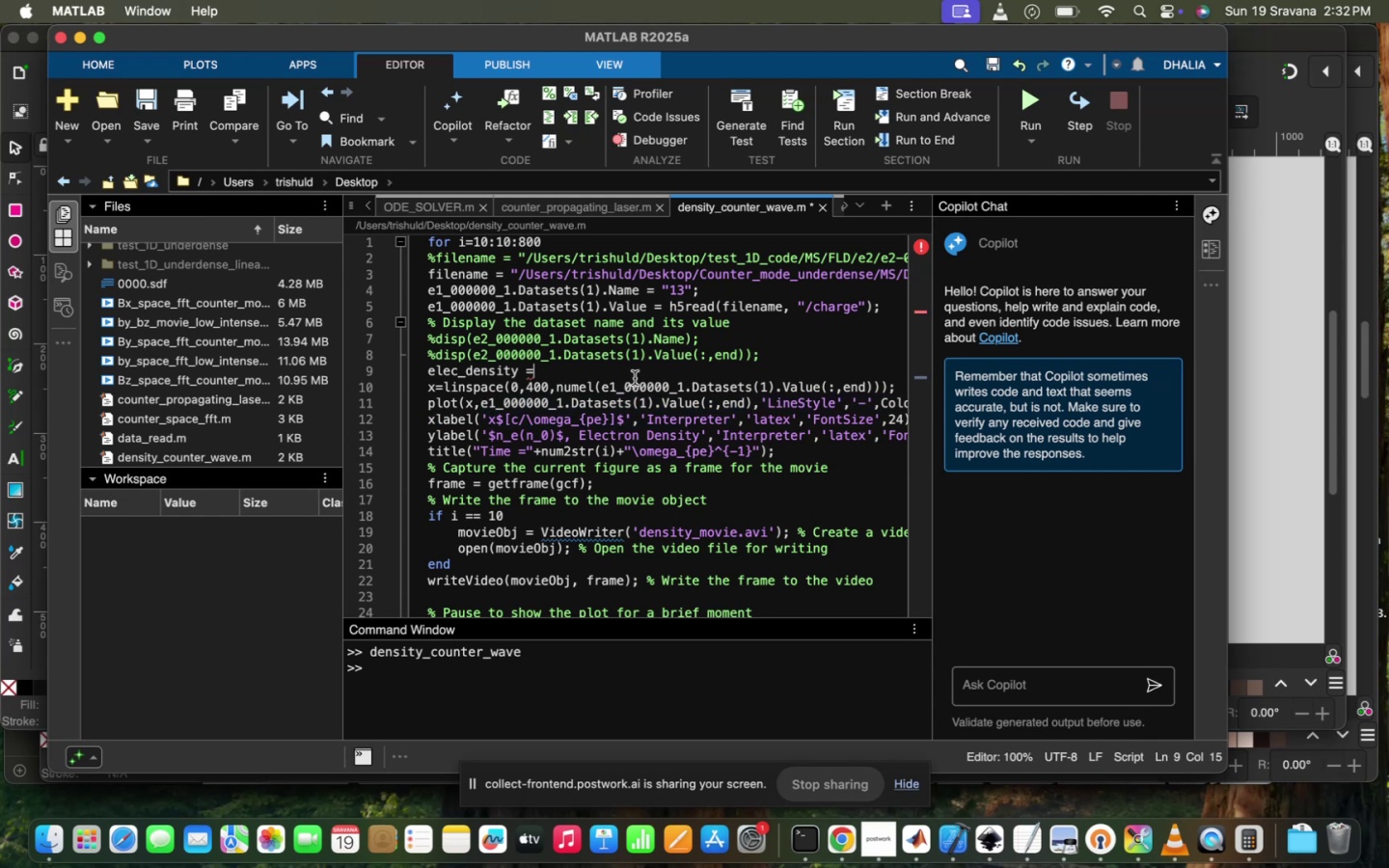 
key(Space)
 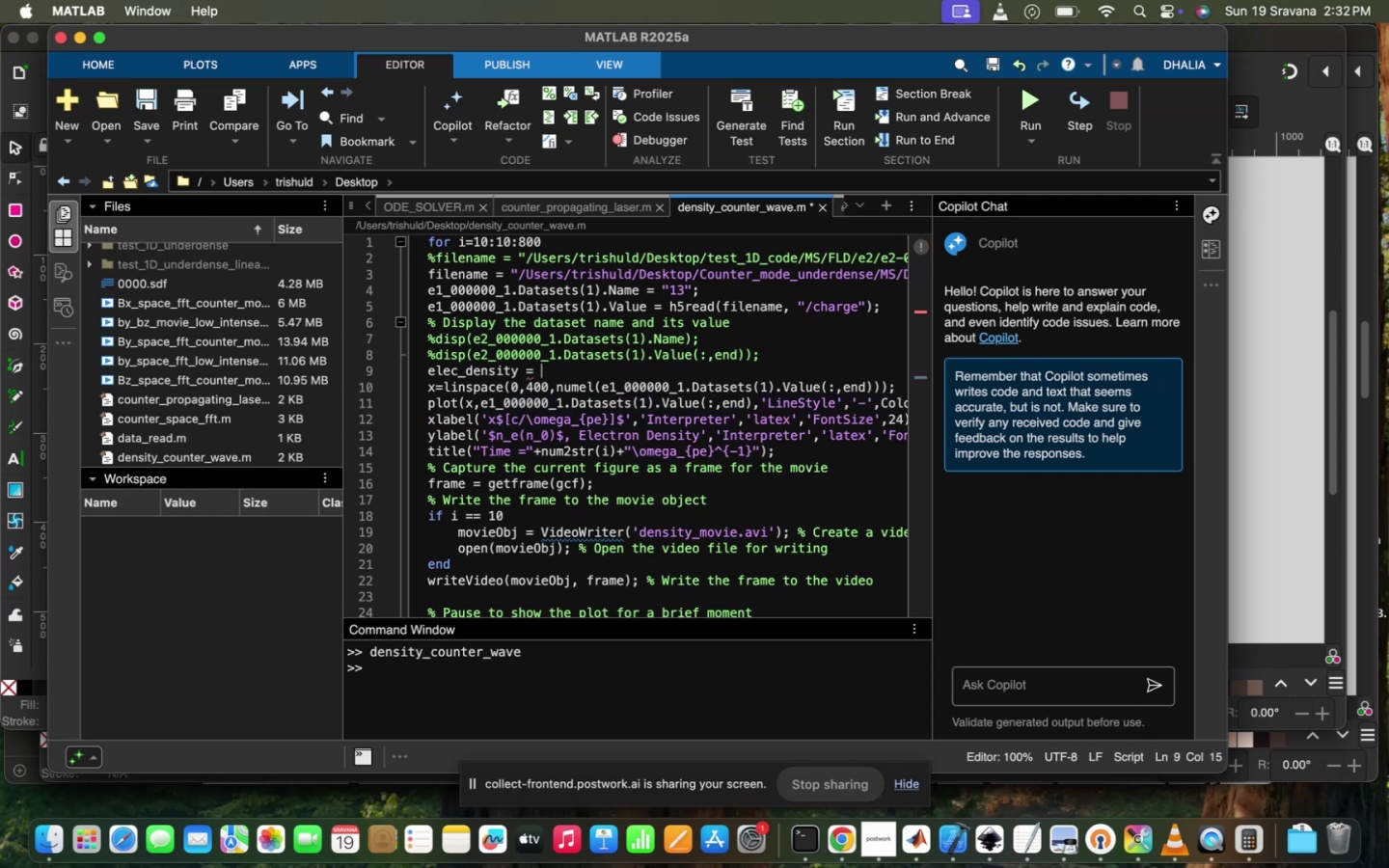 
key(Meta+V)
 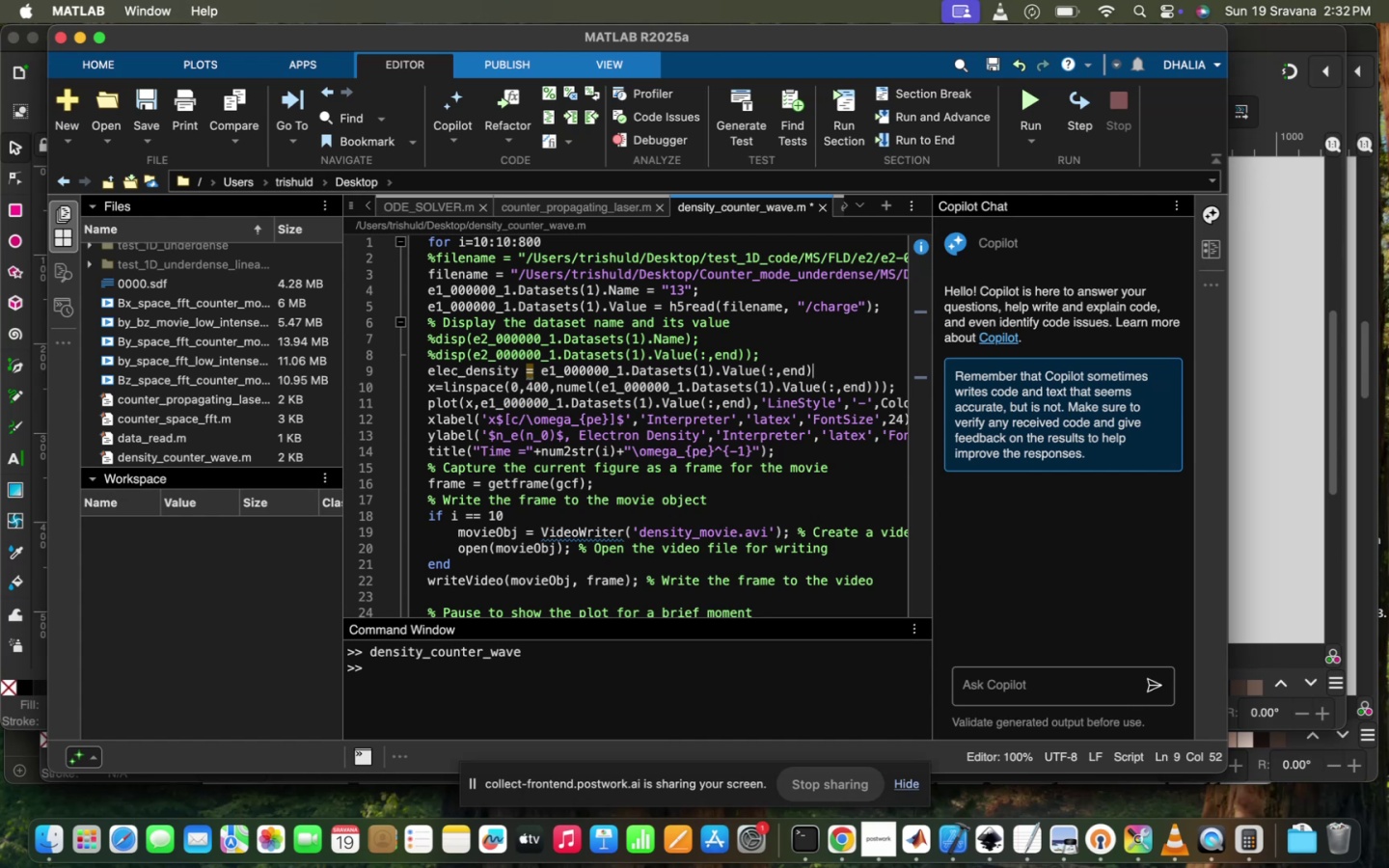 
wait(11.61)
 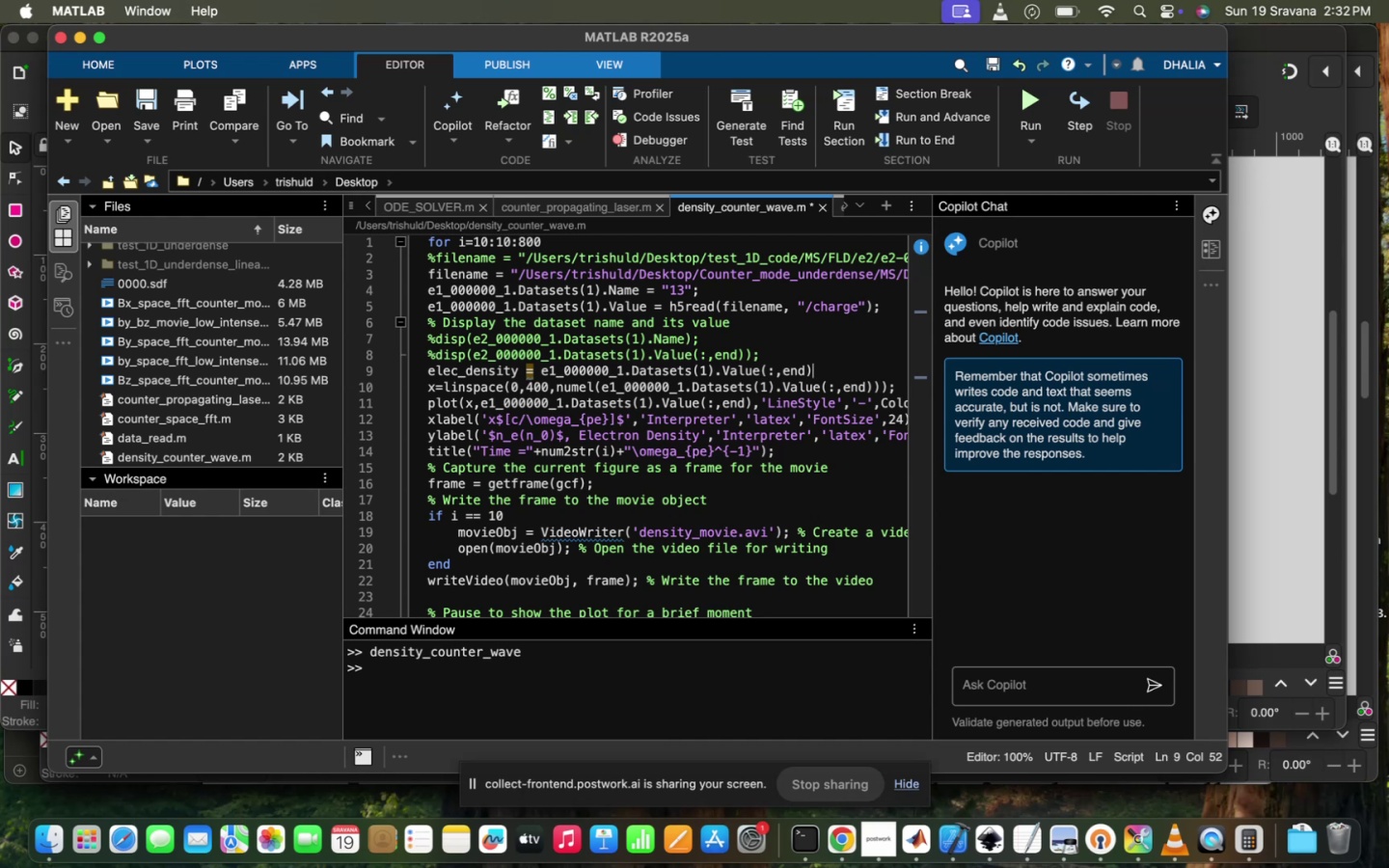 
key(Shift+Equal)
 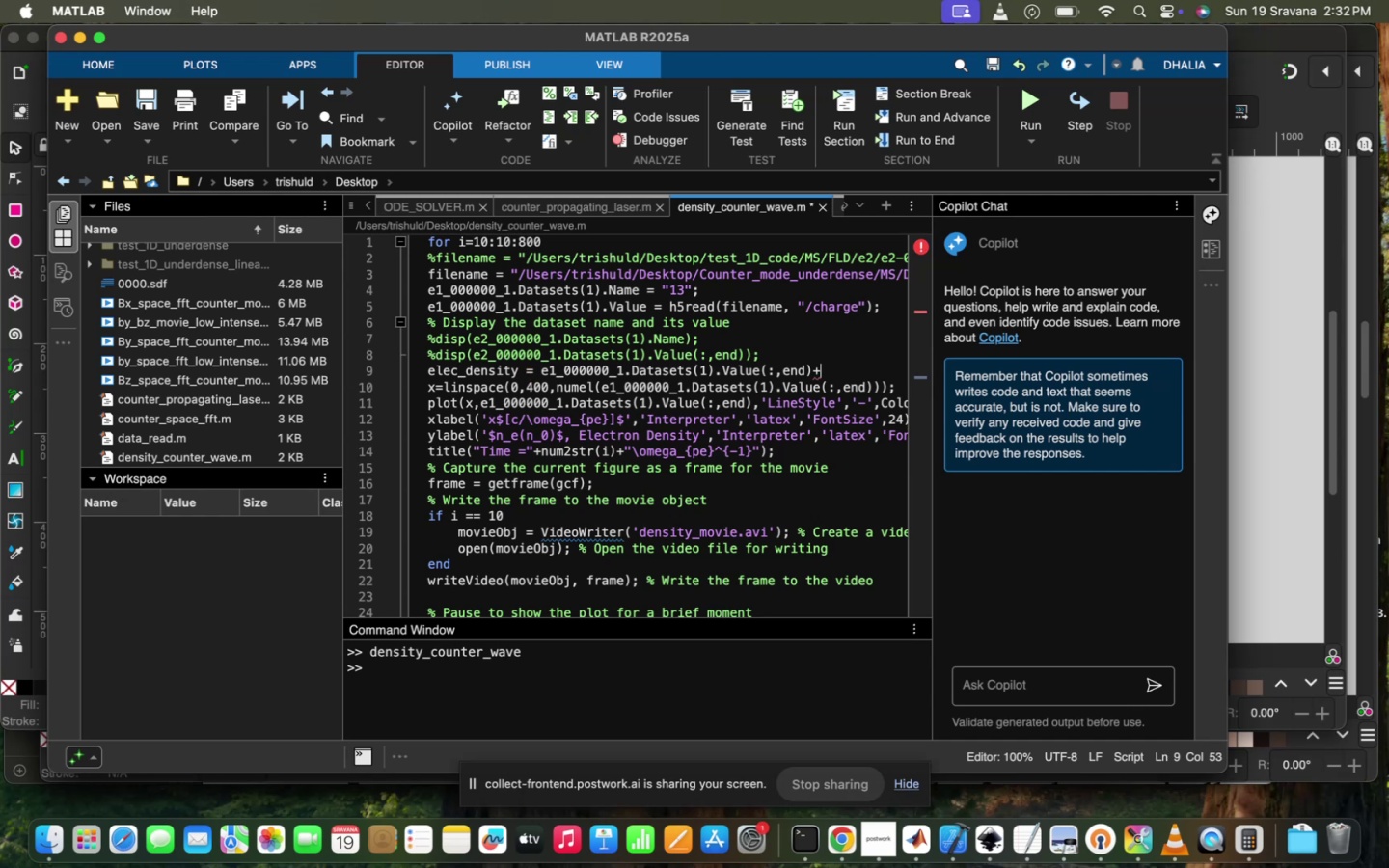 
wait(5.65)
 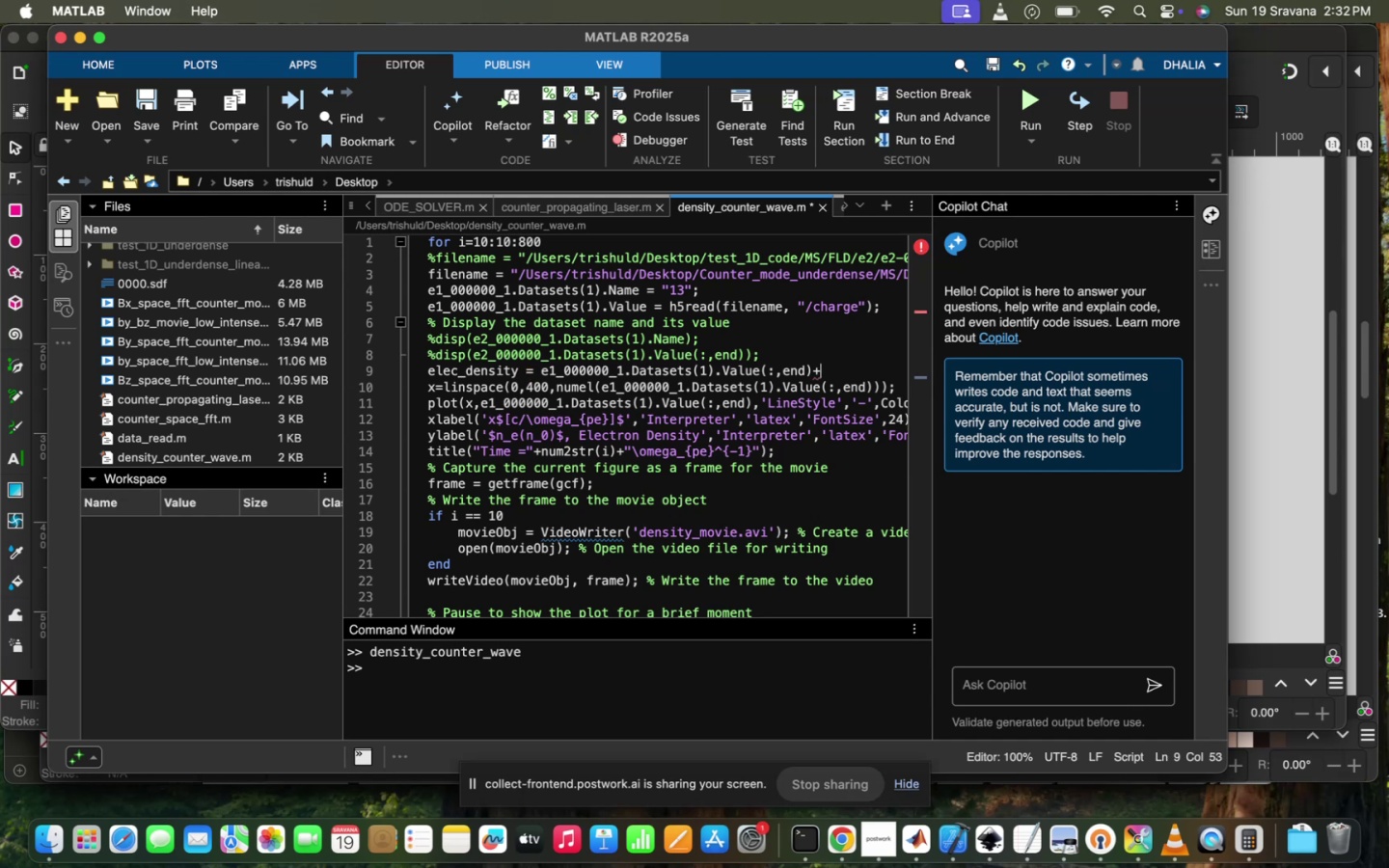 
key(Backspace)
type(+ones)
 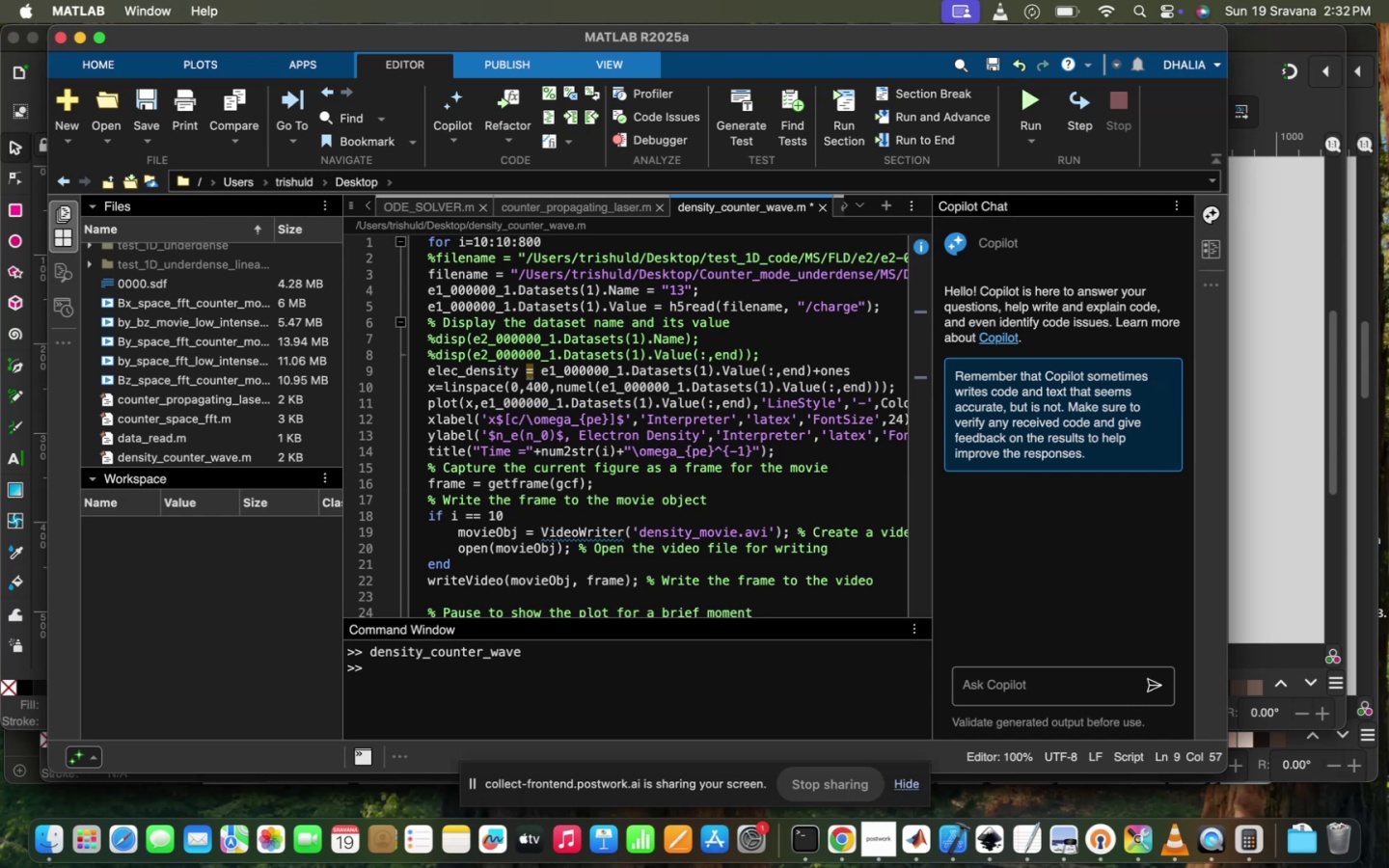 
wait(9.44)
 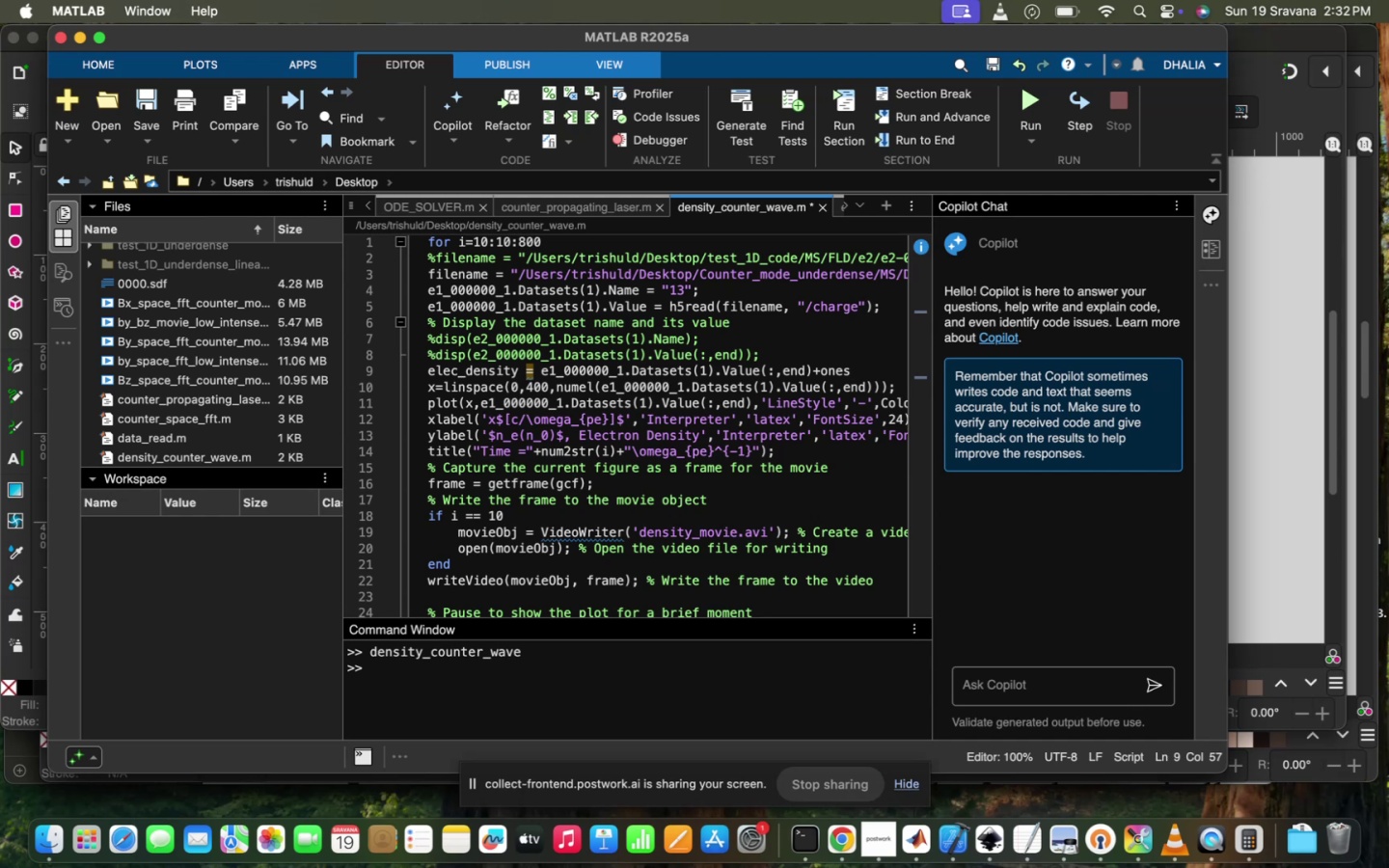 
type((numel()
 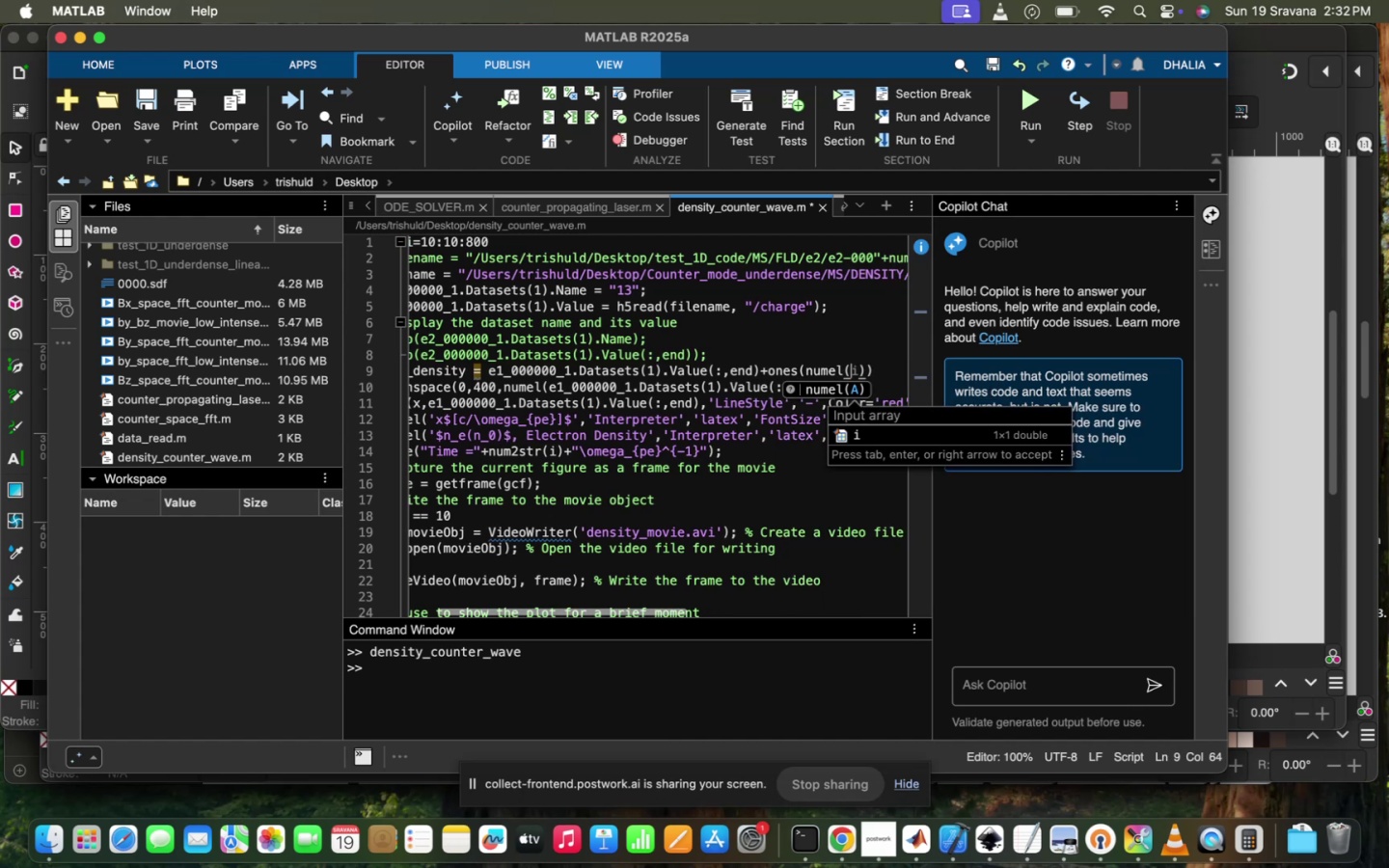 
key(Meta+V)
 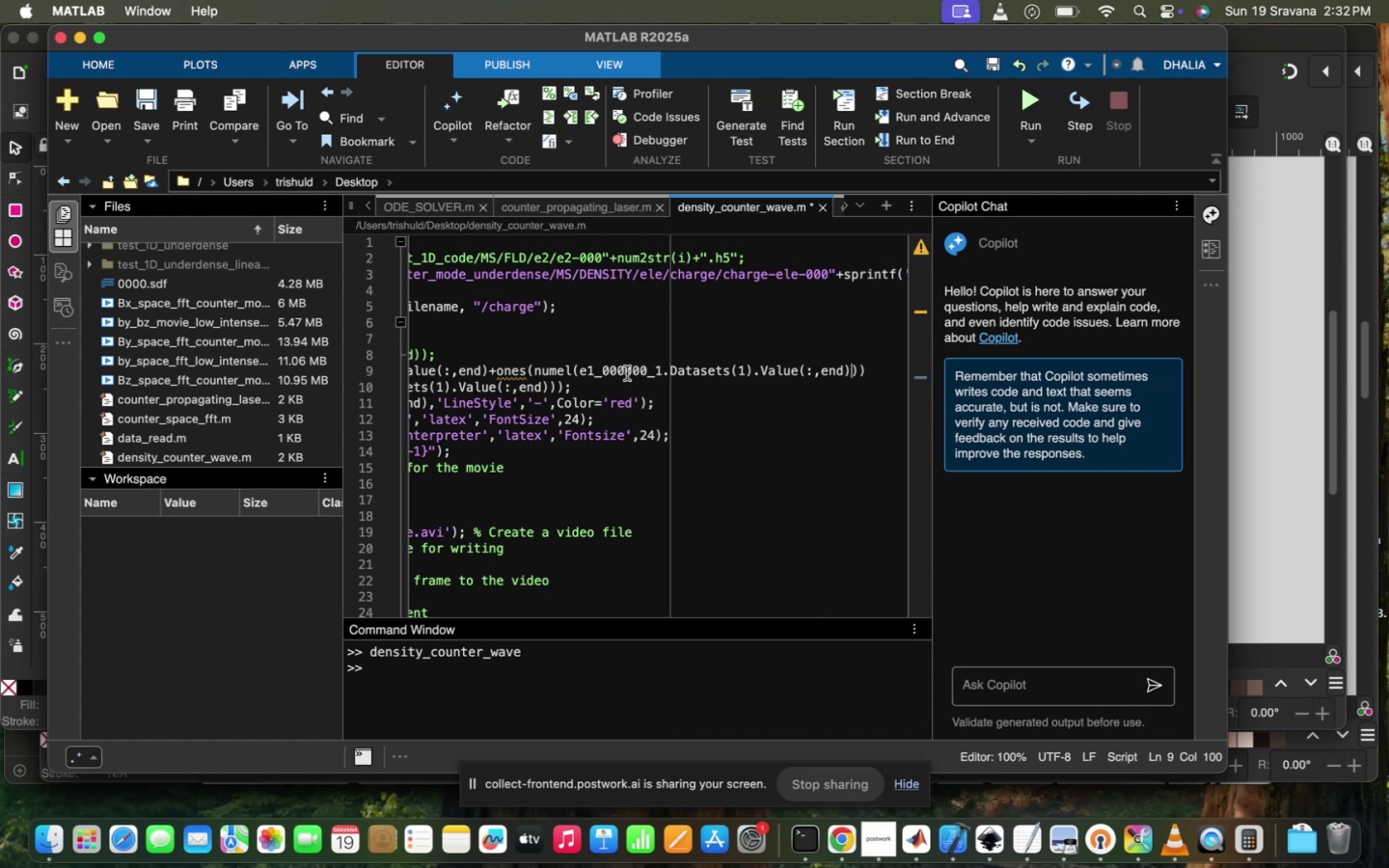 
wait(6.7)
 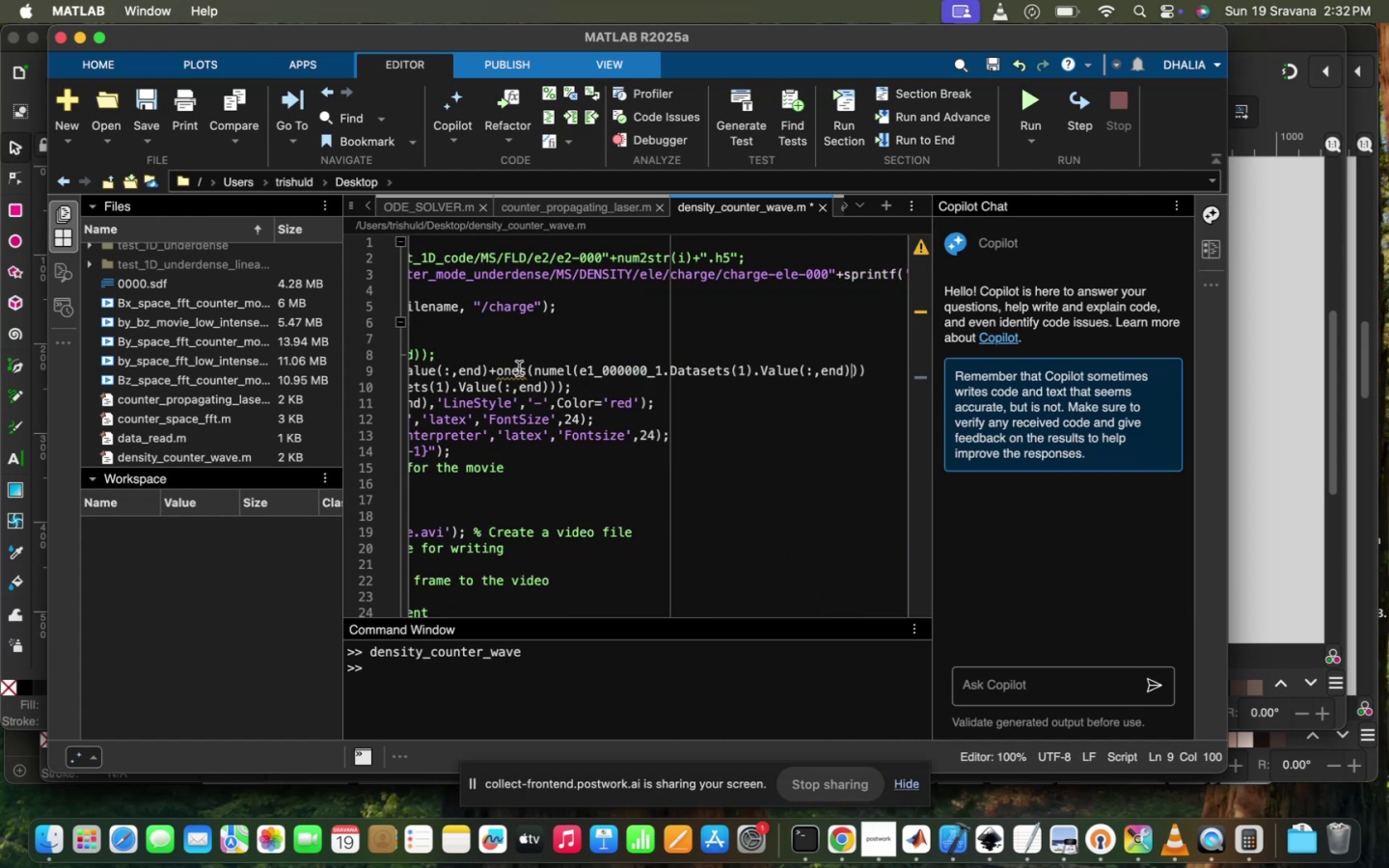 
left_click([866, 365])
 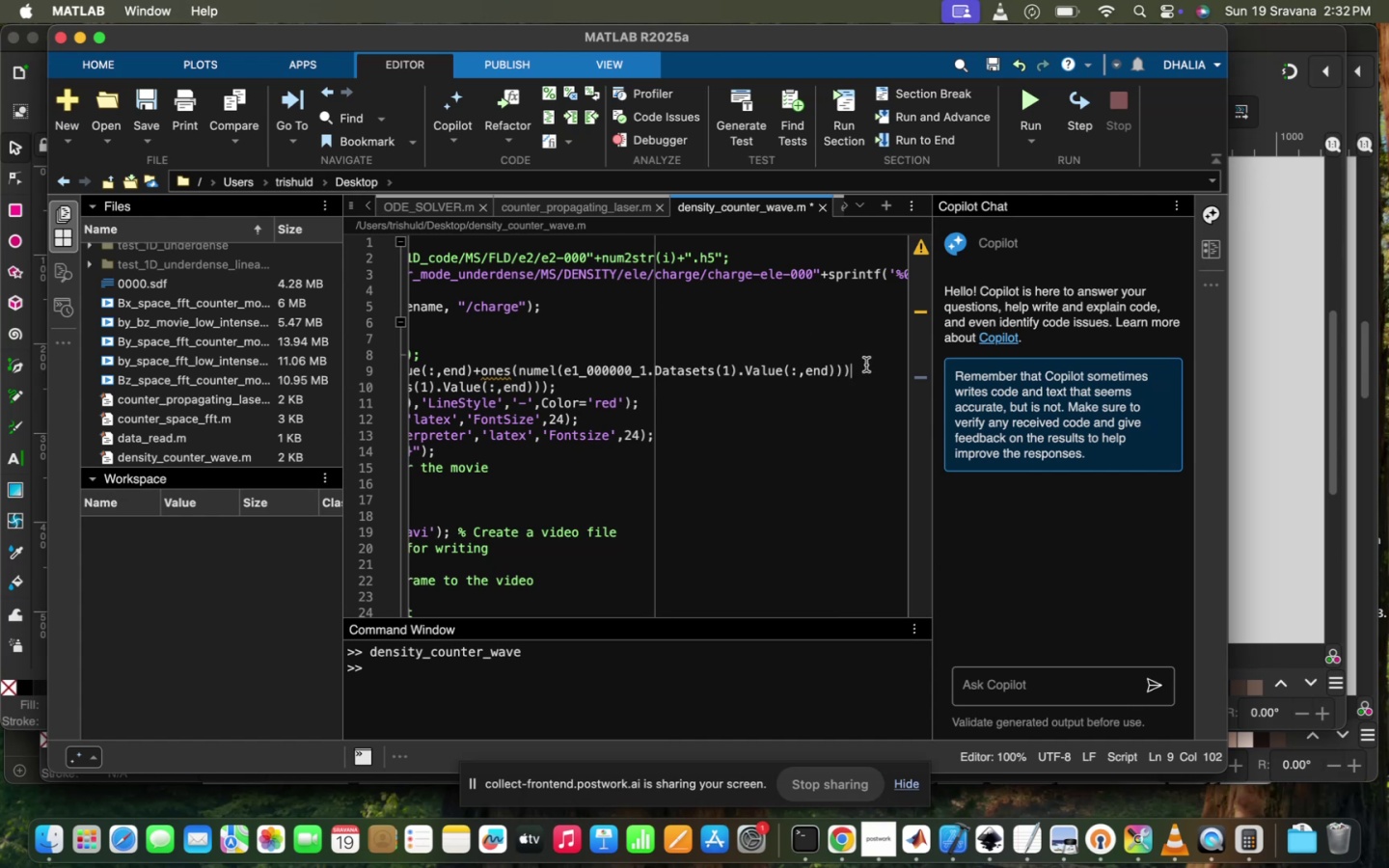 
scroll: coordinate [825, 438], scroll_direction: up, amount: 100.0
 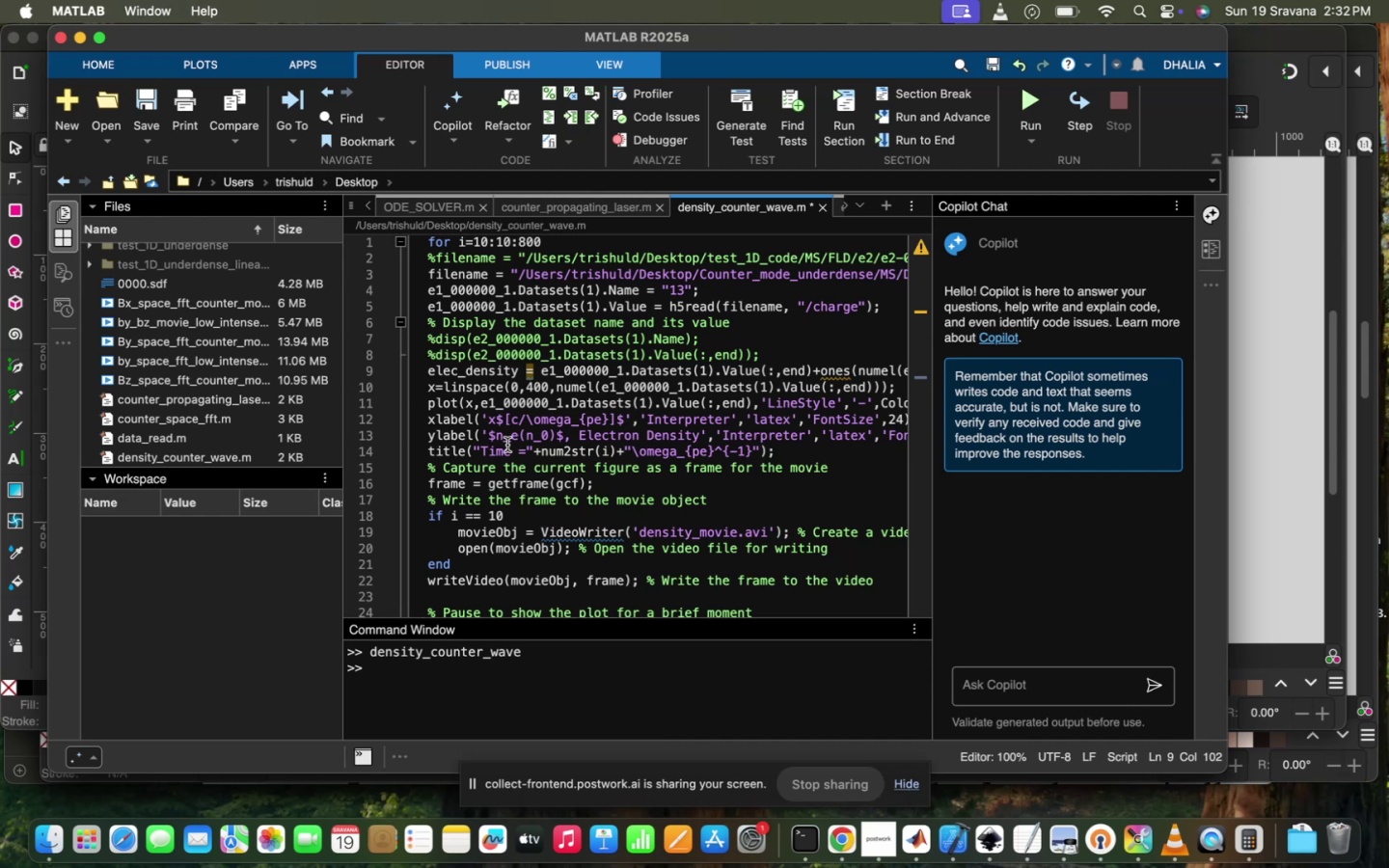 
wait(6.45)
 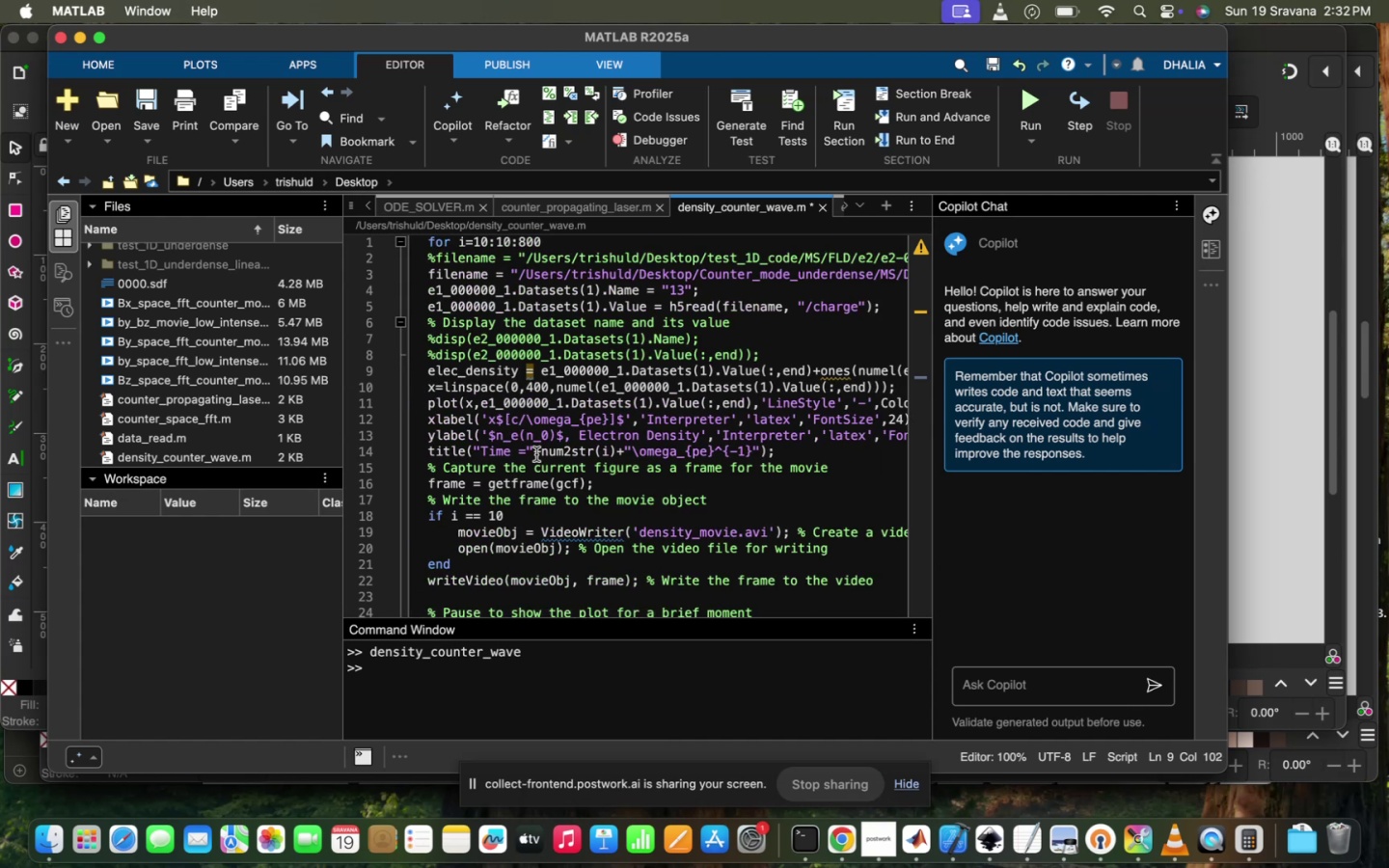 
left_click_drag(start_coordinate=[478, 404], to_coordinate=[750, 398])
 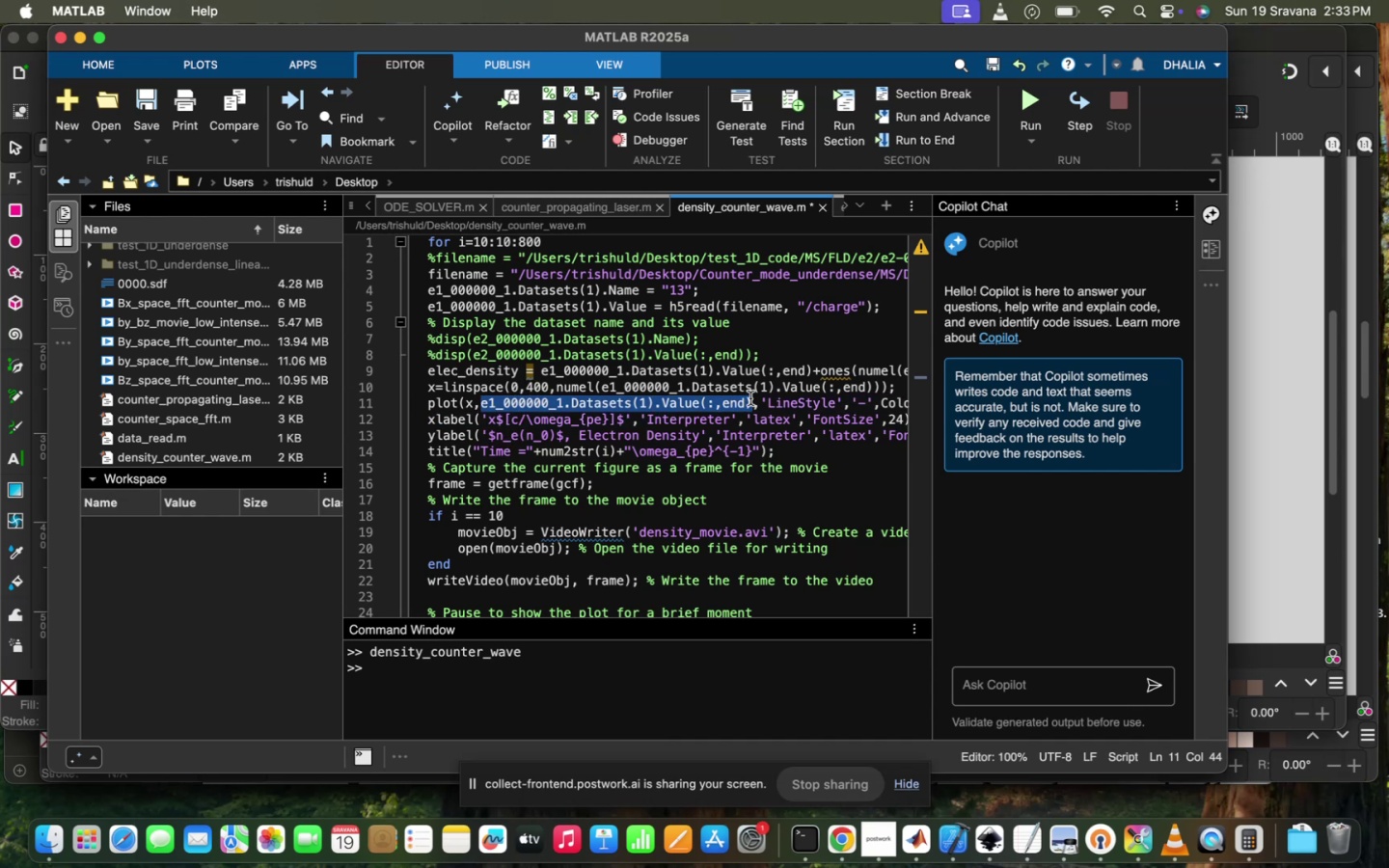 
type(elec_de)
key(Tab)
 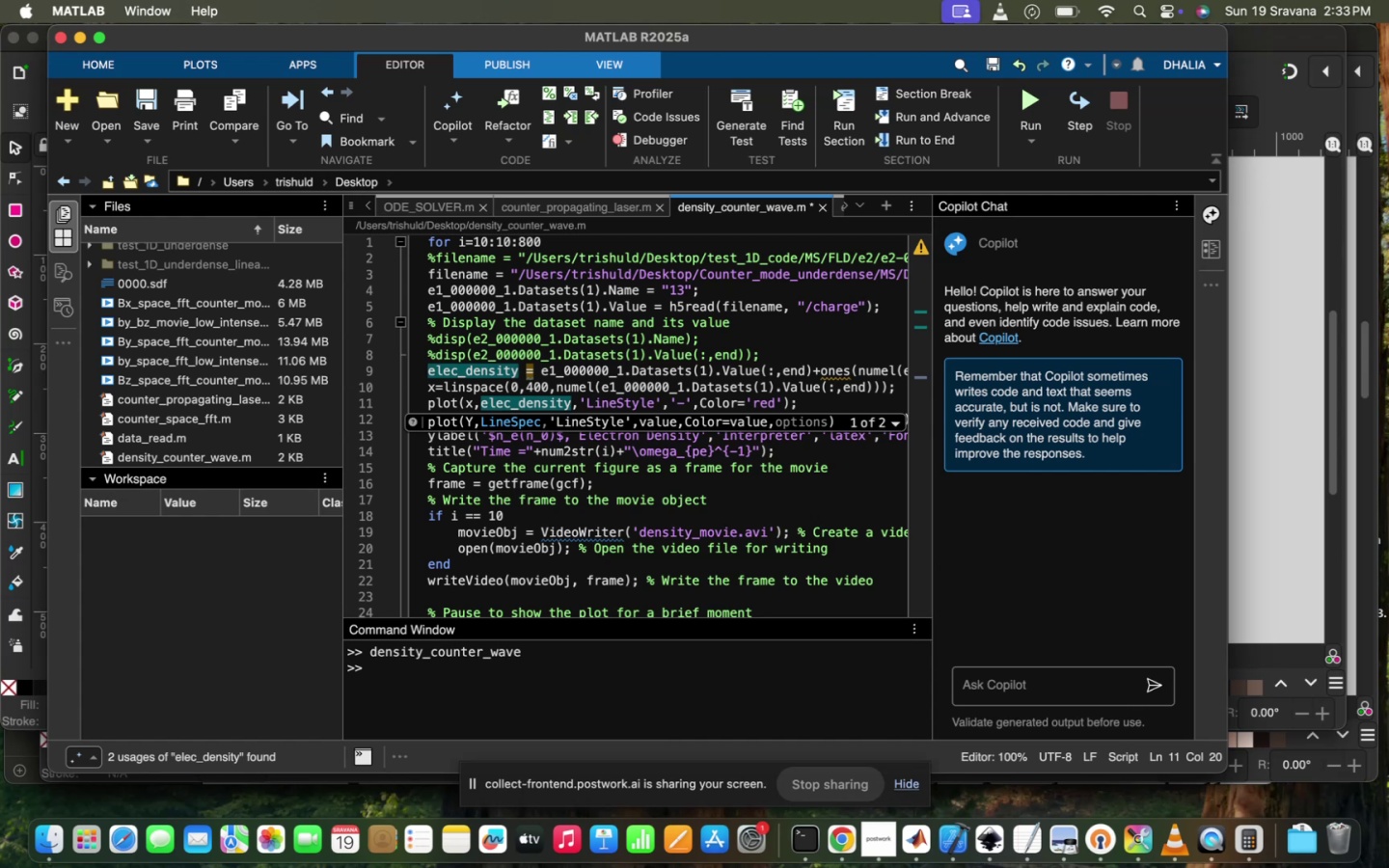 
wait(27.86)
 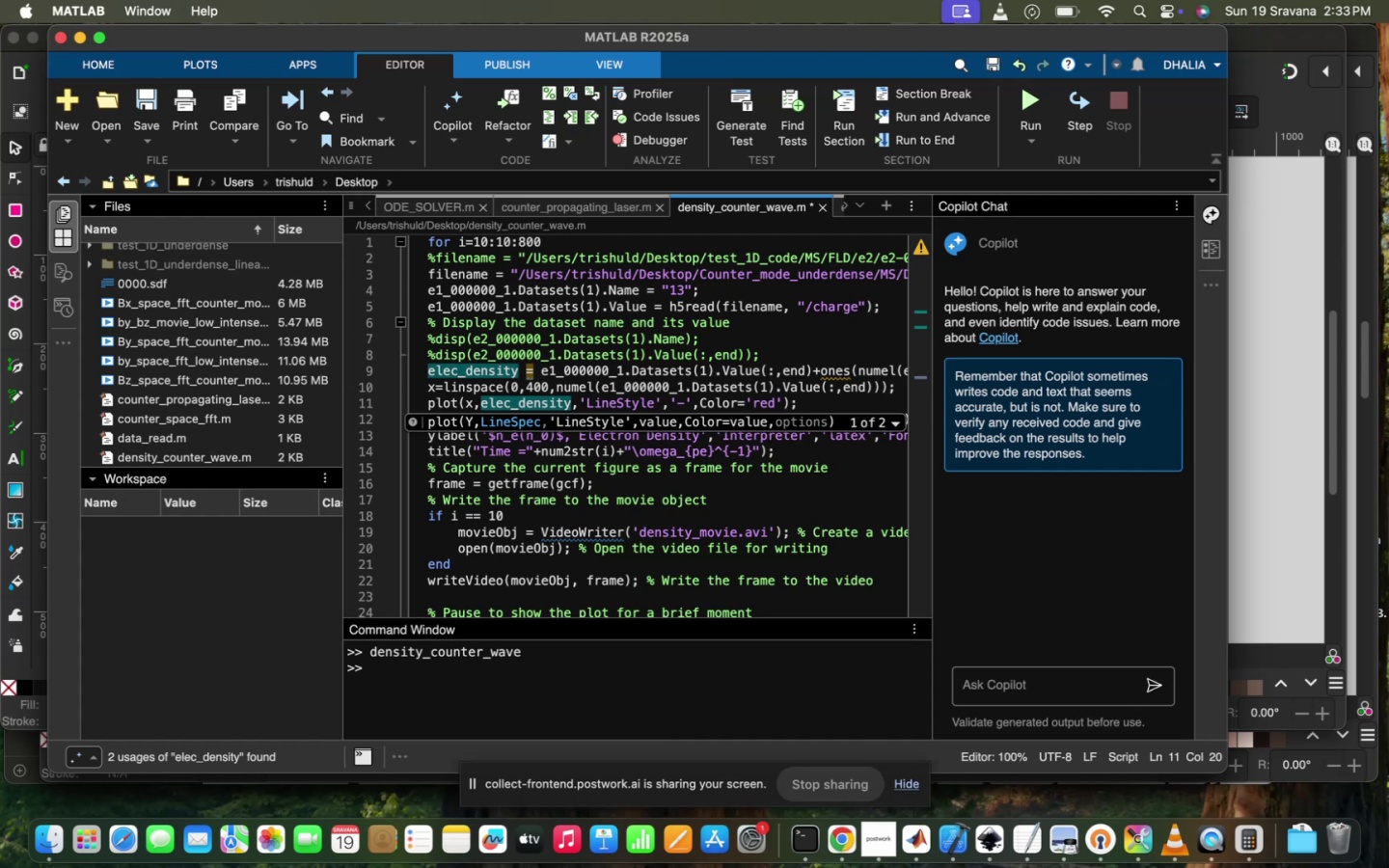 
scroll: coordinate [750, 398], scroll_direction: down, amount: 6.0
 